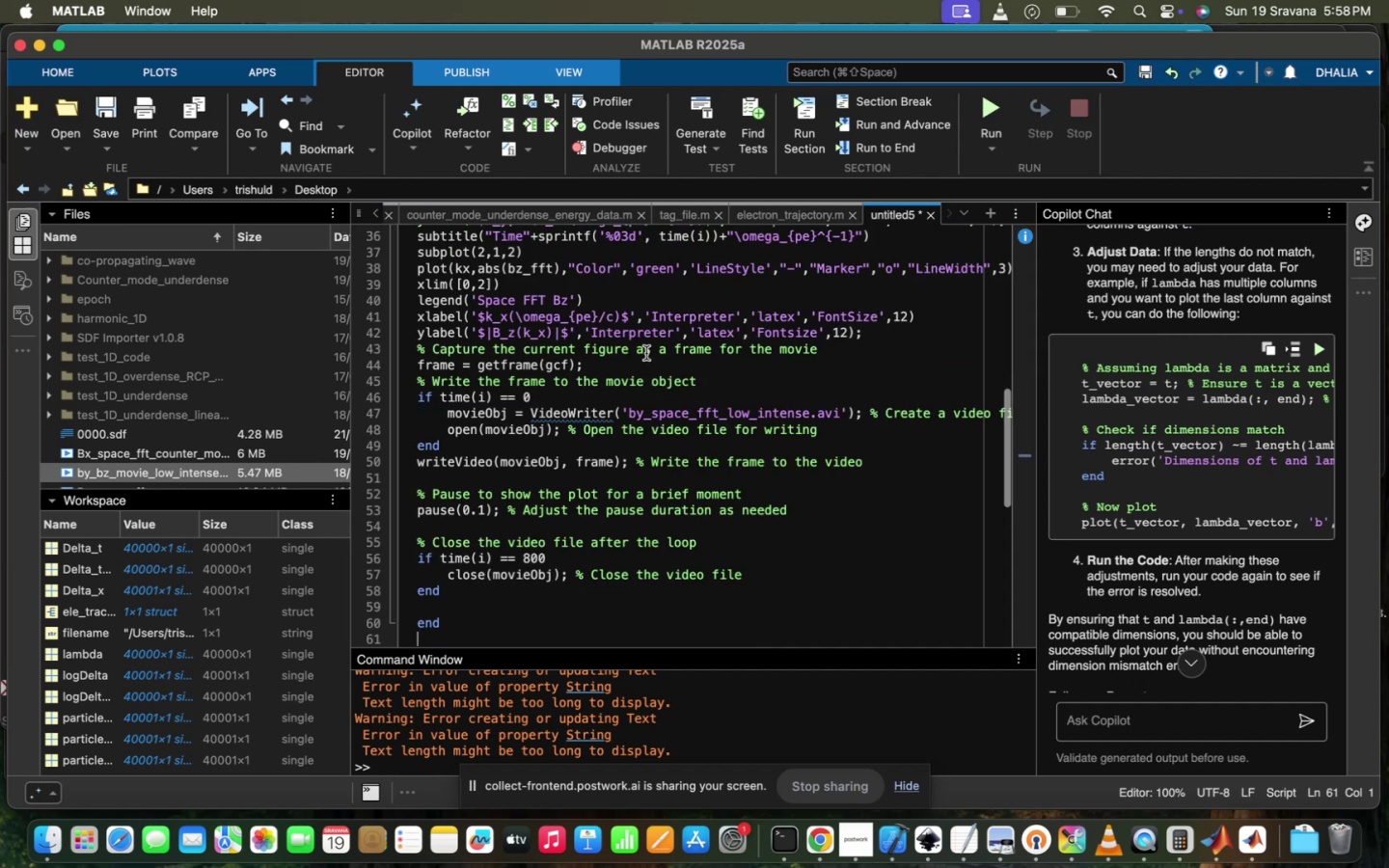 
scroll: coordinate [646, 353], scroll_direction: up, amount: 54.0
 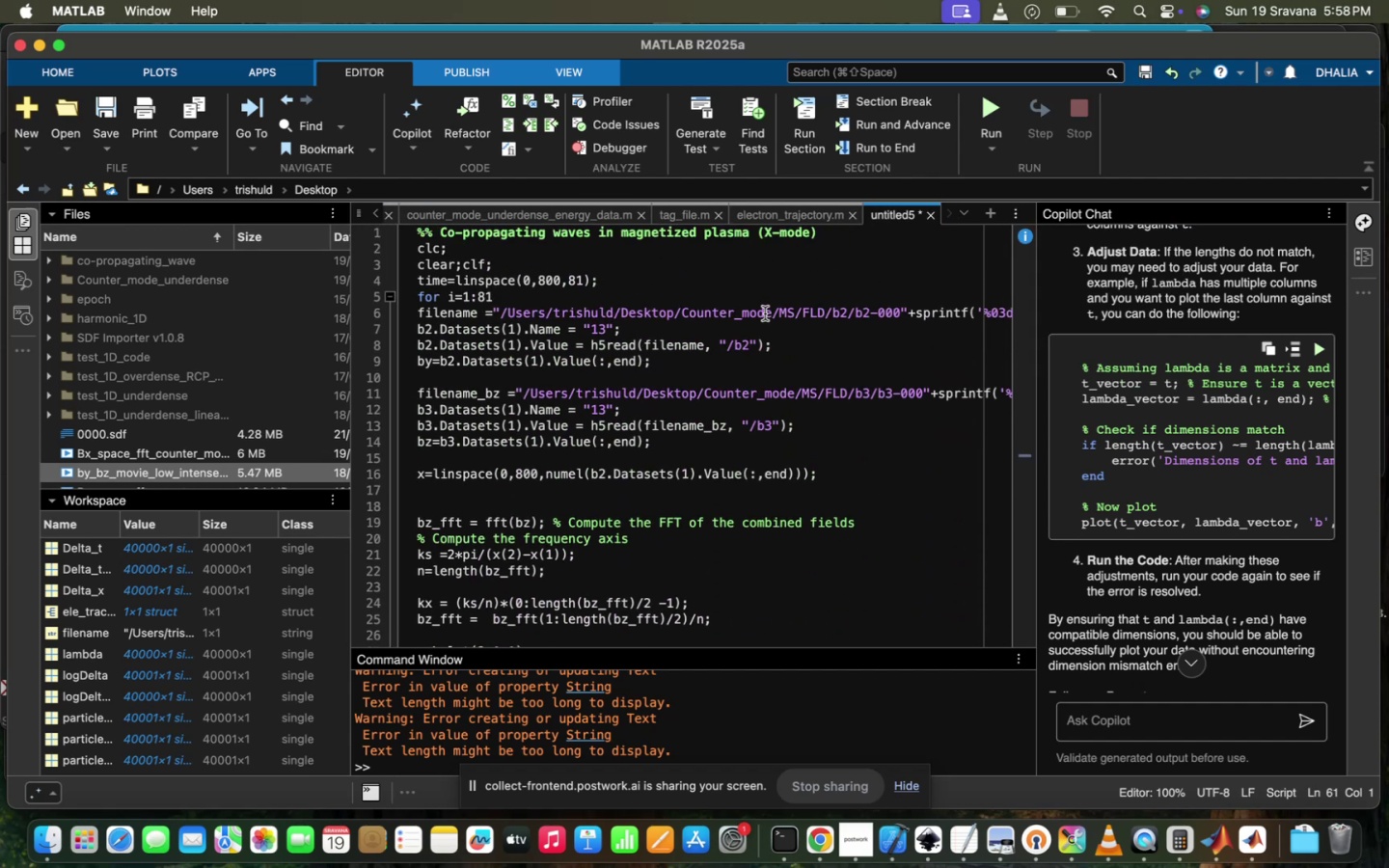 
left_click_drag(start_coordinate=[770, 312], to_coordinate=[682, 314])
 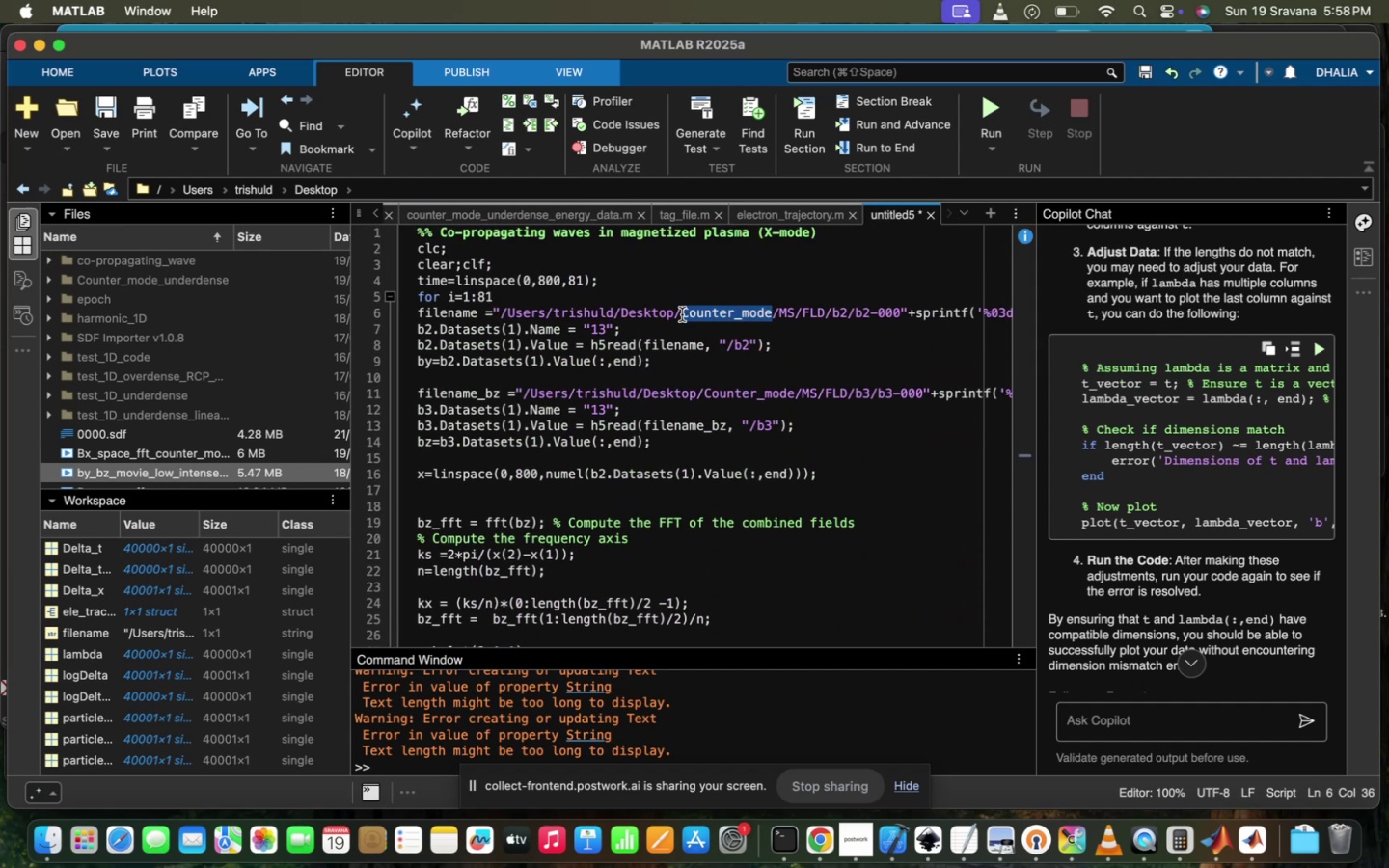 
type(co-propagating_wae)
key(Backspace)
type(ve)
 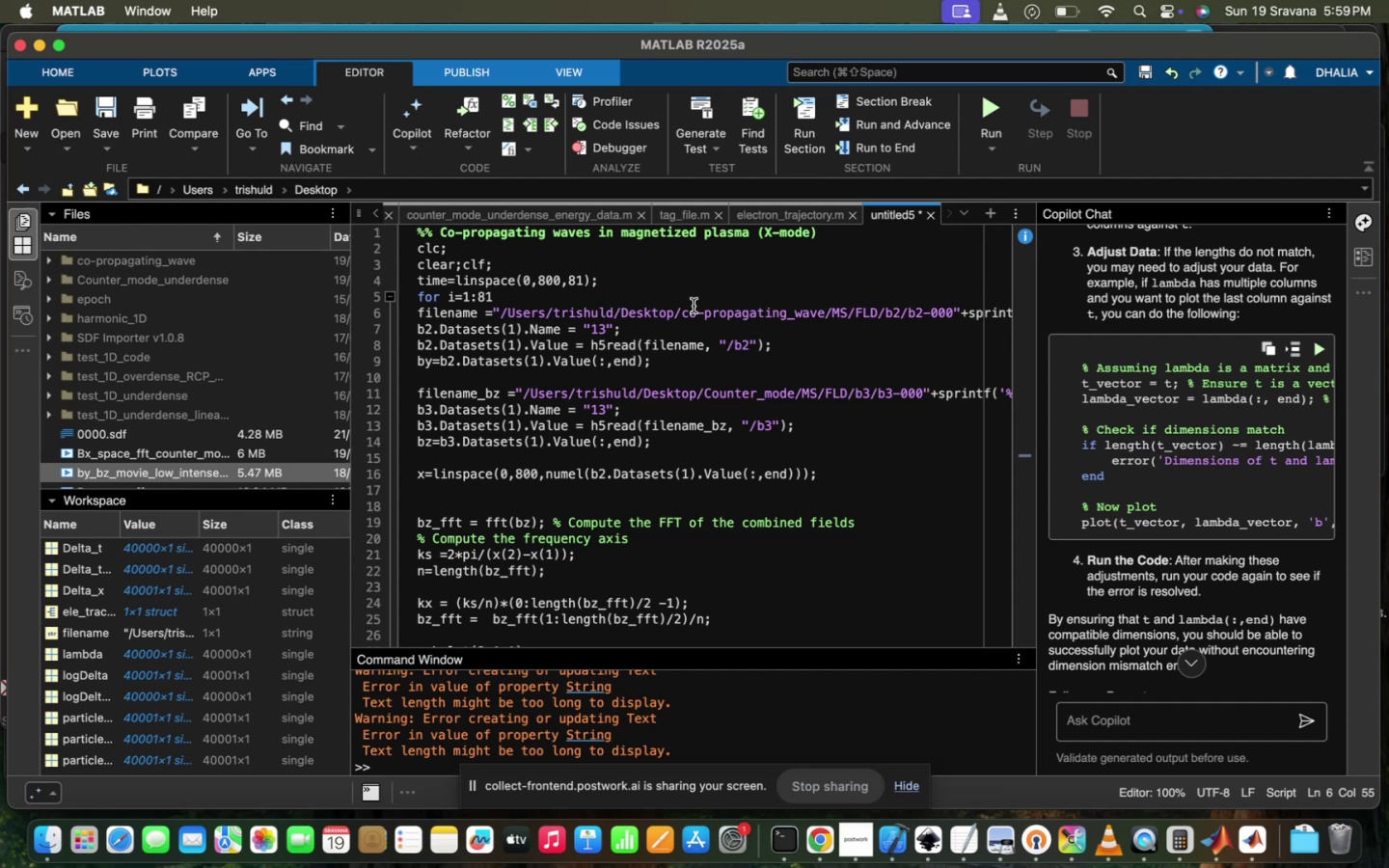 
left_click_drag(start_coordinate=[680, 315], to_coordinate=[825, 306])
 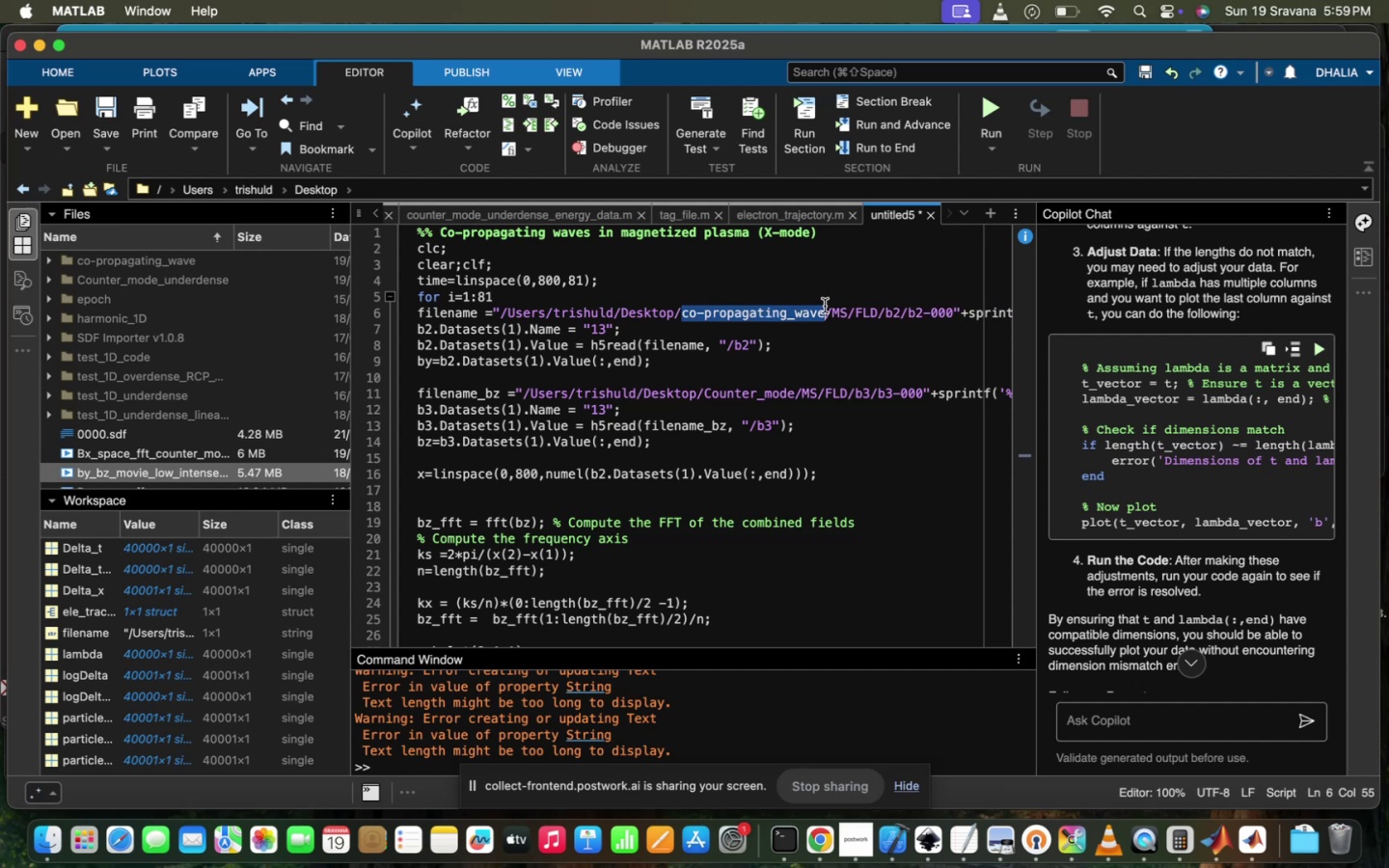 
key(Meta+C)
 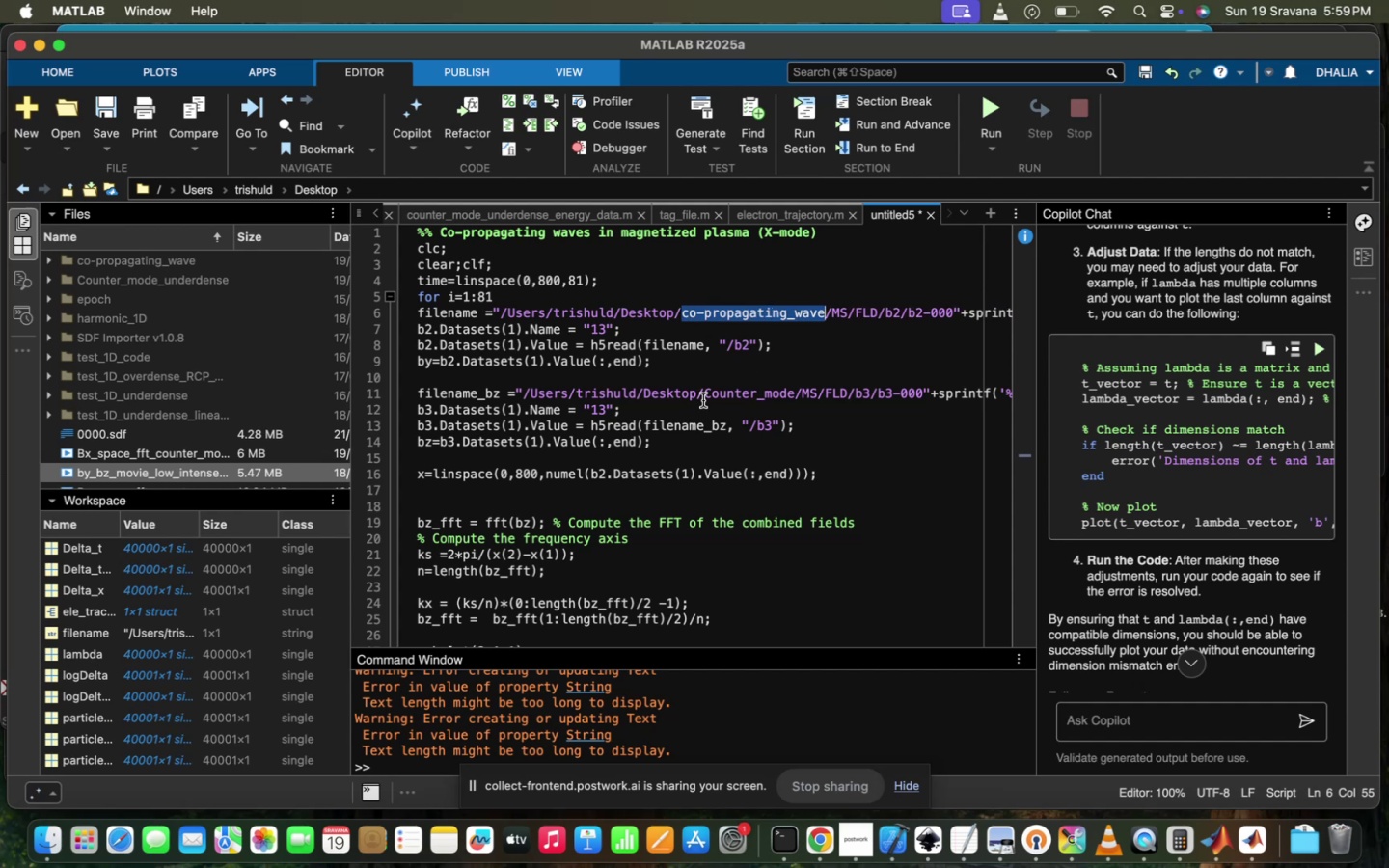 
left_click_drag(start_coordinate=[705, 394], to_coordinate=[796, 386])
 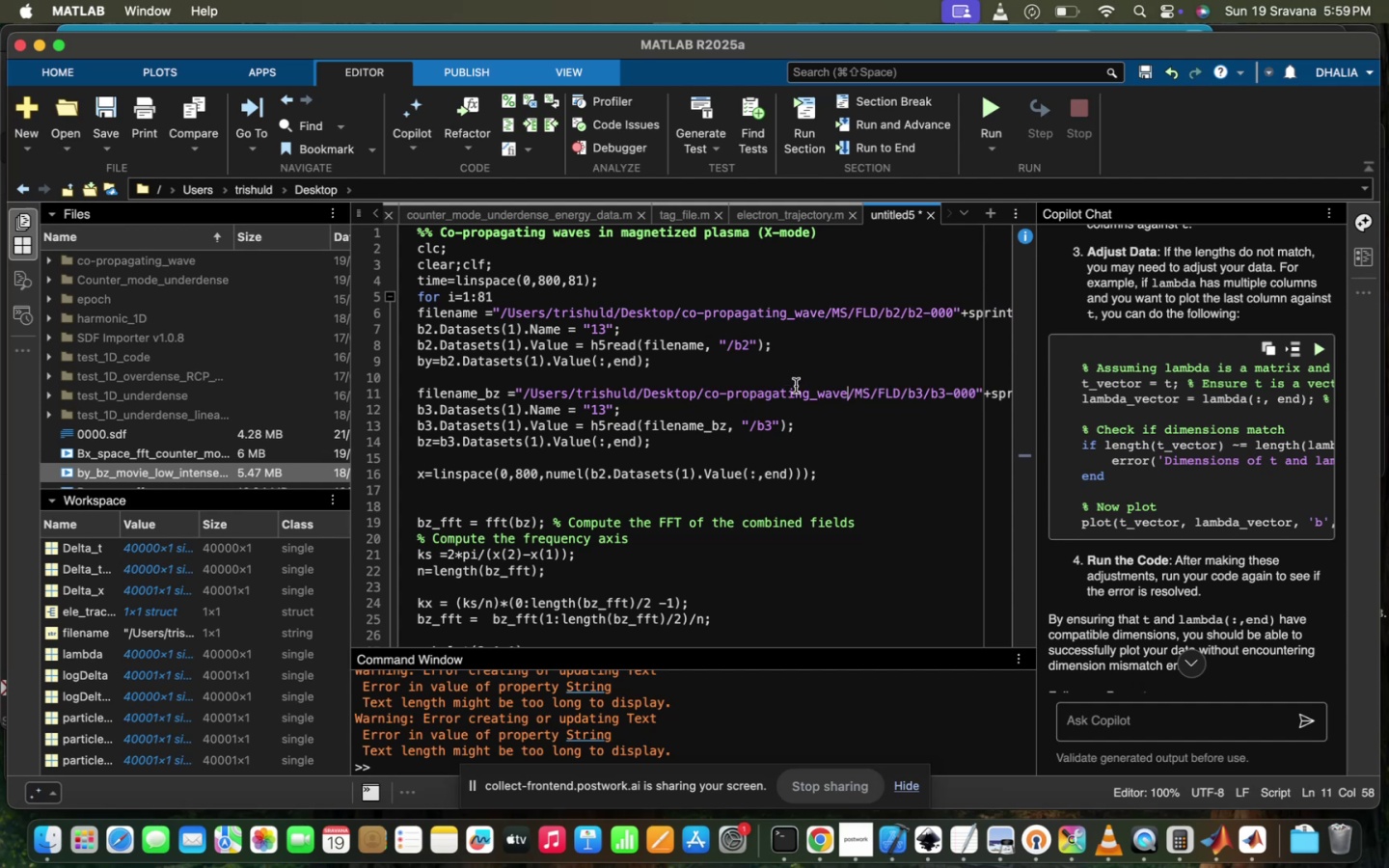 
key(Meta+V)
 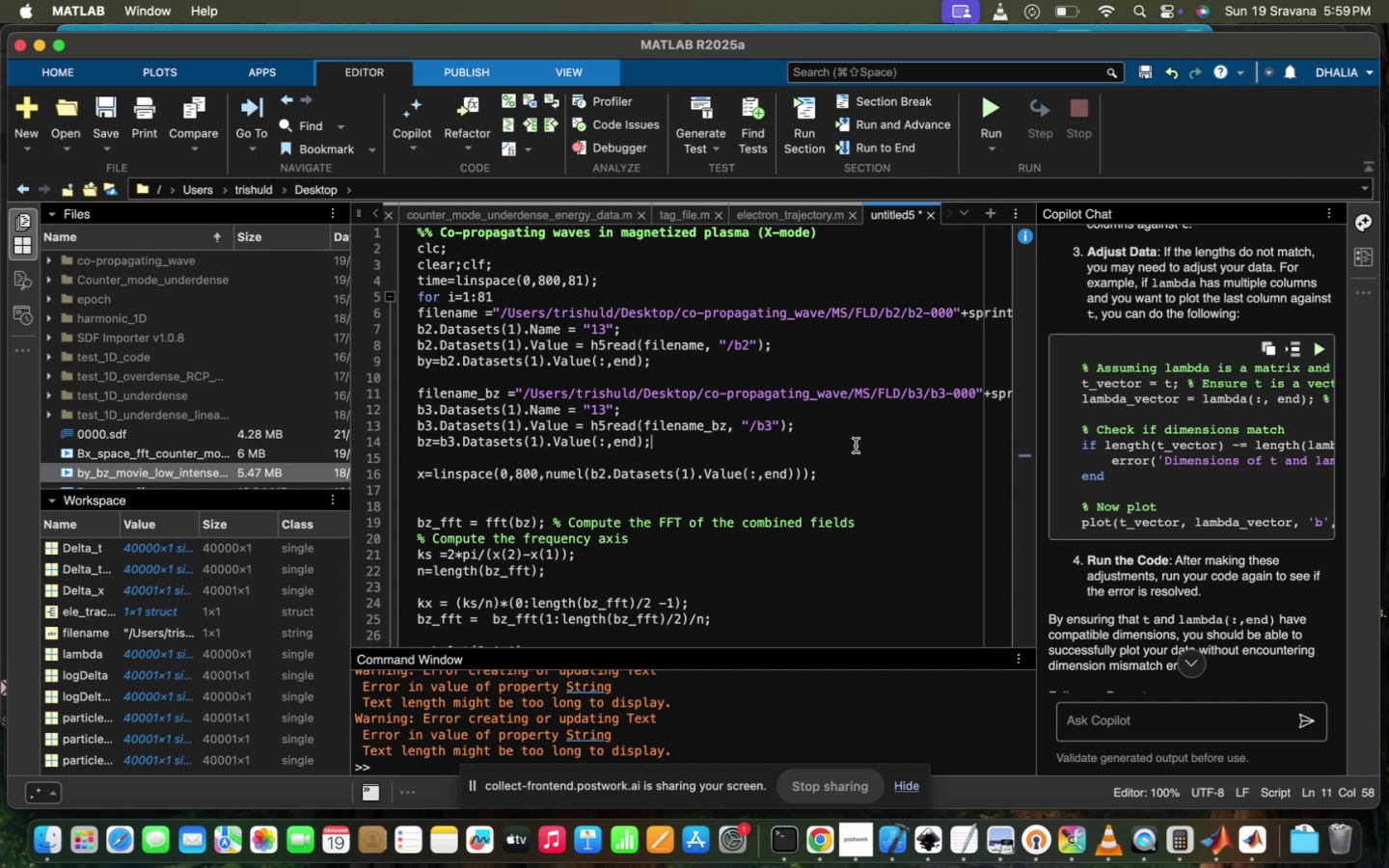 
scroll: coordinate [856, 446], scroll_direction: up, amount: 108.0
 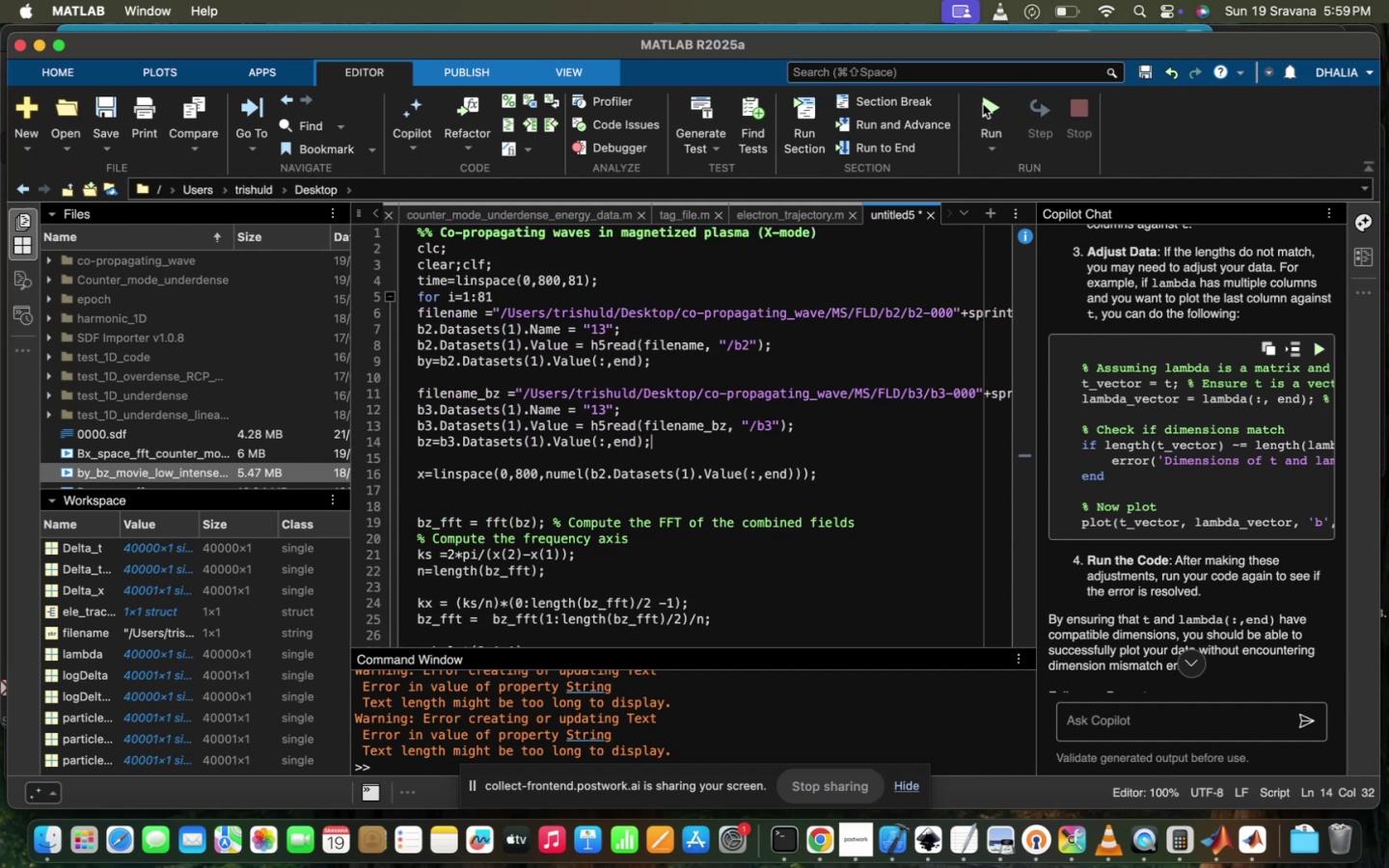 
left_click([998, 100])
 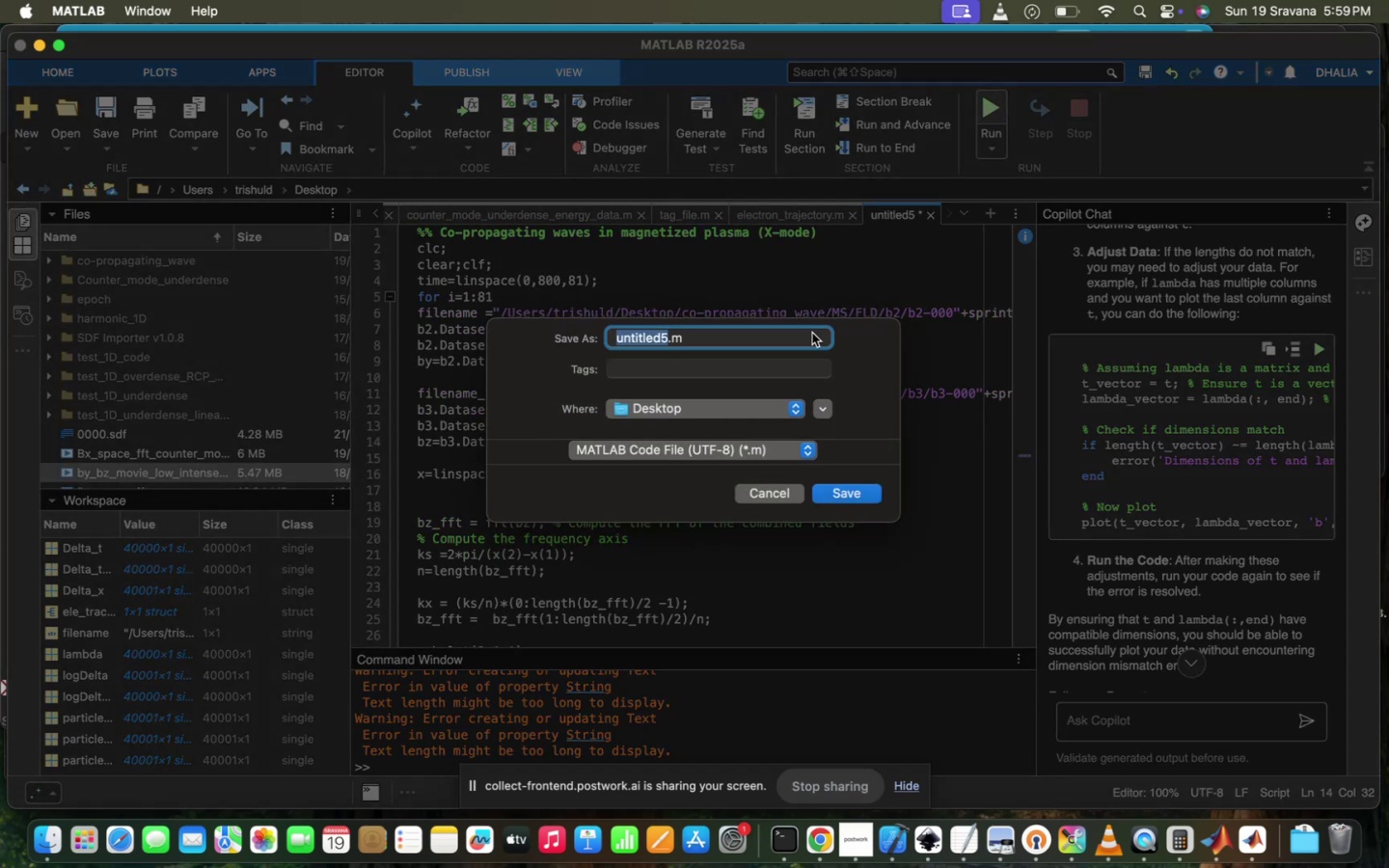 
type(co-)
key(Backspace)
type(_propagating_waves)
 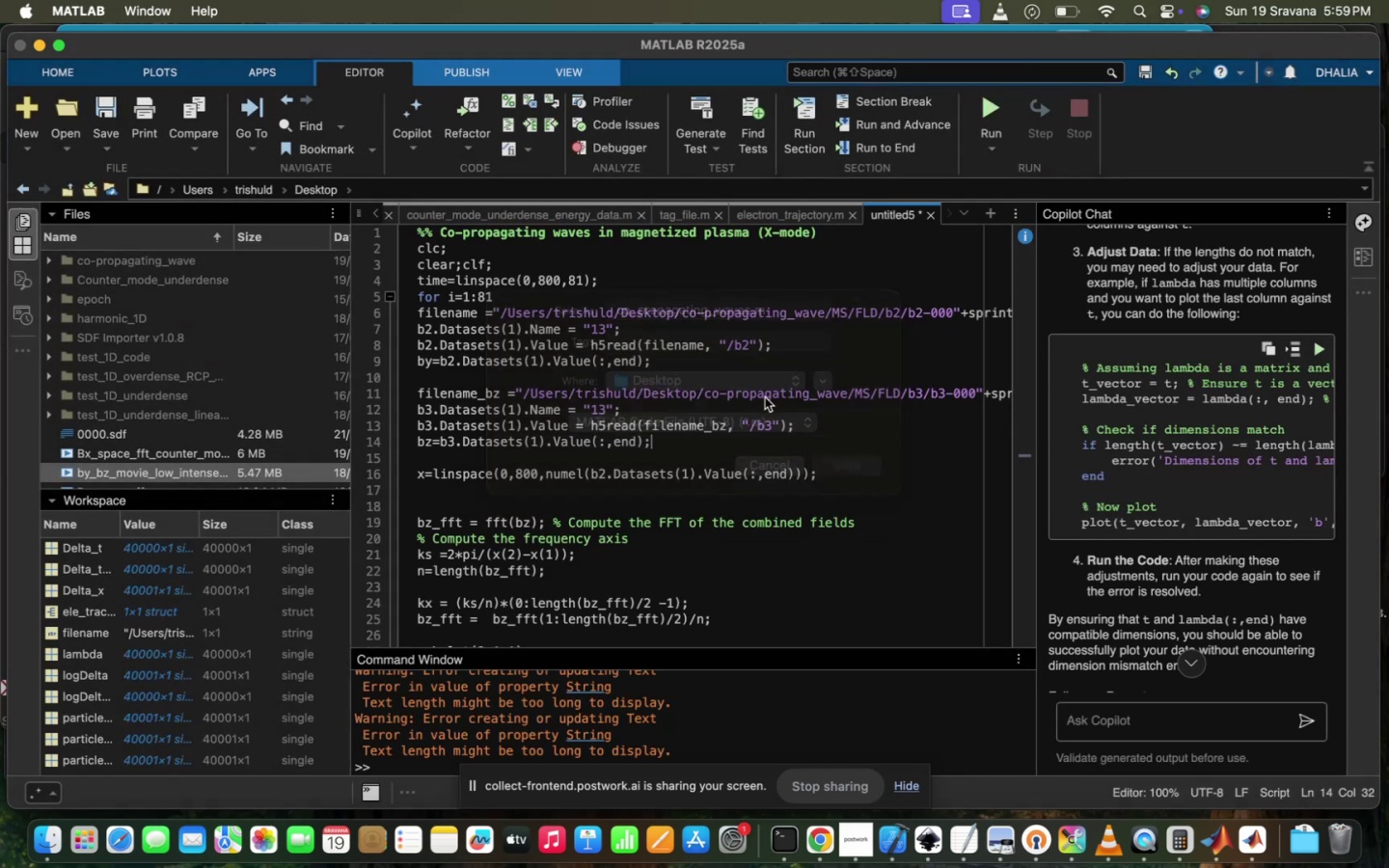 
 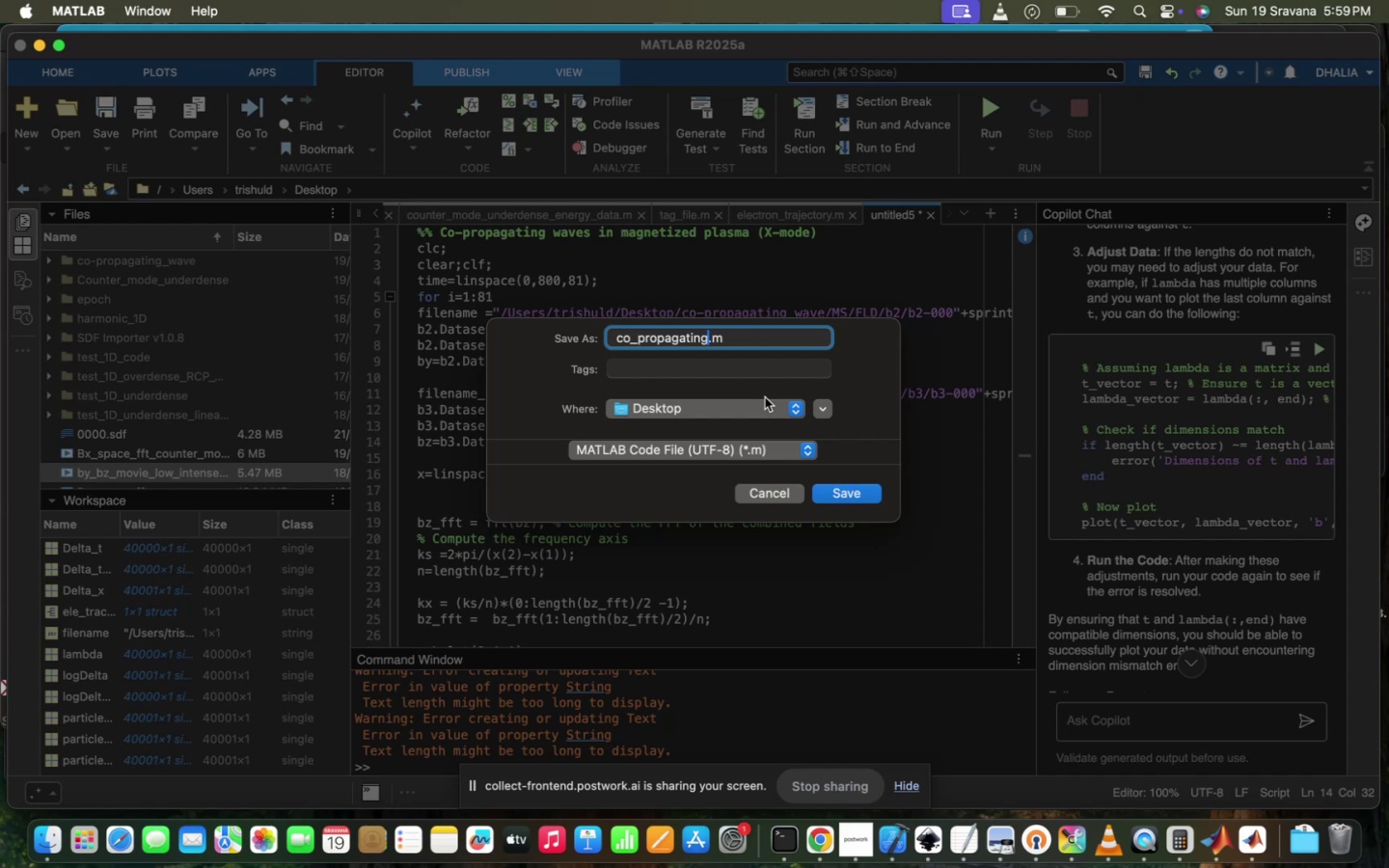 
hold_key(key=Enter, duration=0.3)
 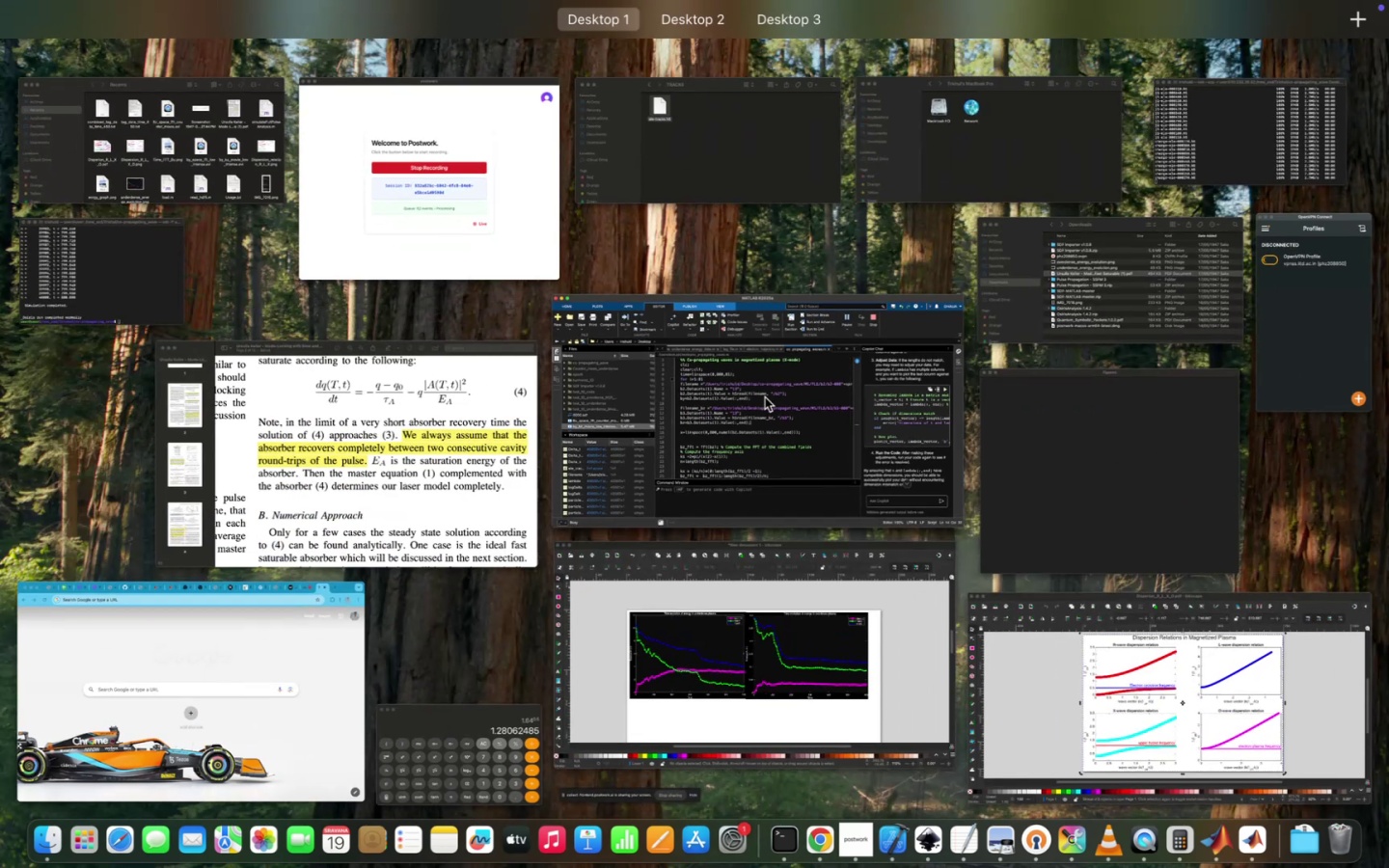 
left_click([1124, 448])
 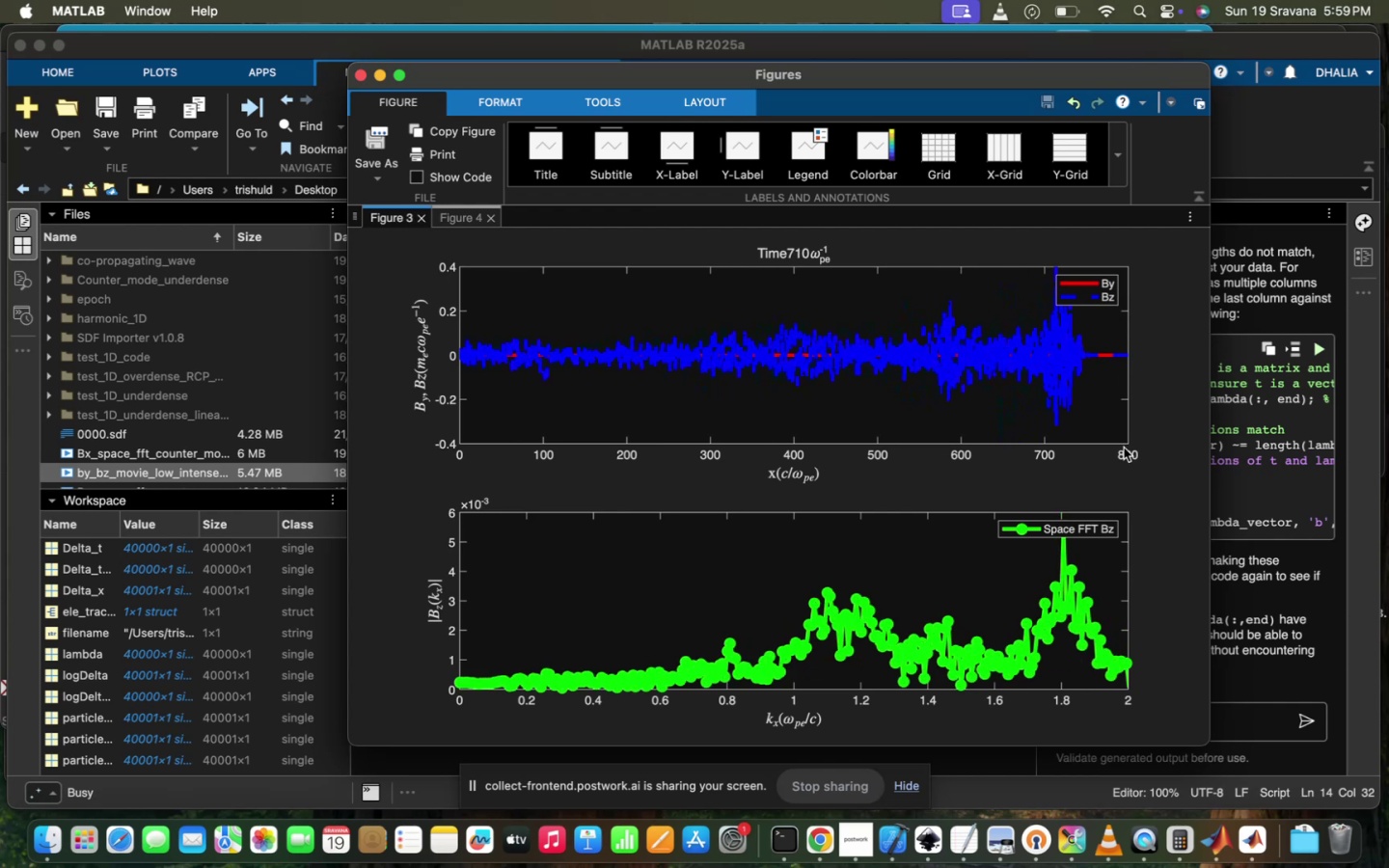 
wait(31.93)
 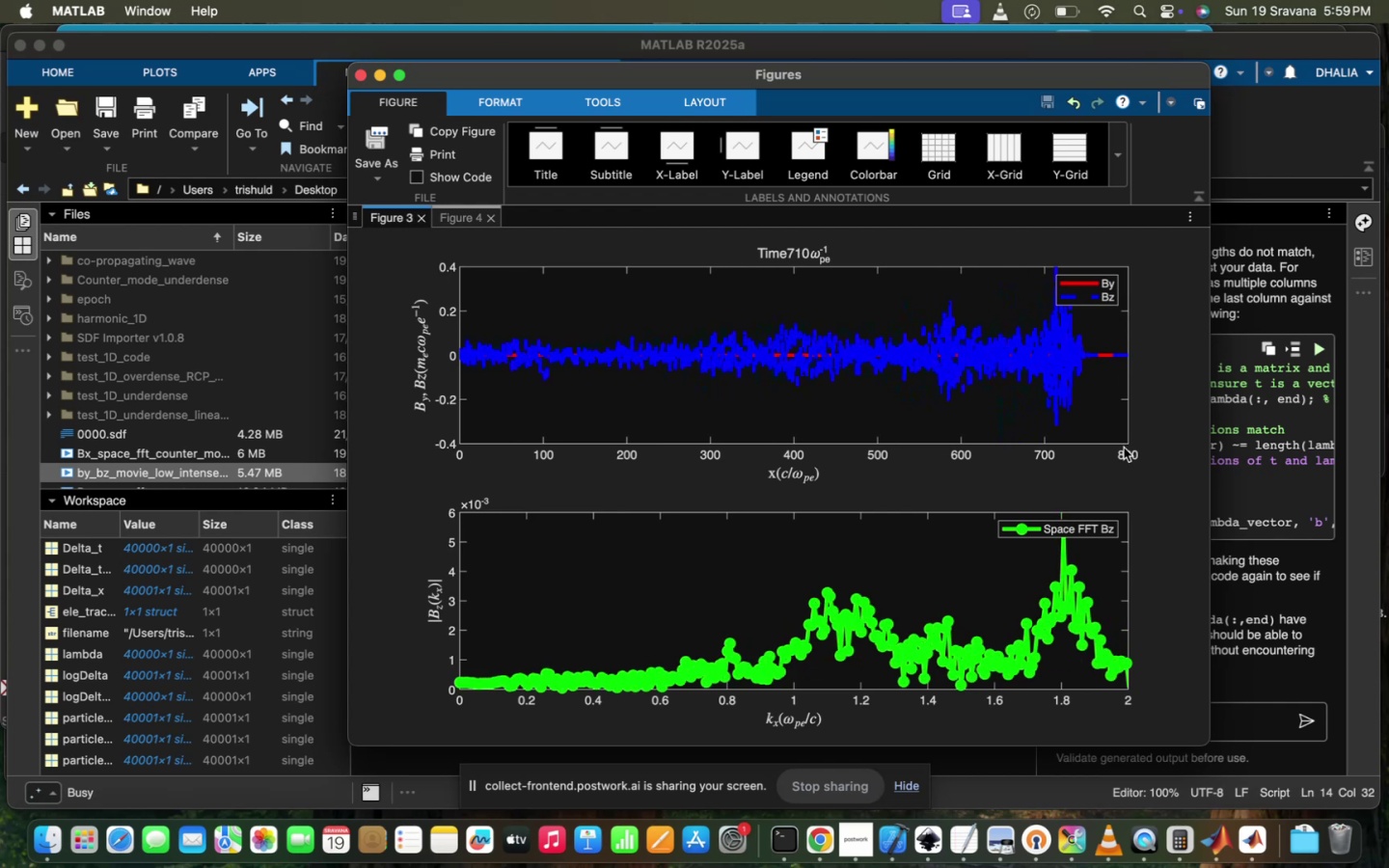 
left_click_drag(start_coordinate=[1041, 582], to_coordinate=[865, 627])
 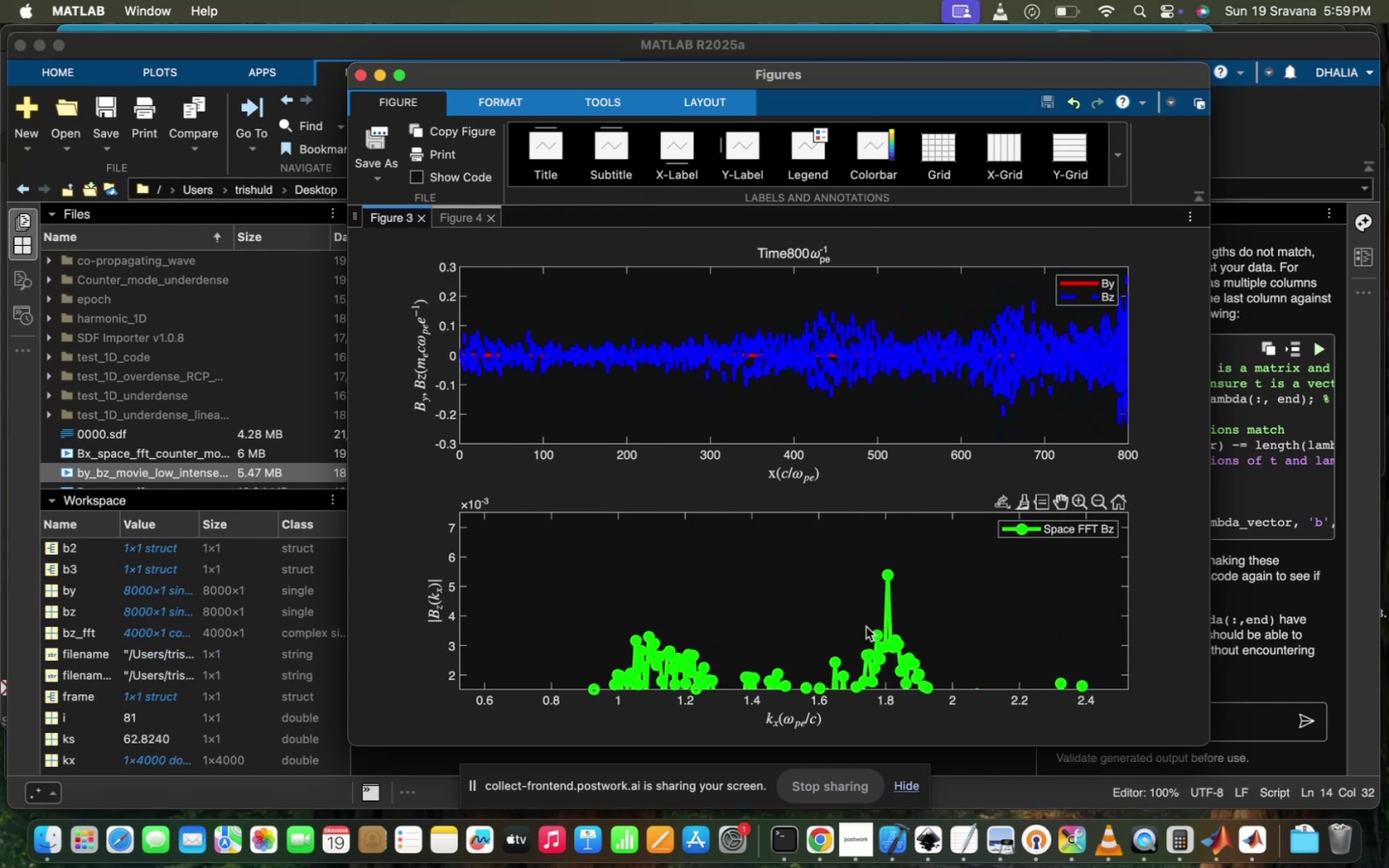 
scroll: coordinate [866, 627], scroll_direction: down, amount: 19.0
 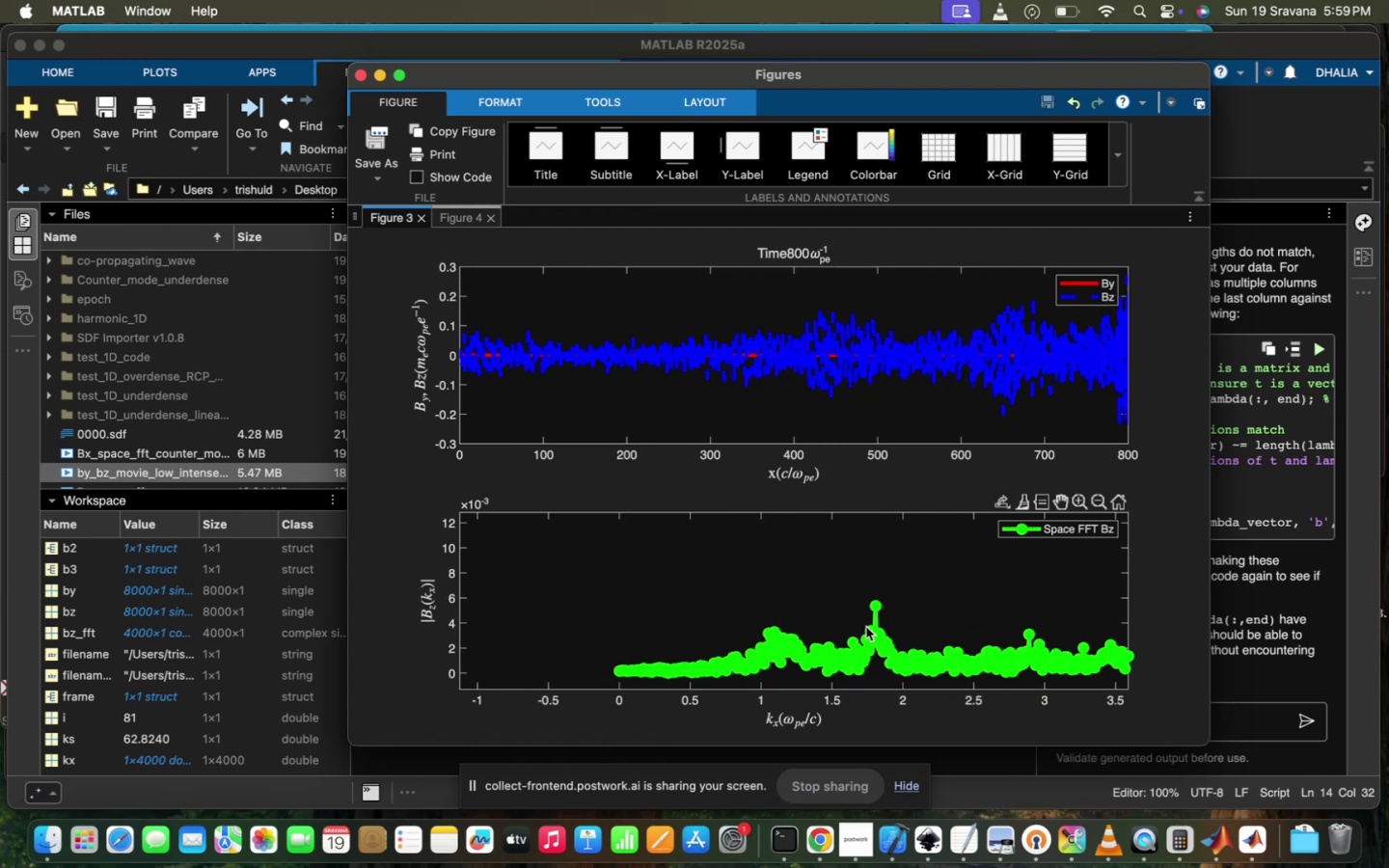 
scroll: coordinate [866, 627], scroll_direction: none, amount: 0.0
 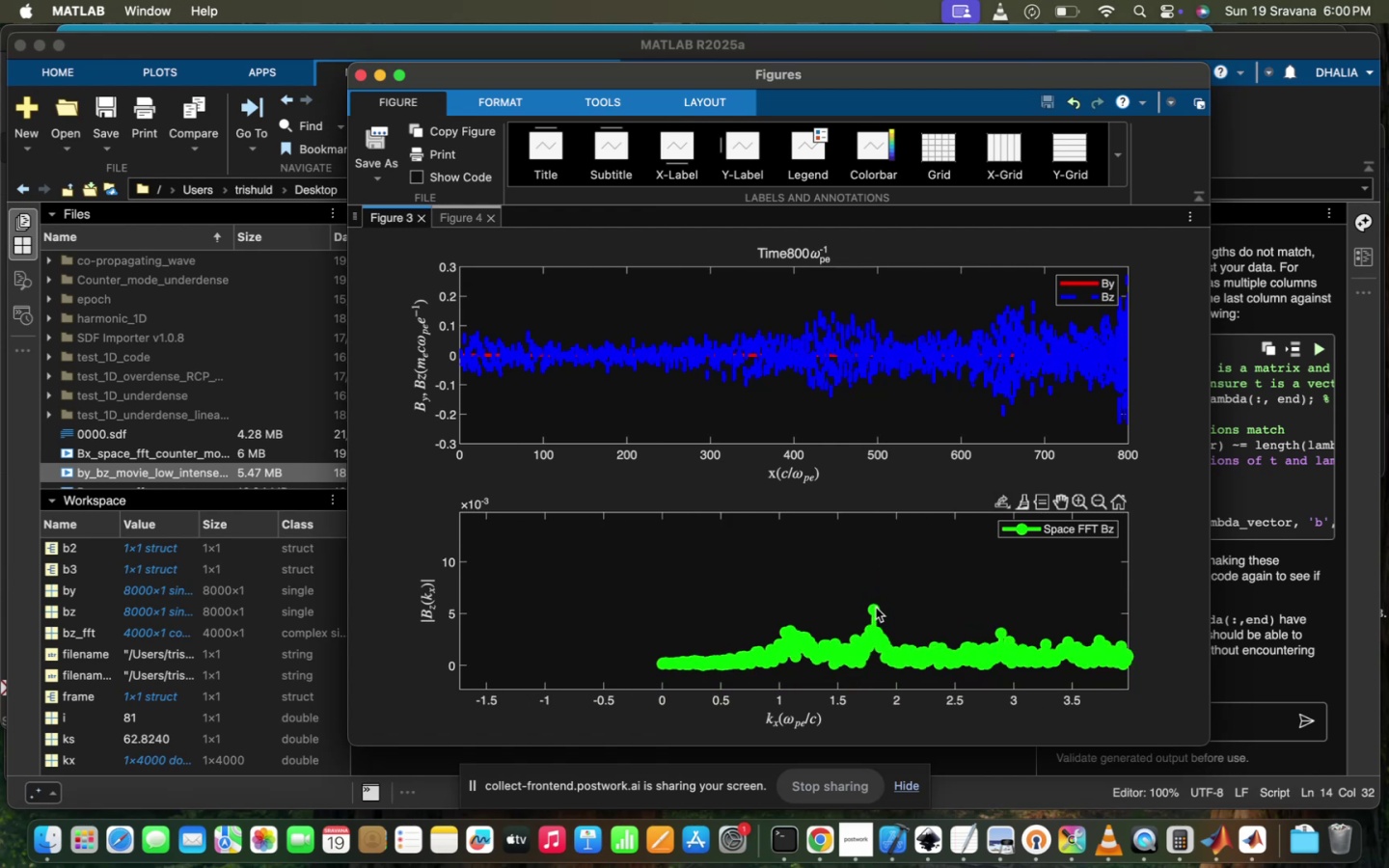 
left_click([876, 608])
 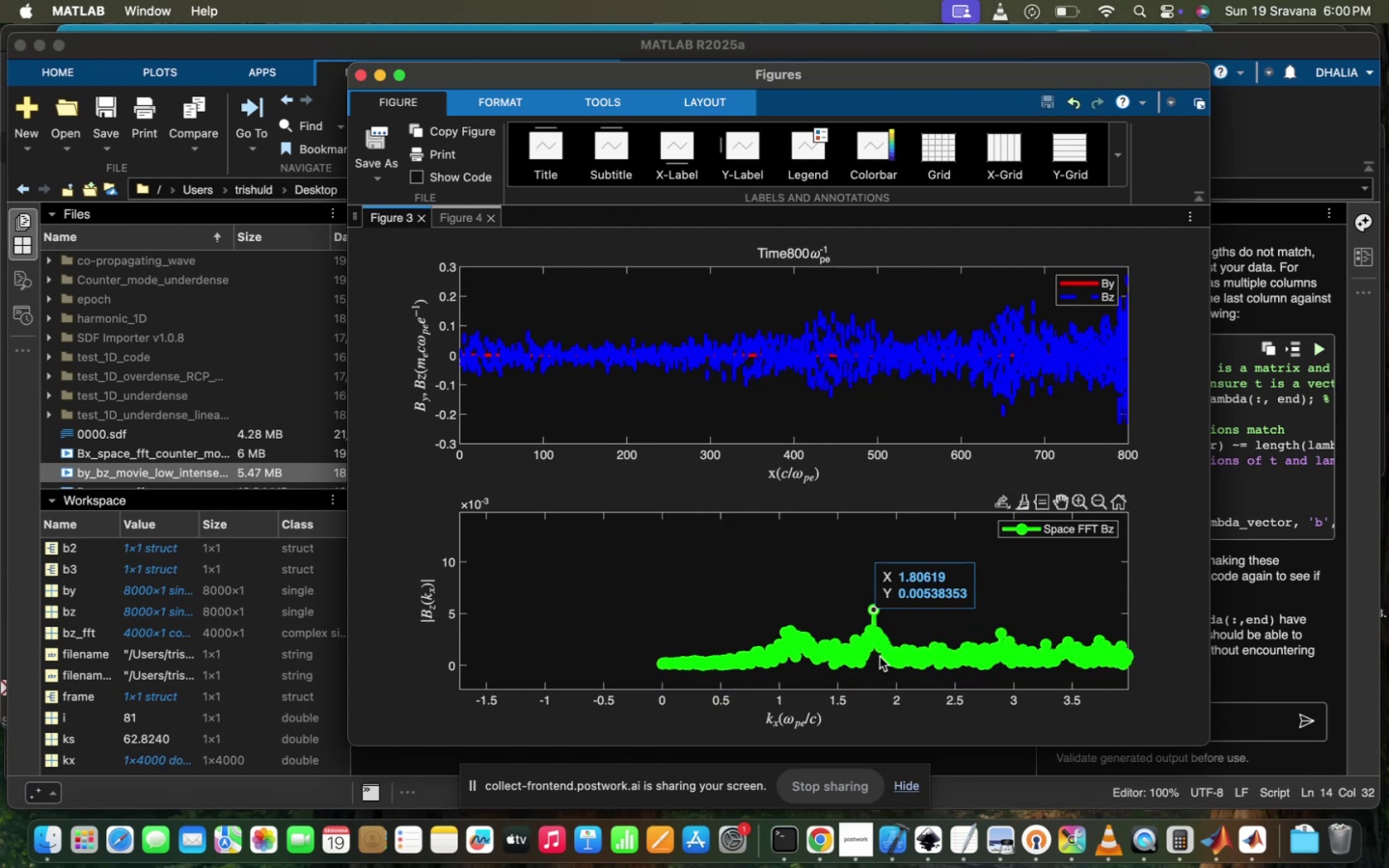 
scroll: coordinate [881, 660], scroll_direction: up, amount: 6.0
 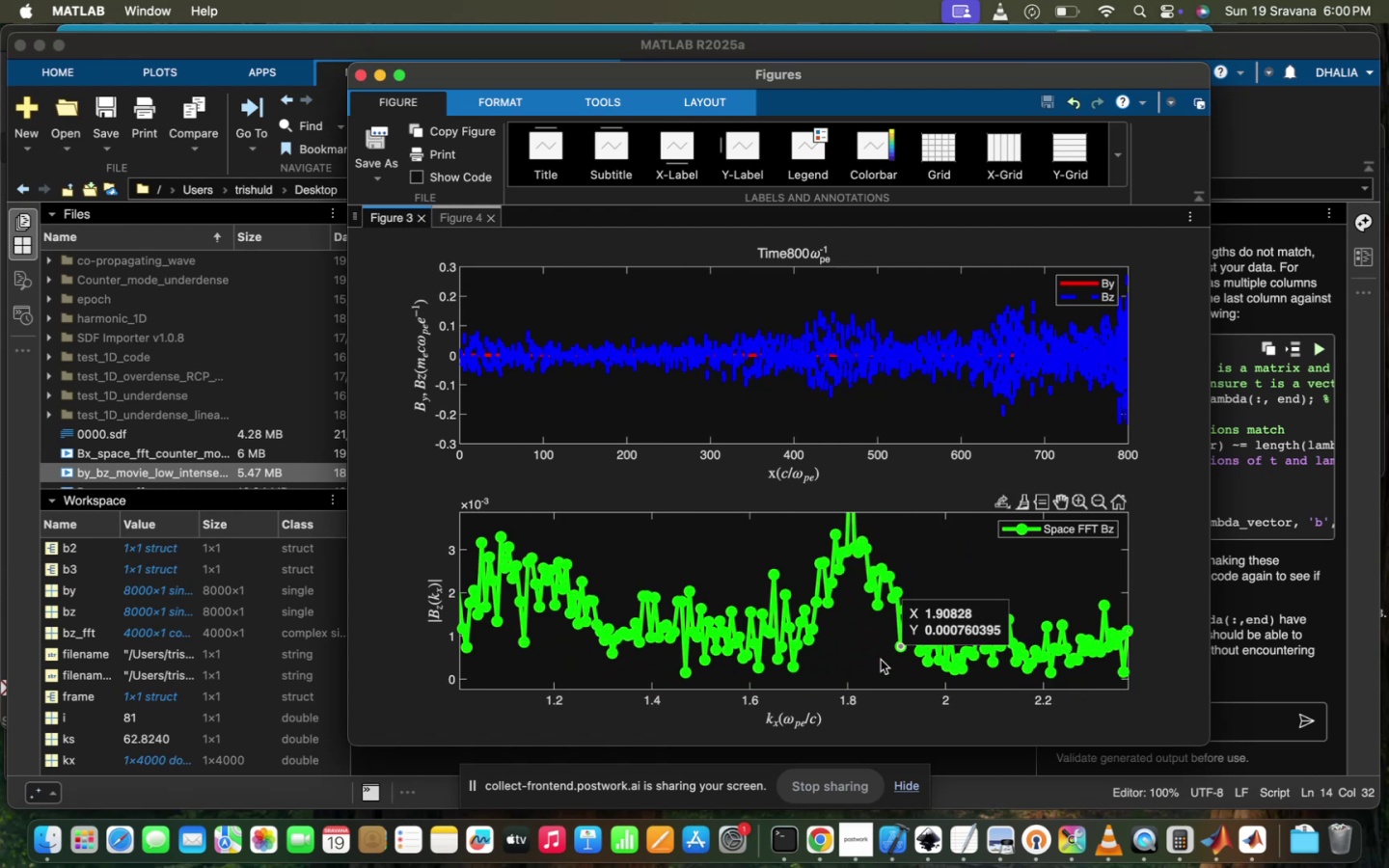 
scroll: coordinate [881, 660], scroll_direction: down, amount: 5.0
 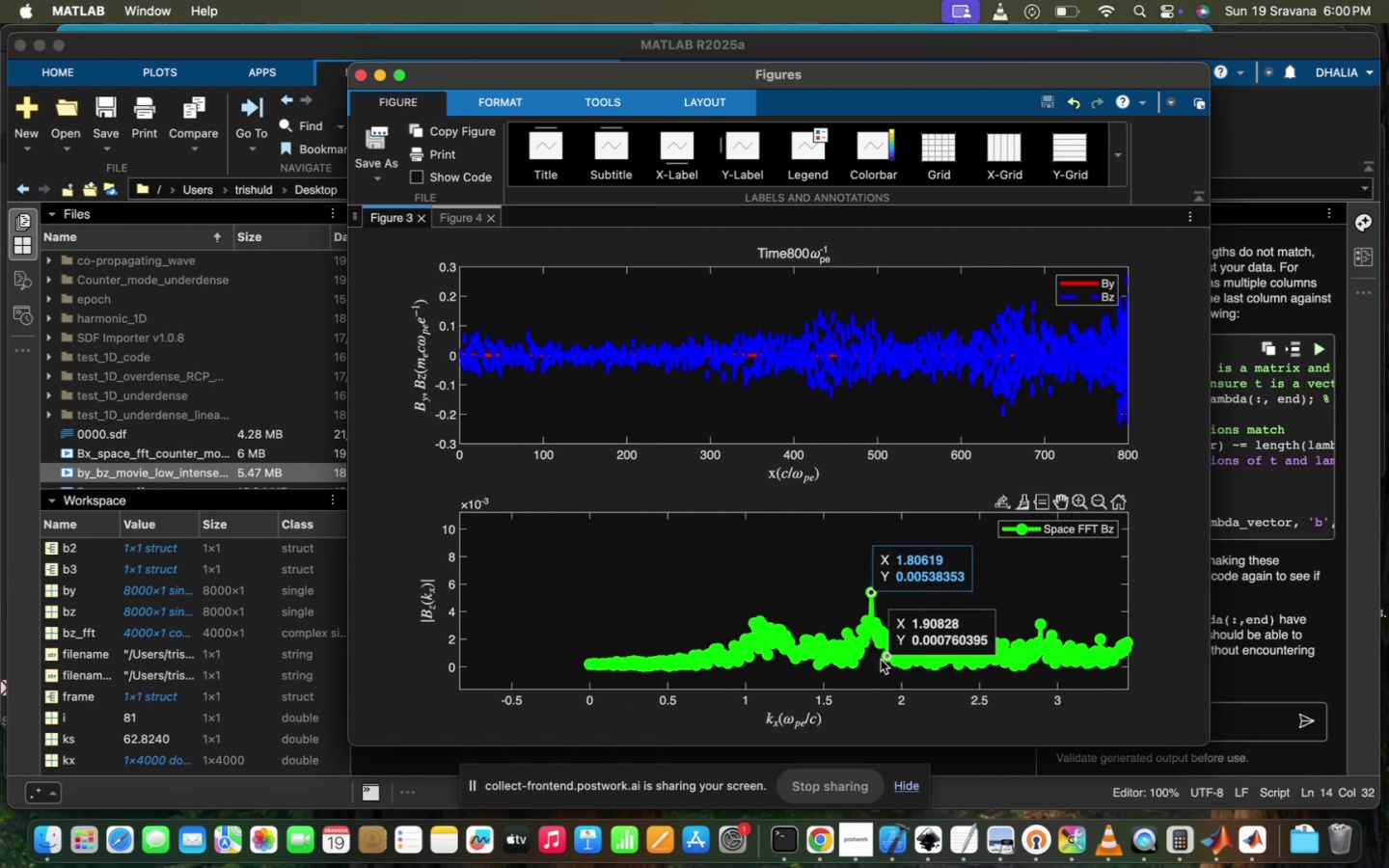 
scroll: coordinate [881, 660], scroll_direction: up, amount: 1.0
 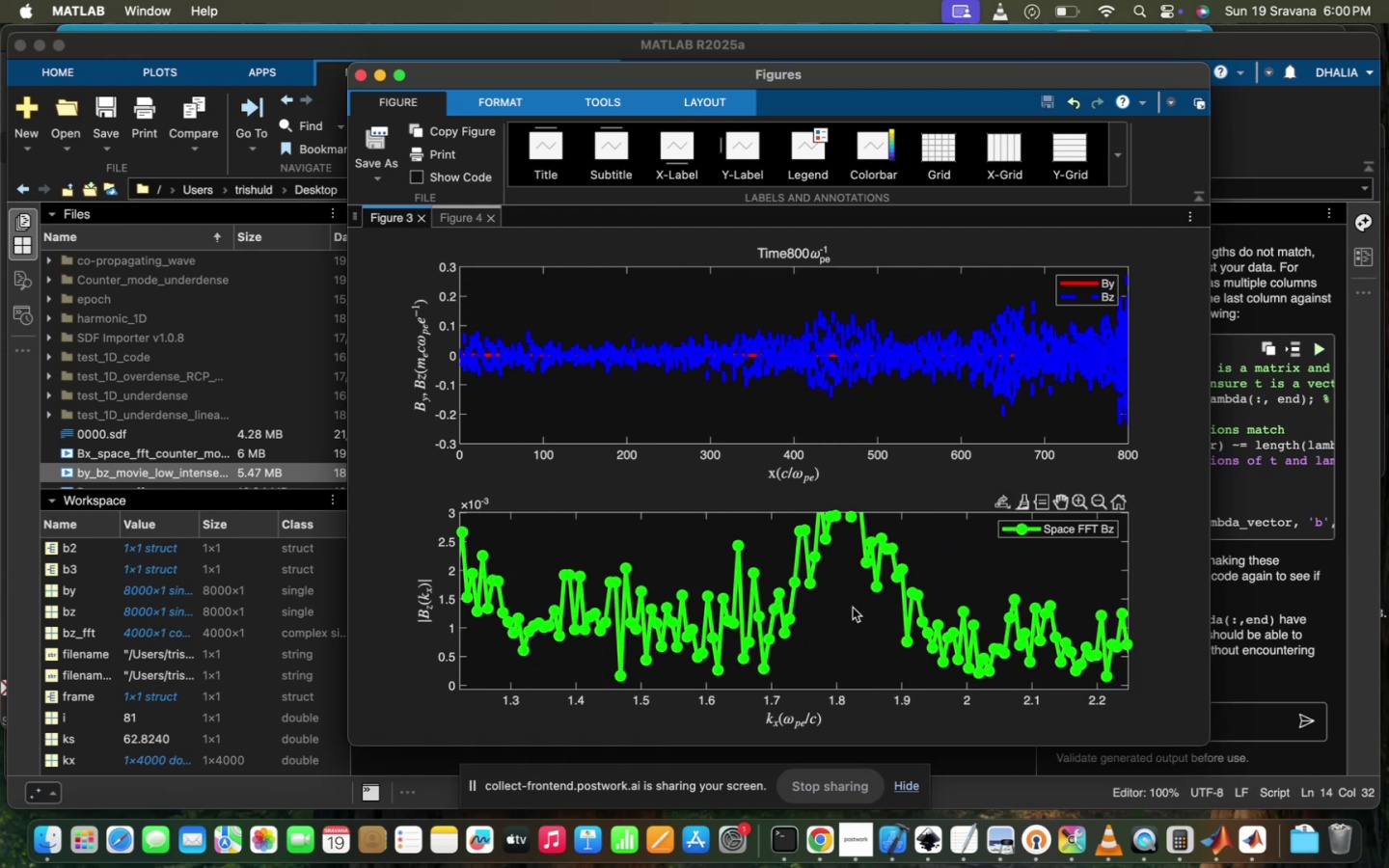 
scroll: coordinate [853, 608], scroll_direction: down, amount: 8.0
 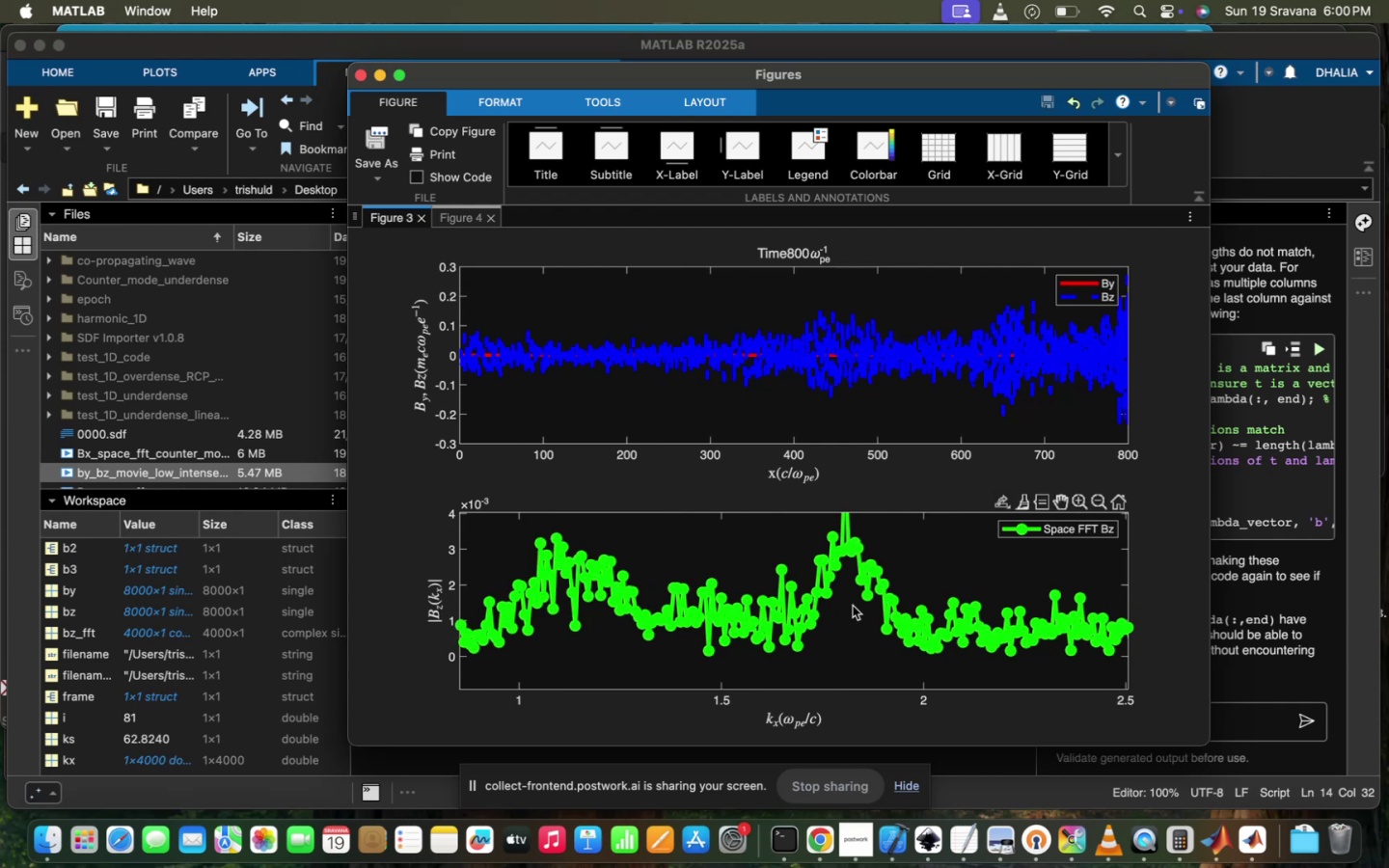 
left_click_drag(start_coordinate=[830, 588], to_coordinate=[850, 642])
 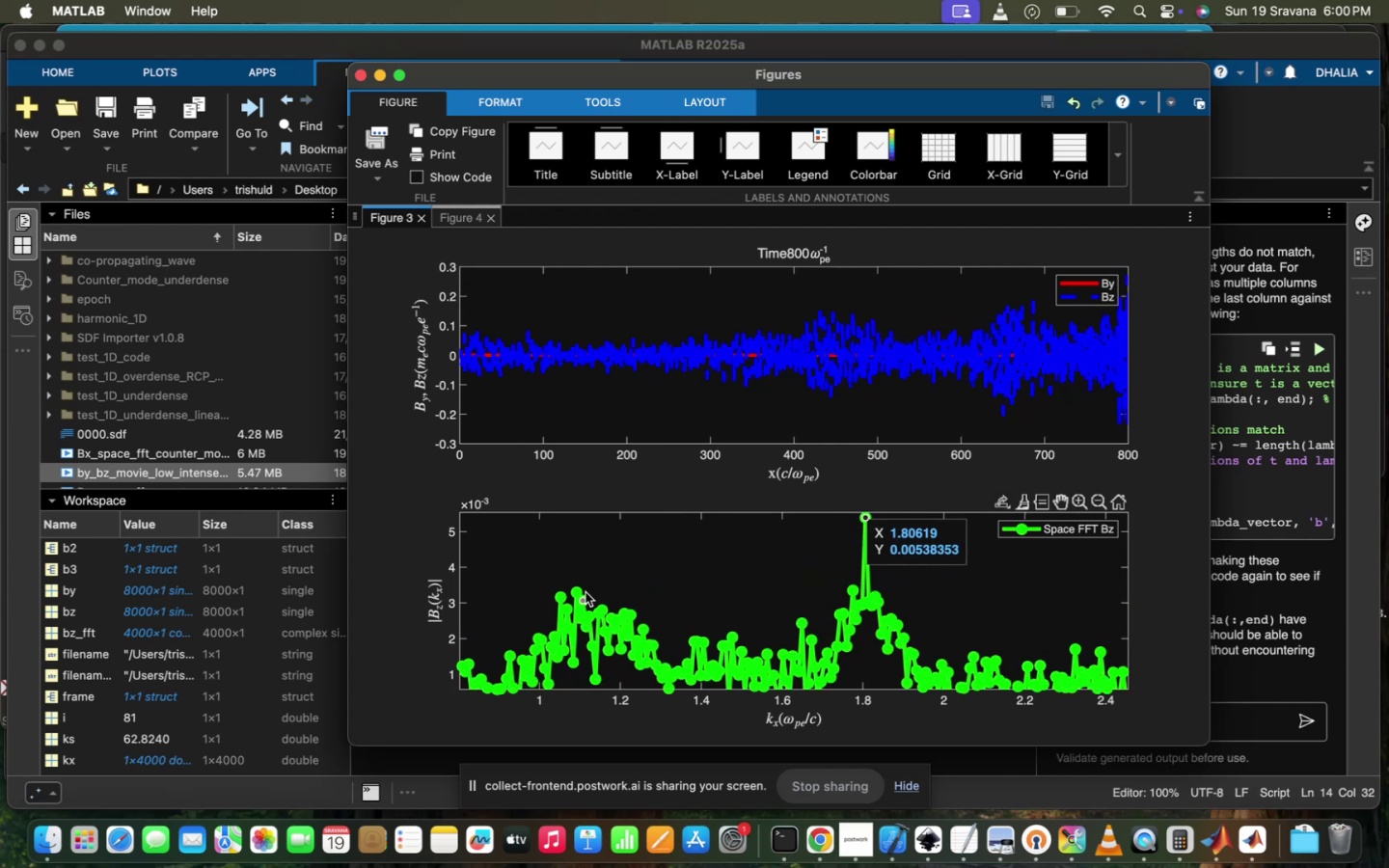 
left_click([572, 593])
 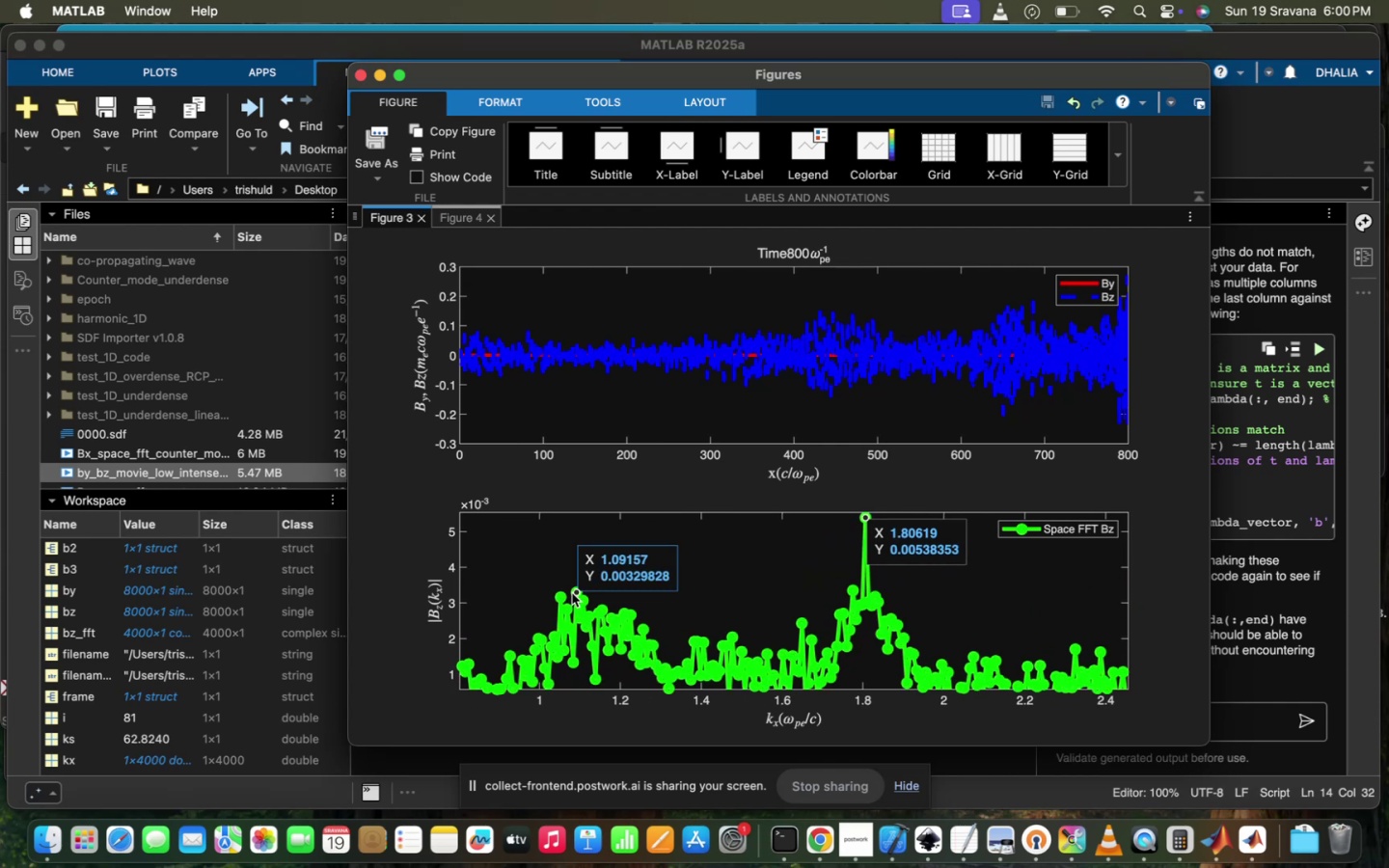 
scroll: coordinate [950, 593], scroll_direction: down, amount: 67.0
 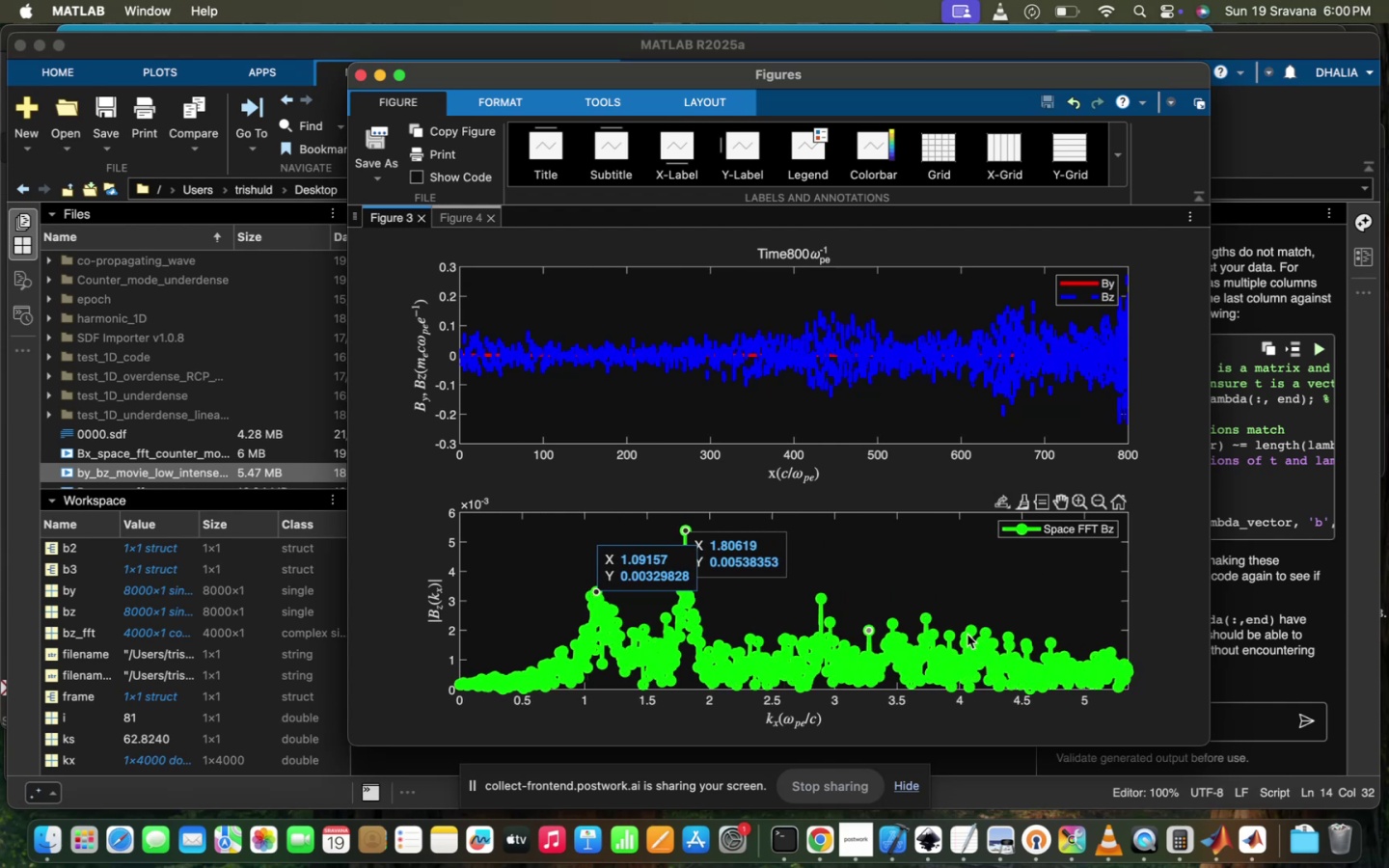 
wait(5.33)
 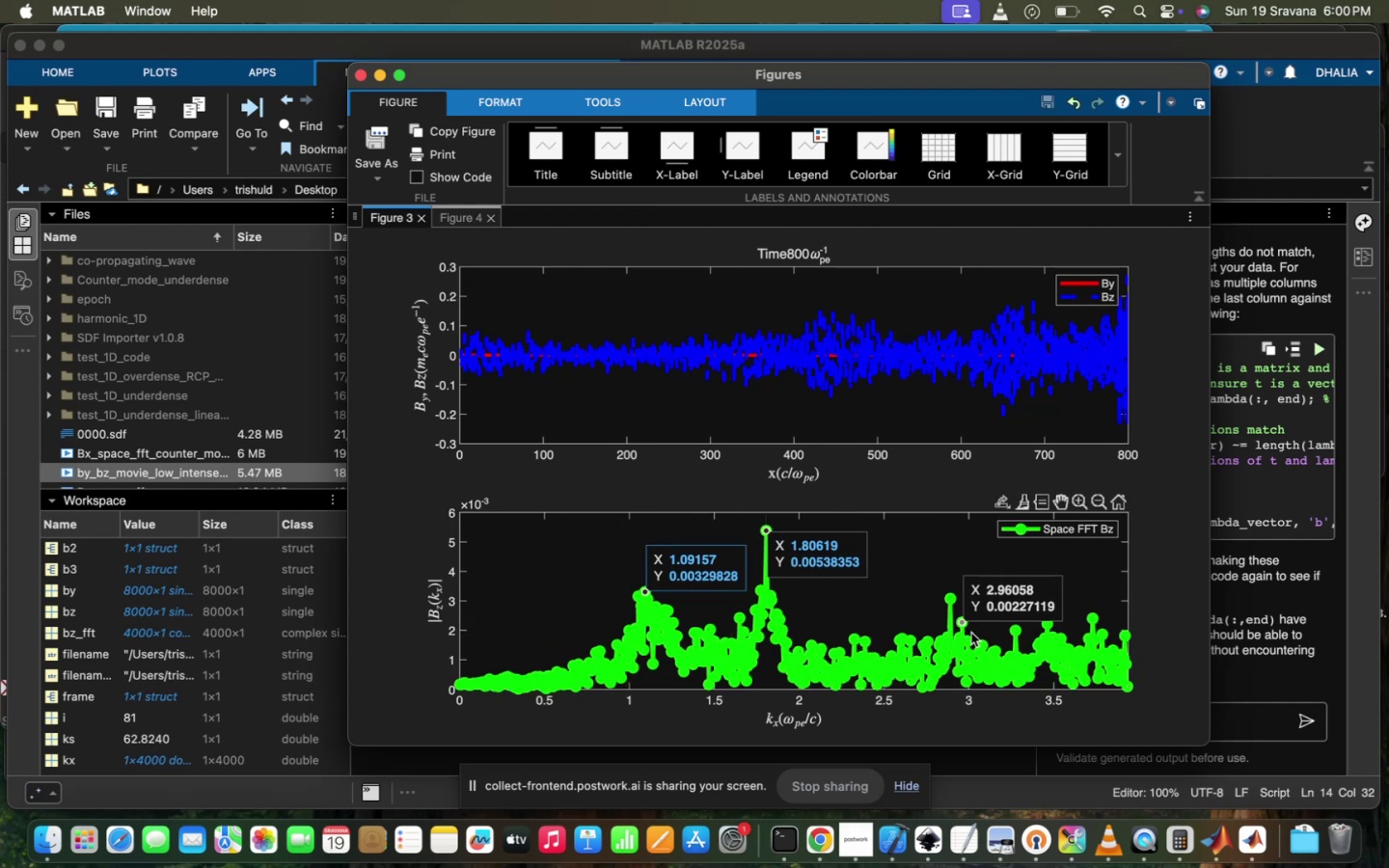 
scroll: coordinate [967, 635], scroll_direction: down, amount: 11.0
 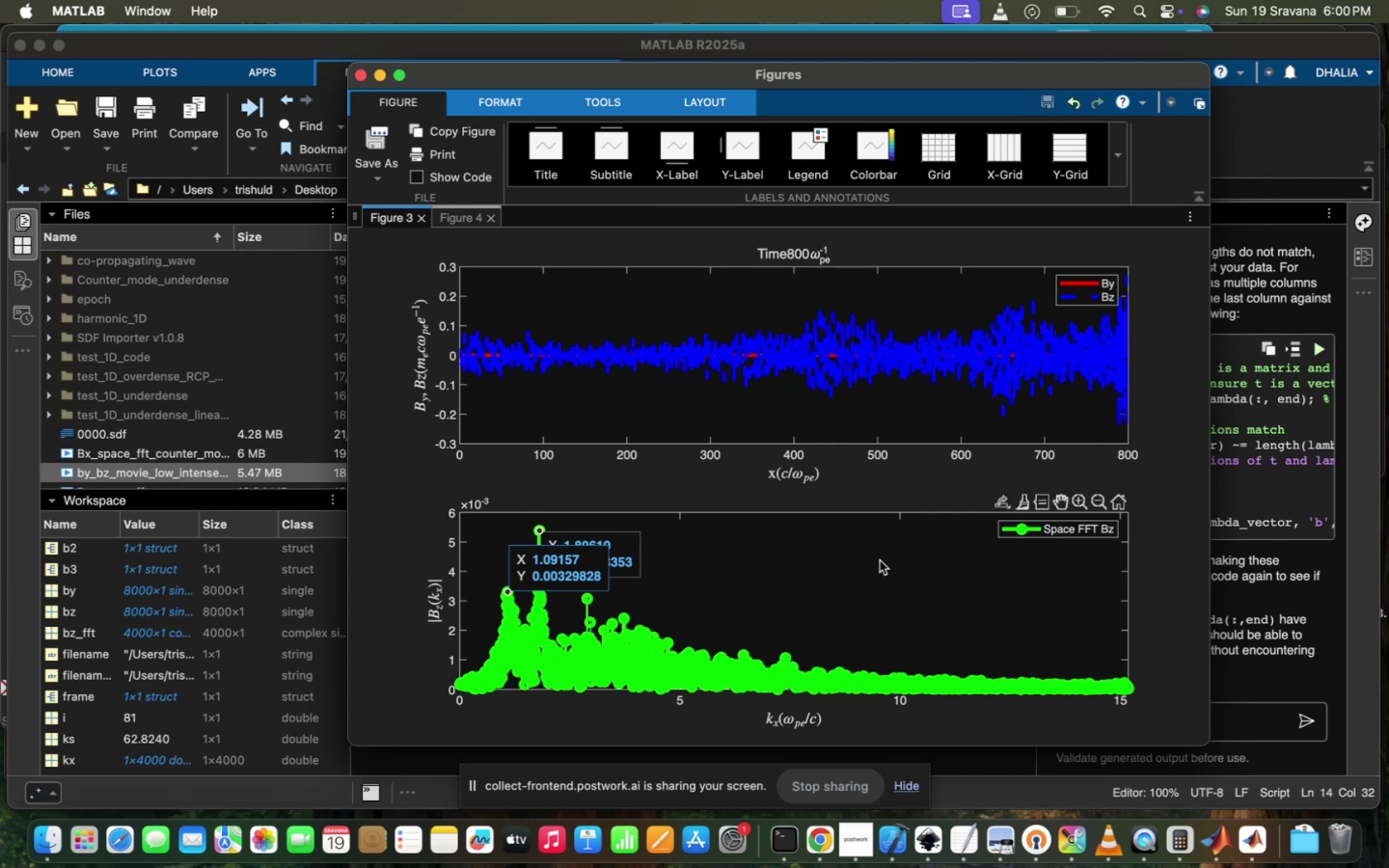 
left_click([855, 560])
 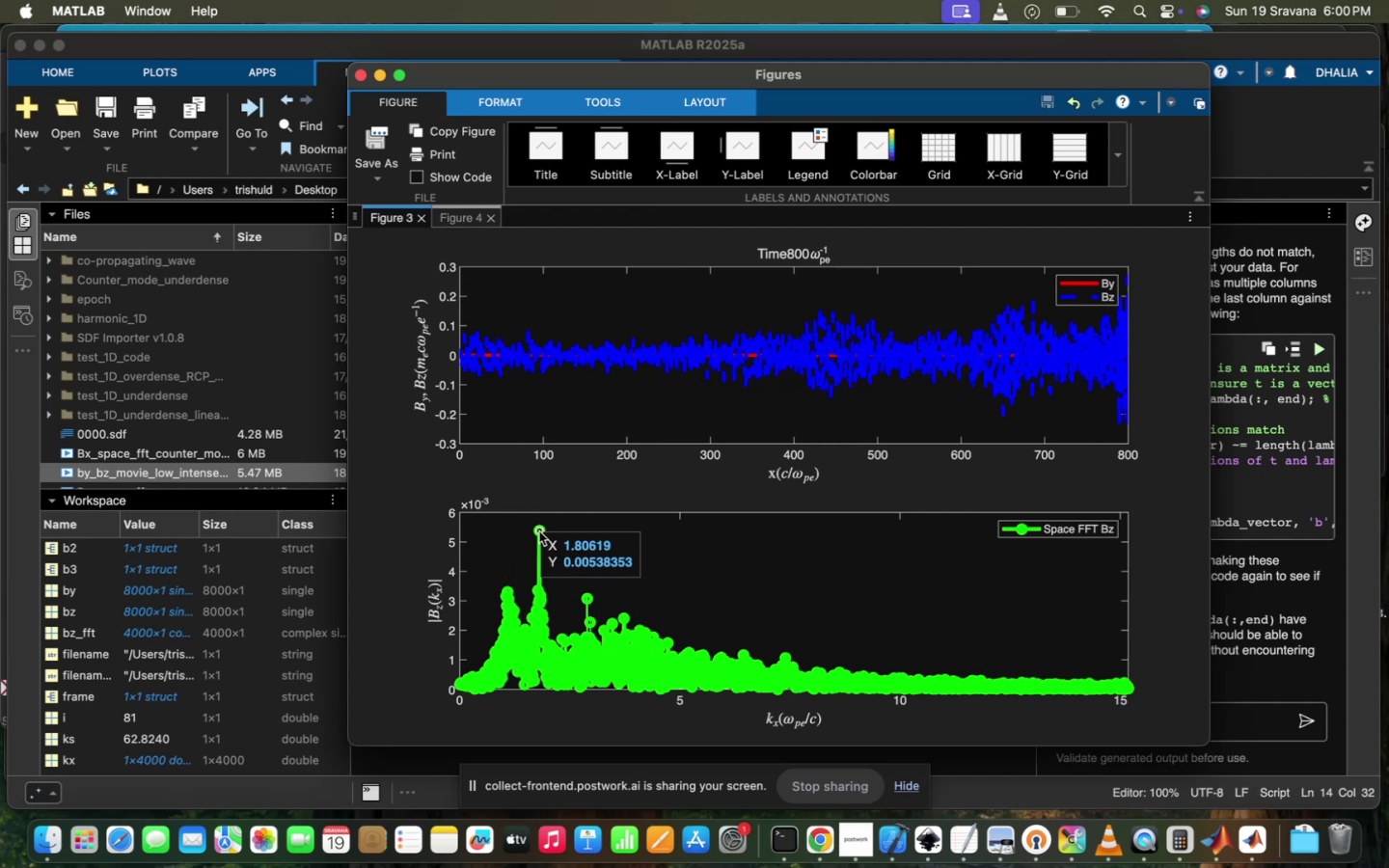 
mouse_move([576, 530])
 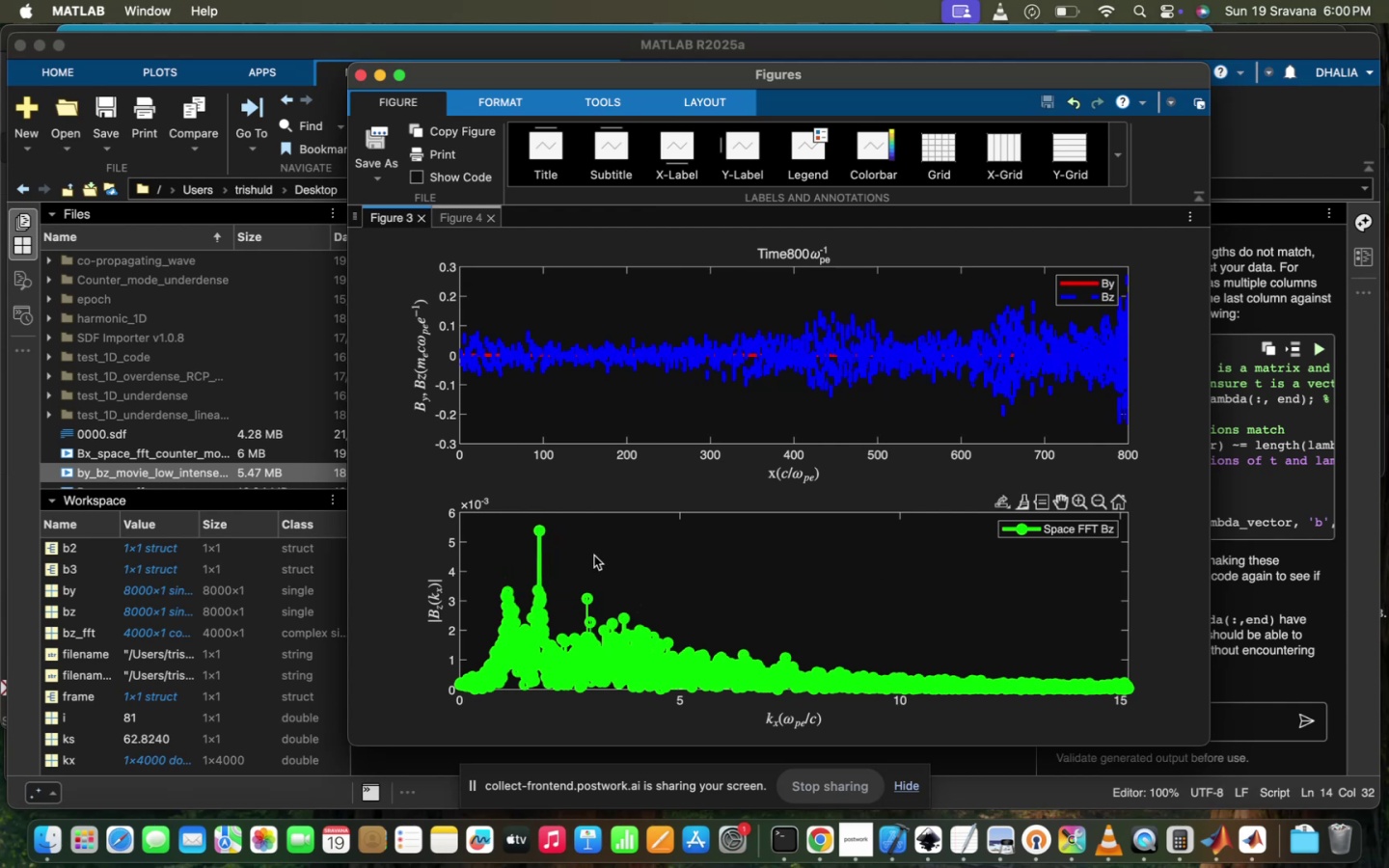 
mouse_move([575, 546])
 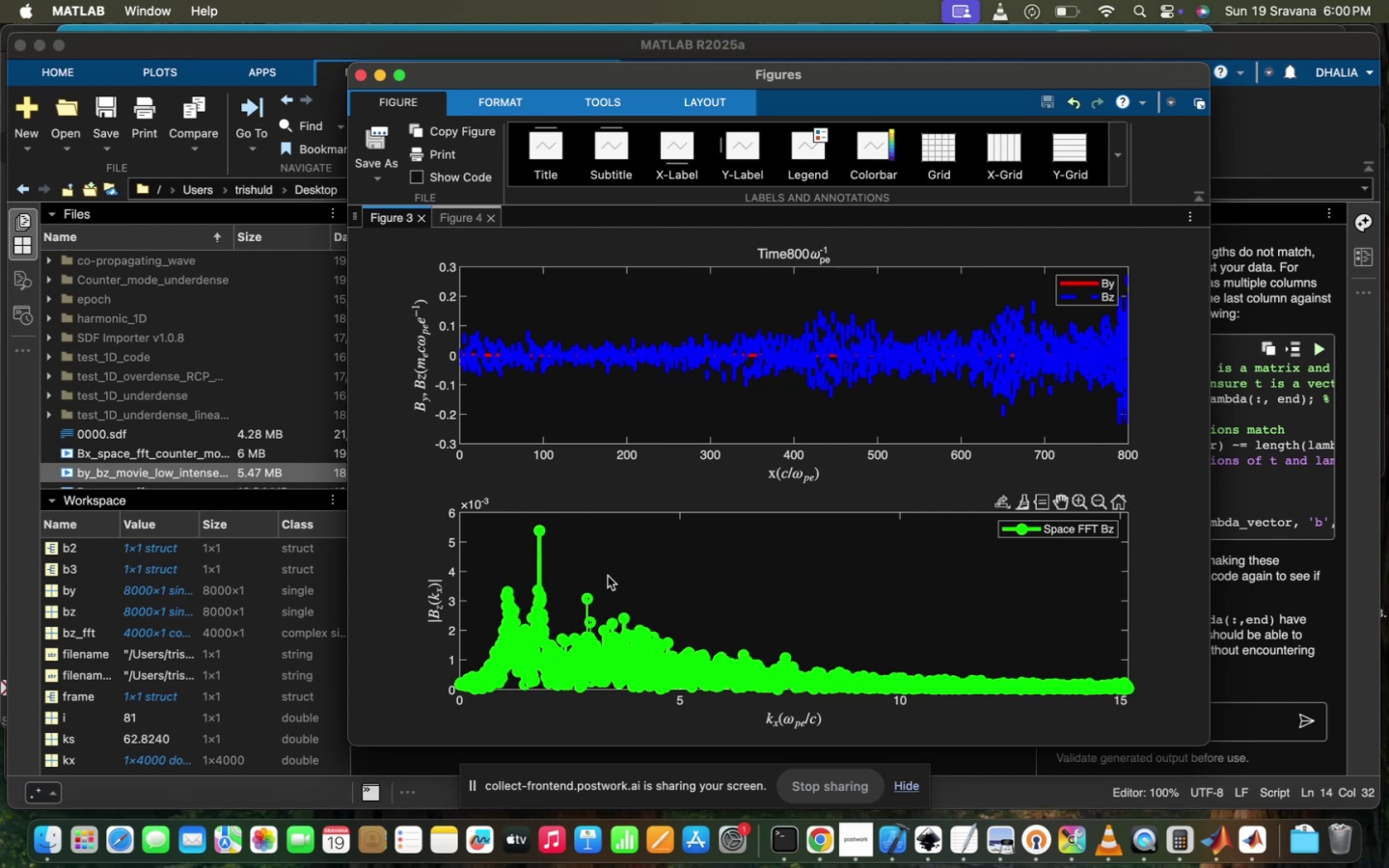 
mouse_move([563, 583])
 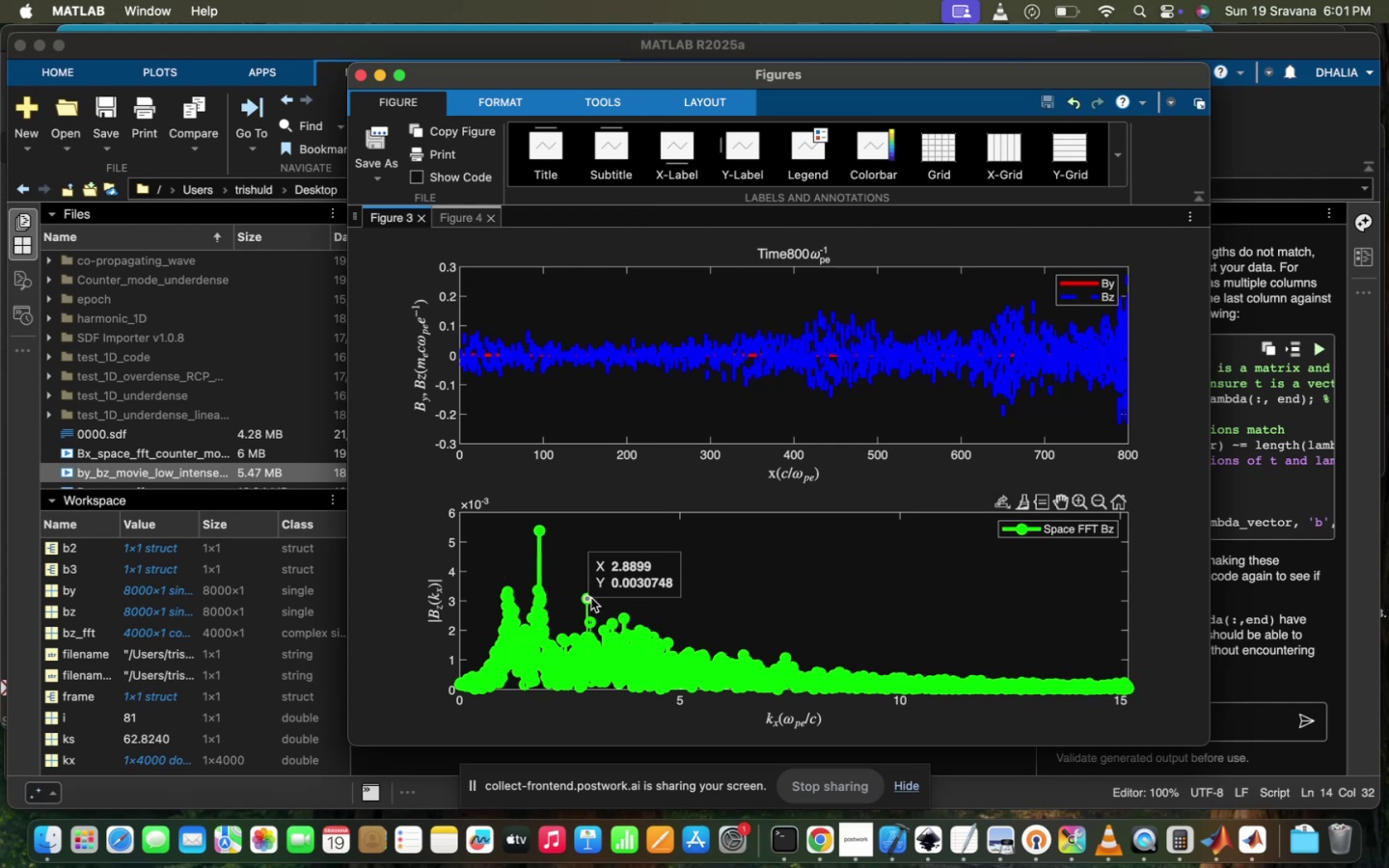 
wait(75.19)
 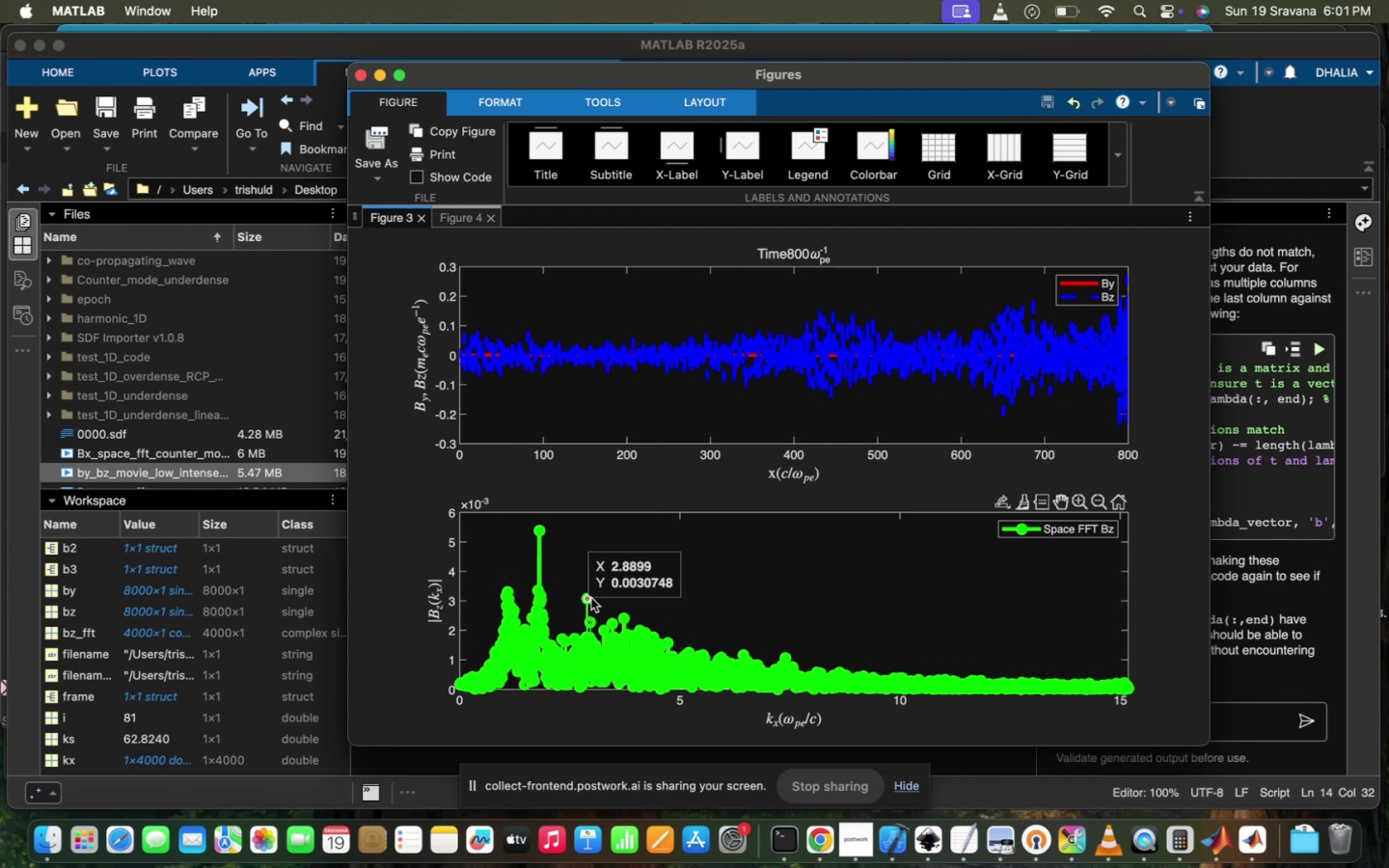 
scroll: coordinate [680, 487], scroll_direction: up, amount: 31.0
 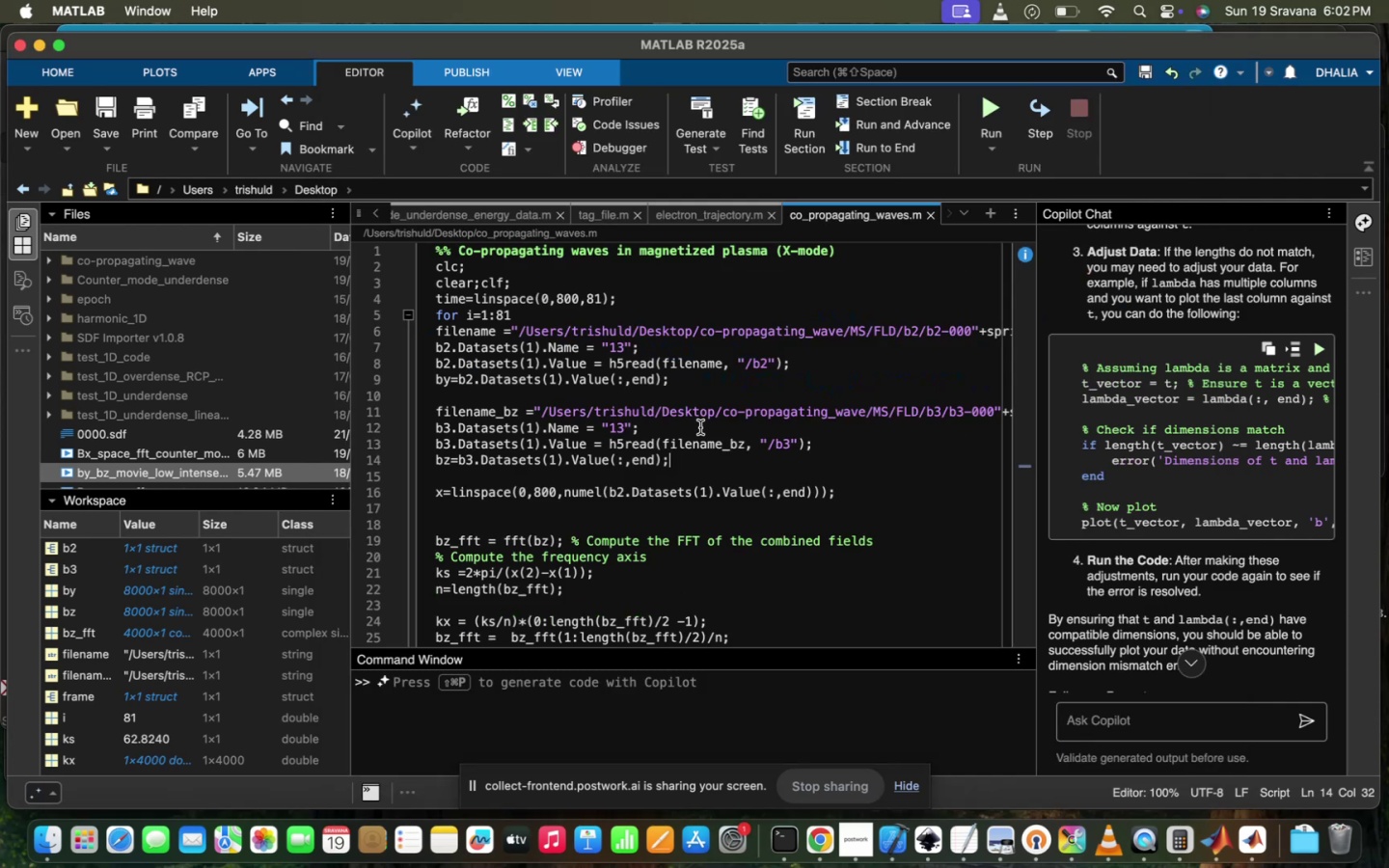 
left_click([700, 427])
 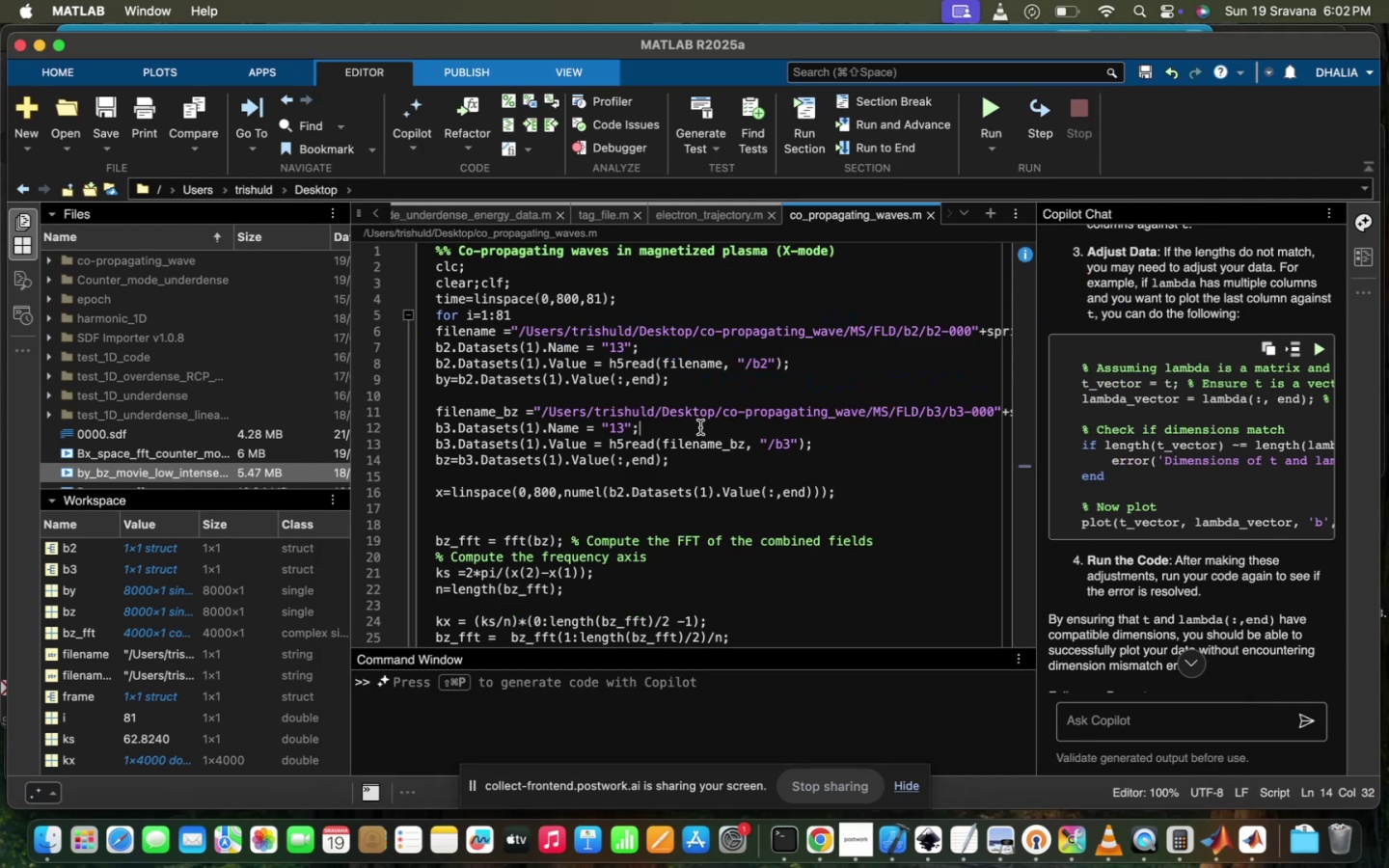 
scroll: coordinate [700, 427], scroll_direction: down, amount: 29.0
 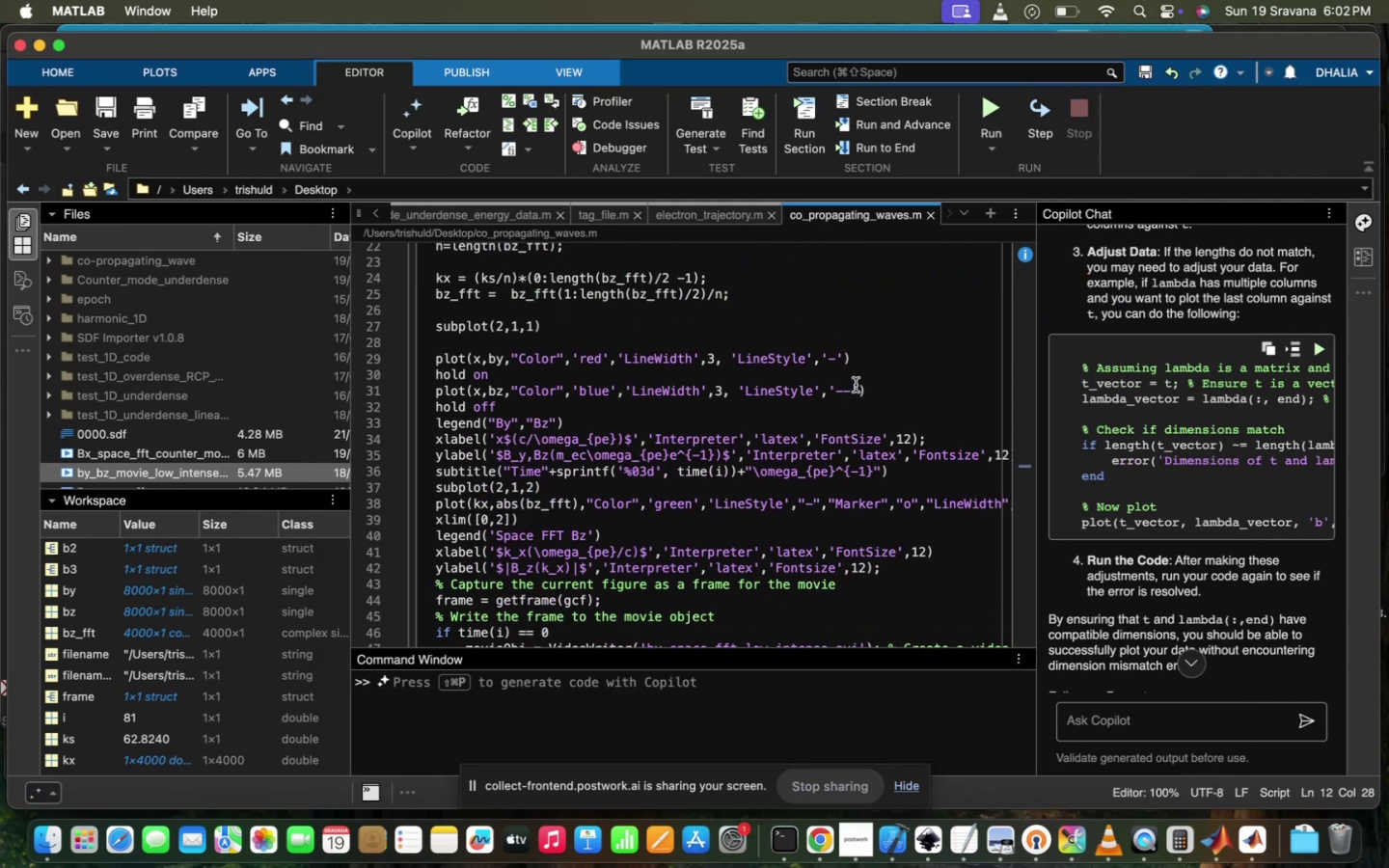 
left_click([849, 383])
 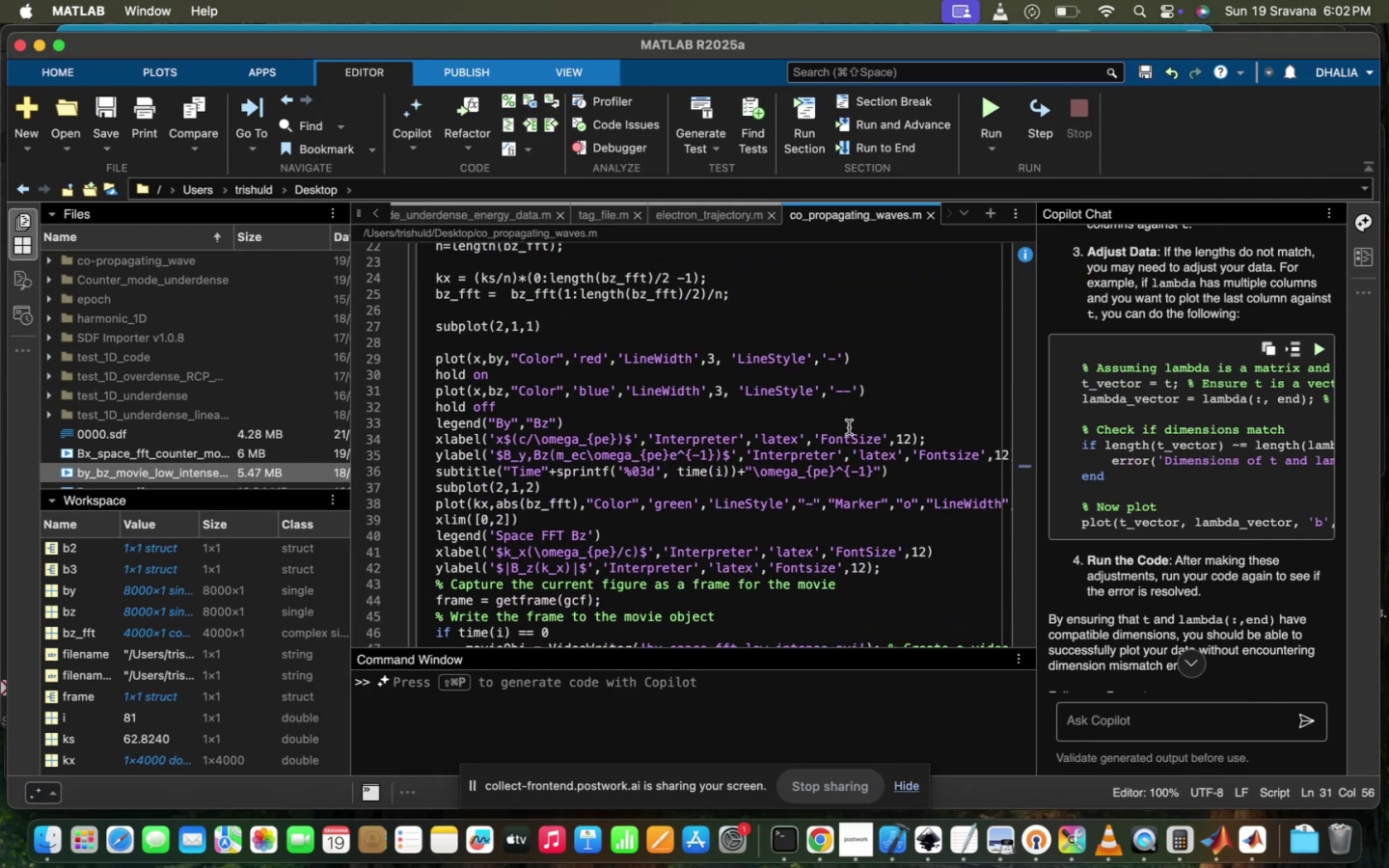 
key(Backspace)
 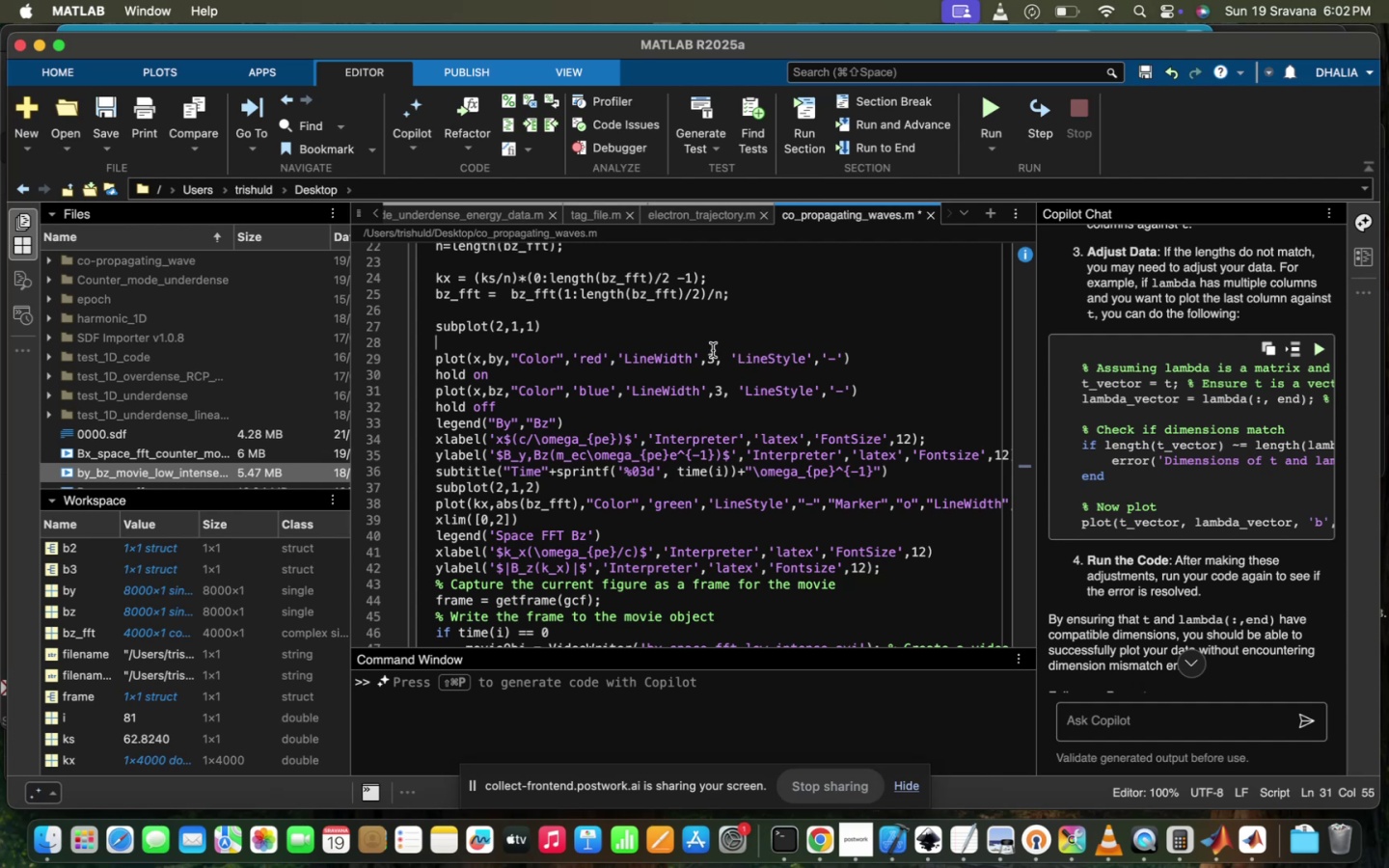 
left_click([713, 350])
 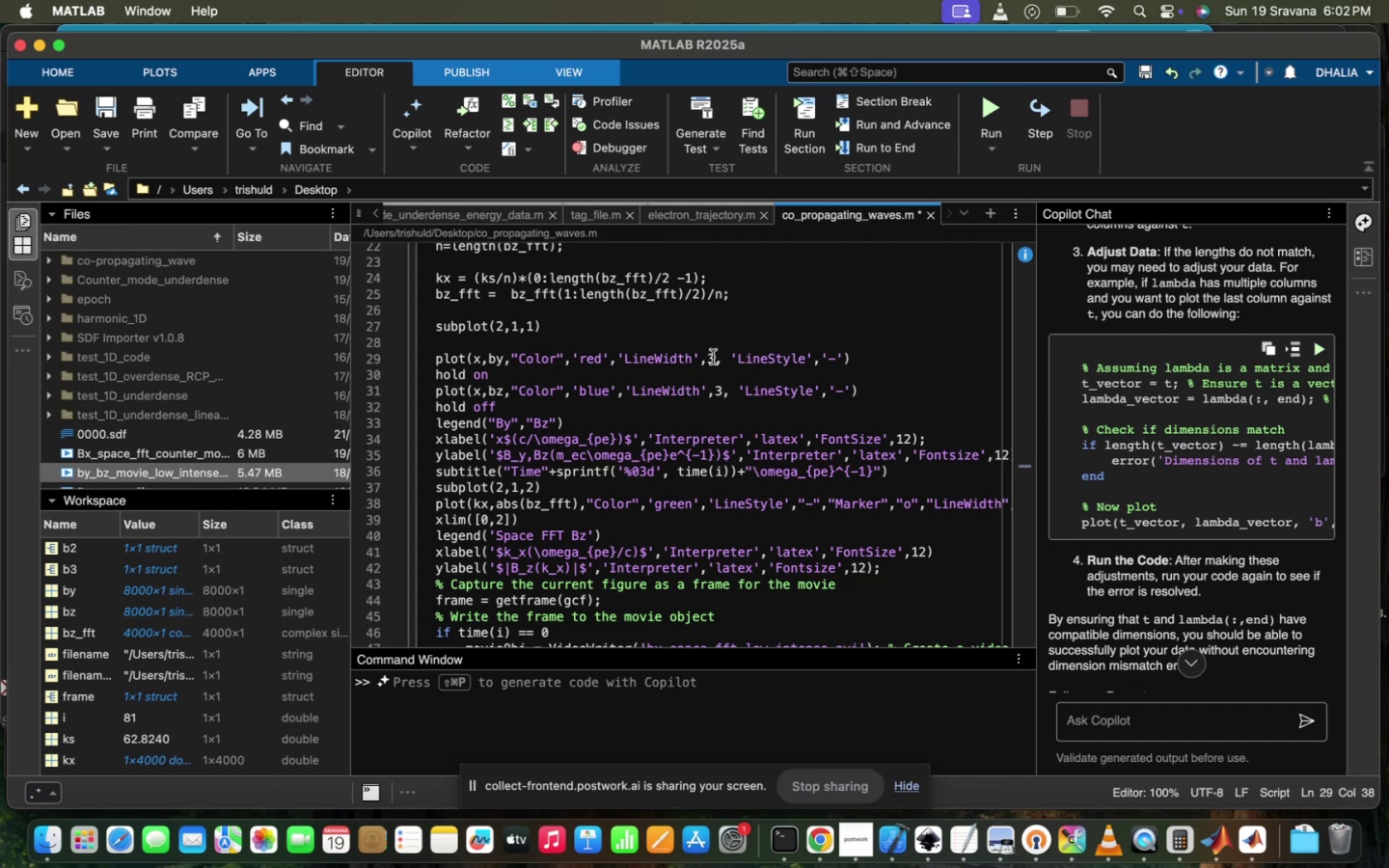 
key(Backspace)
 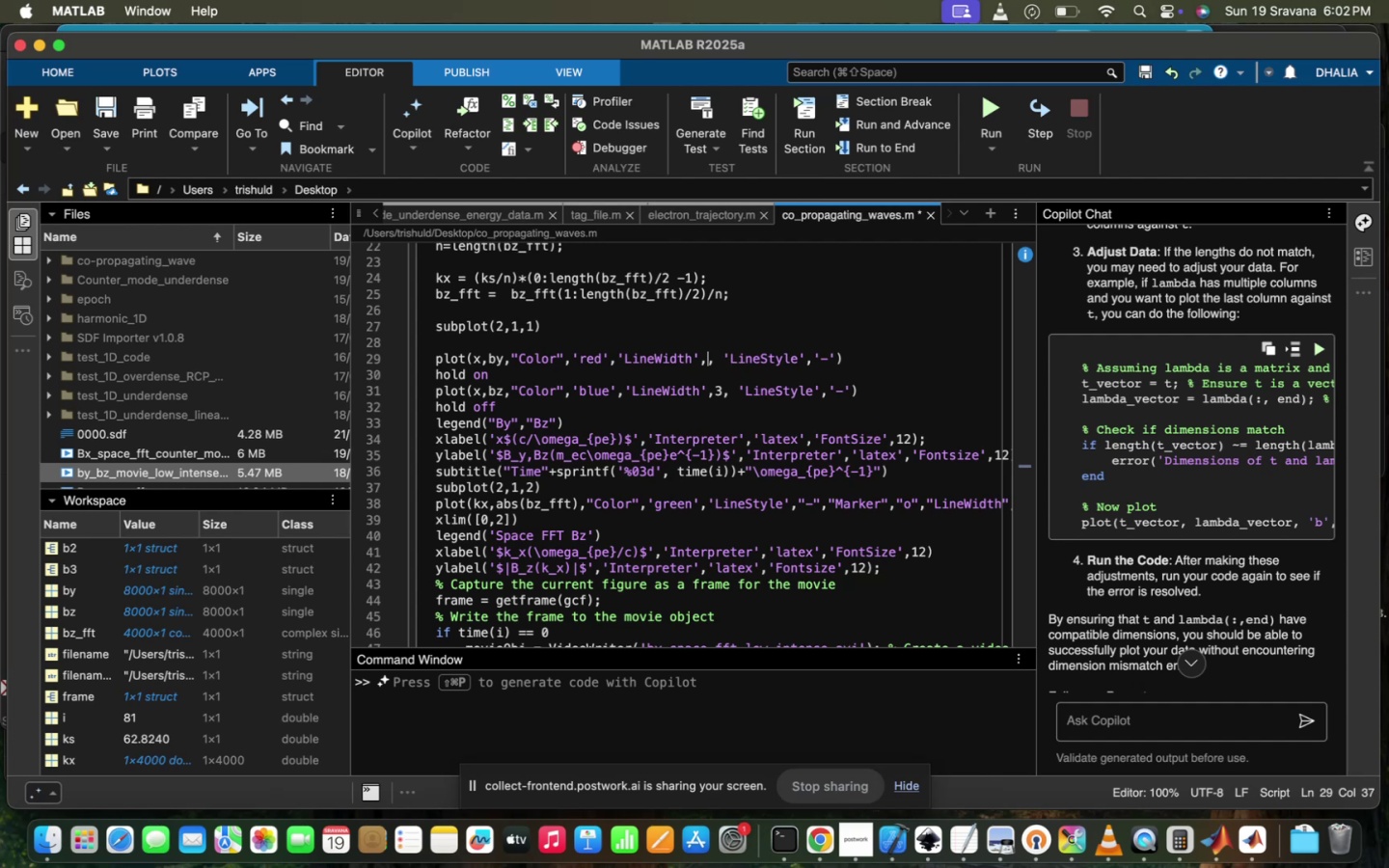 
key(1)
 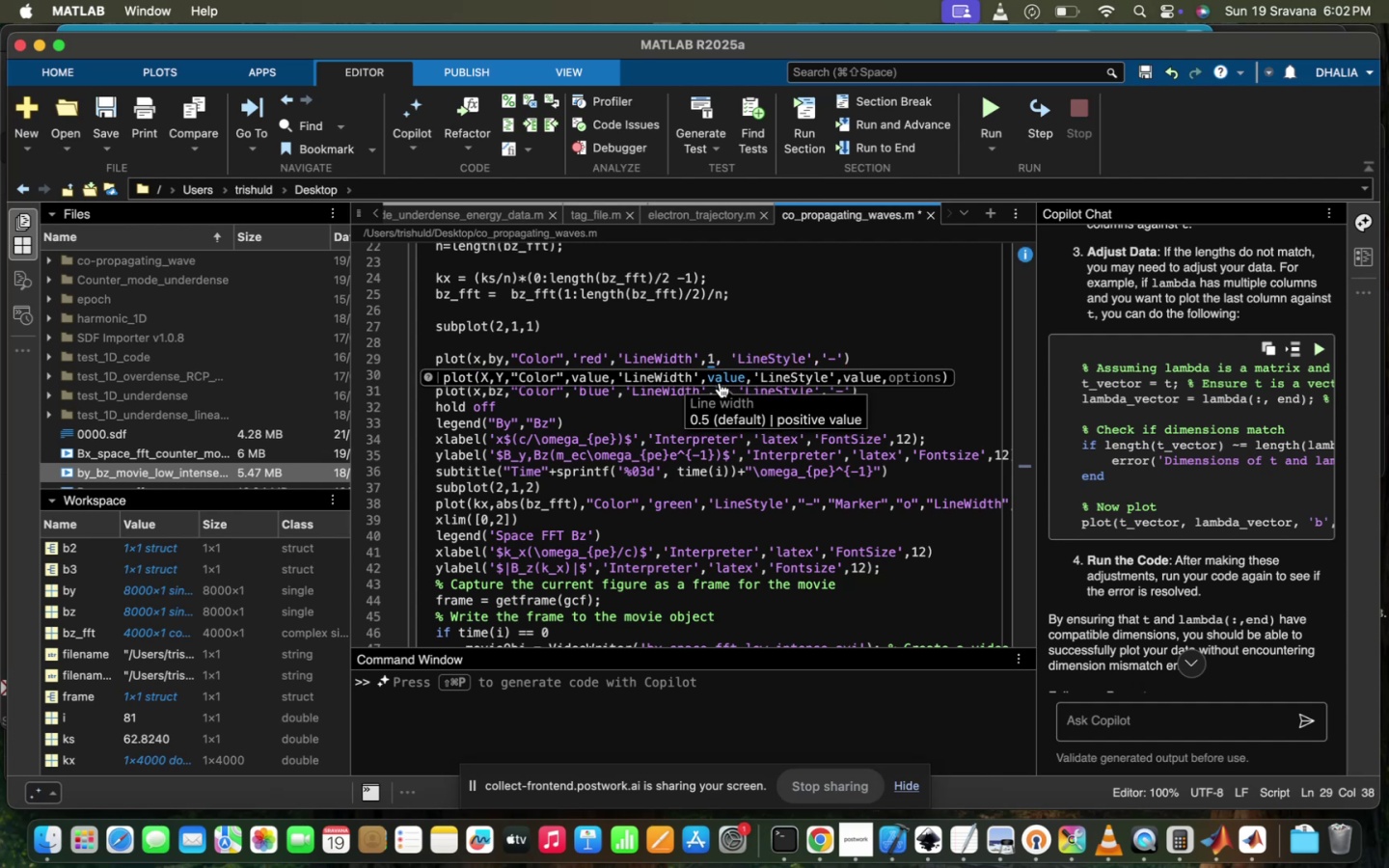 
left_click([719, 491])
 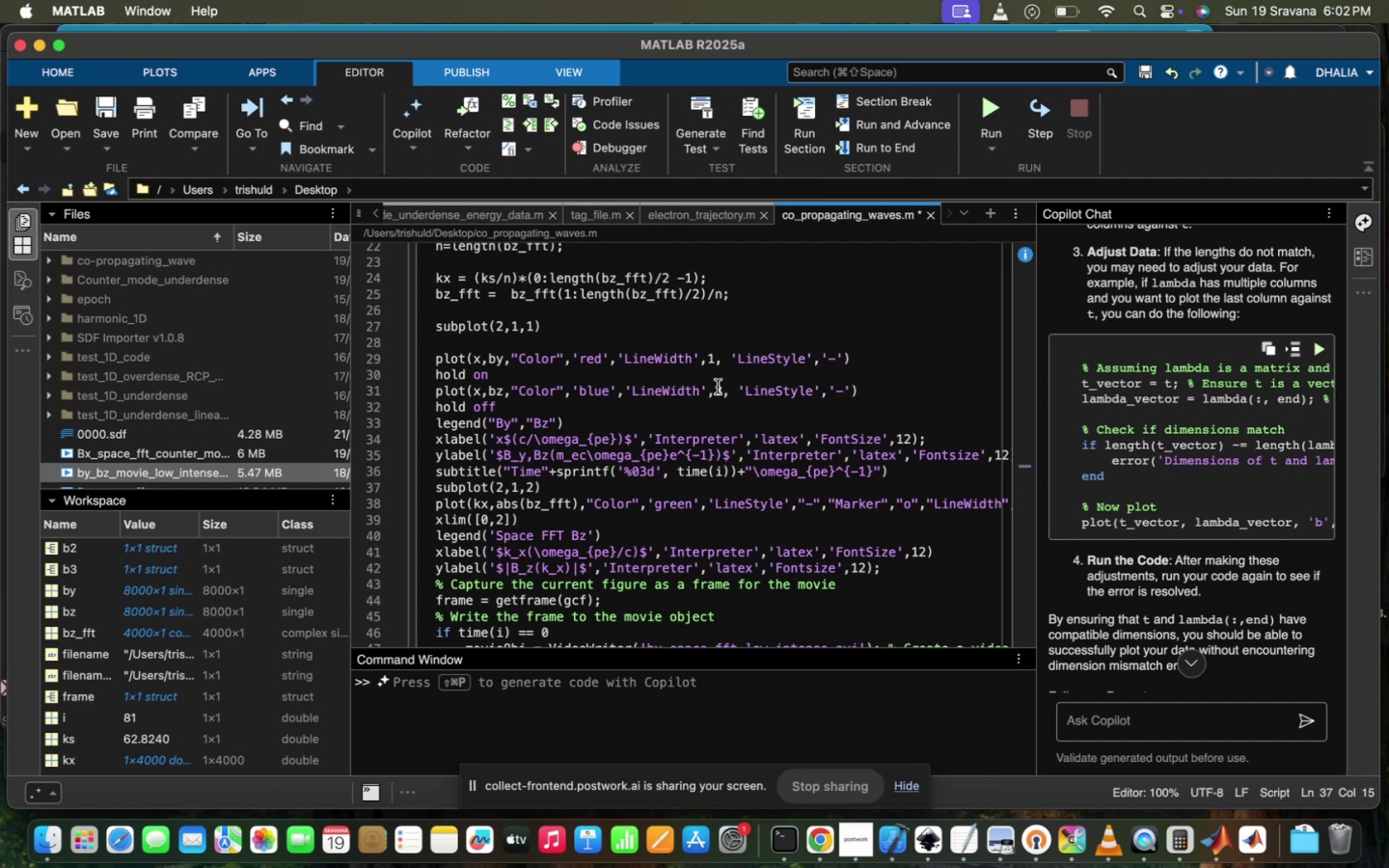 
left_click([718, 387])
 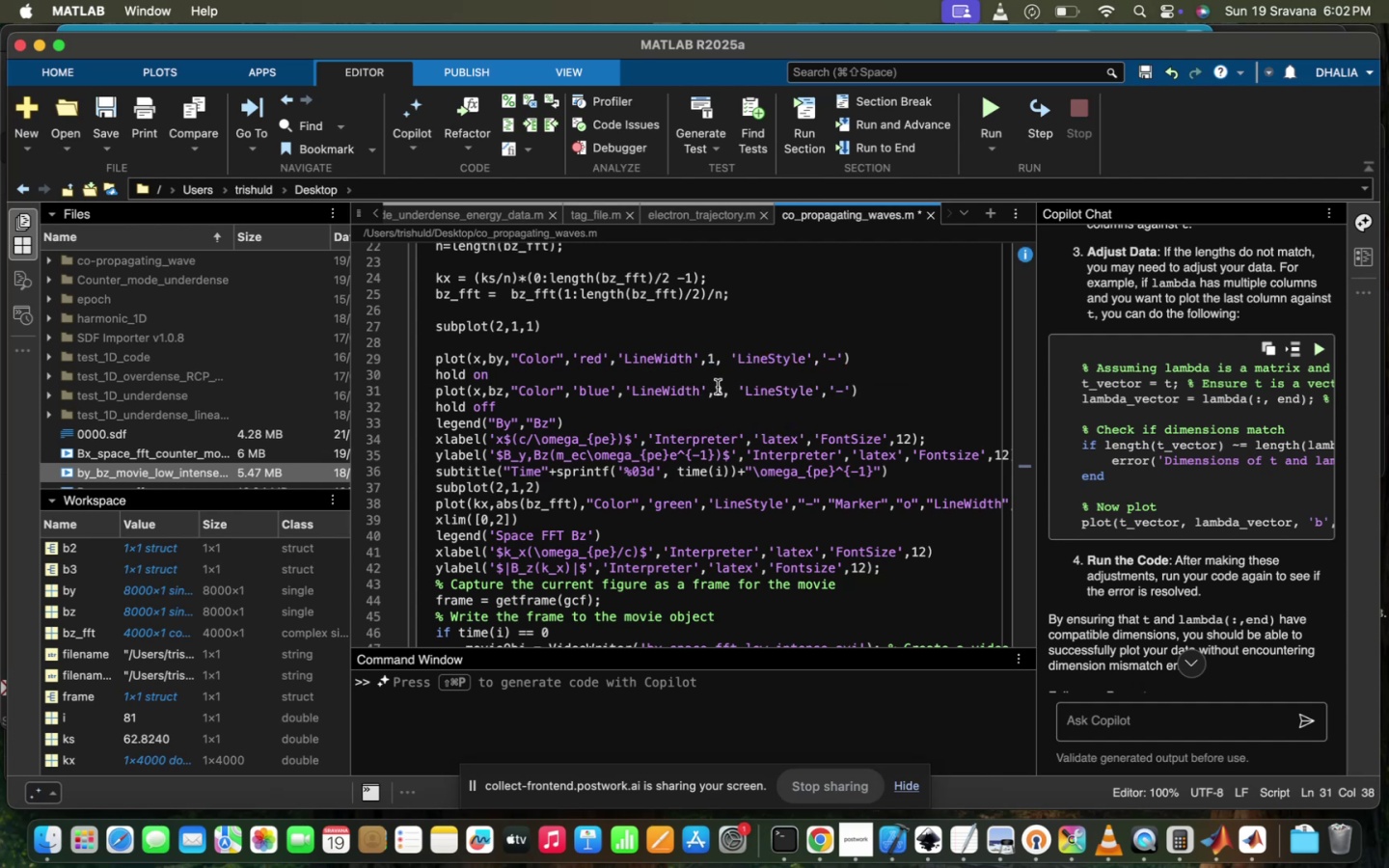 
key(ArrowRight)
 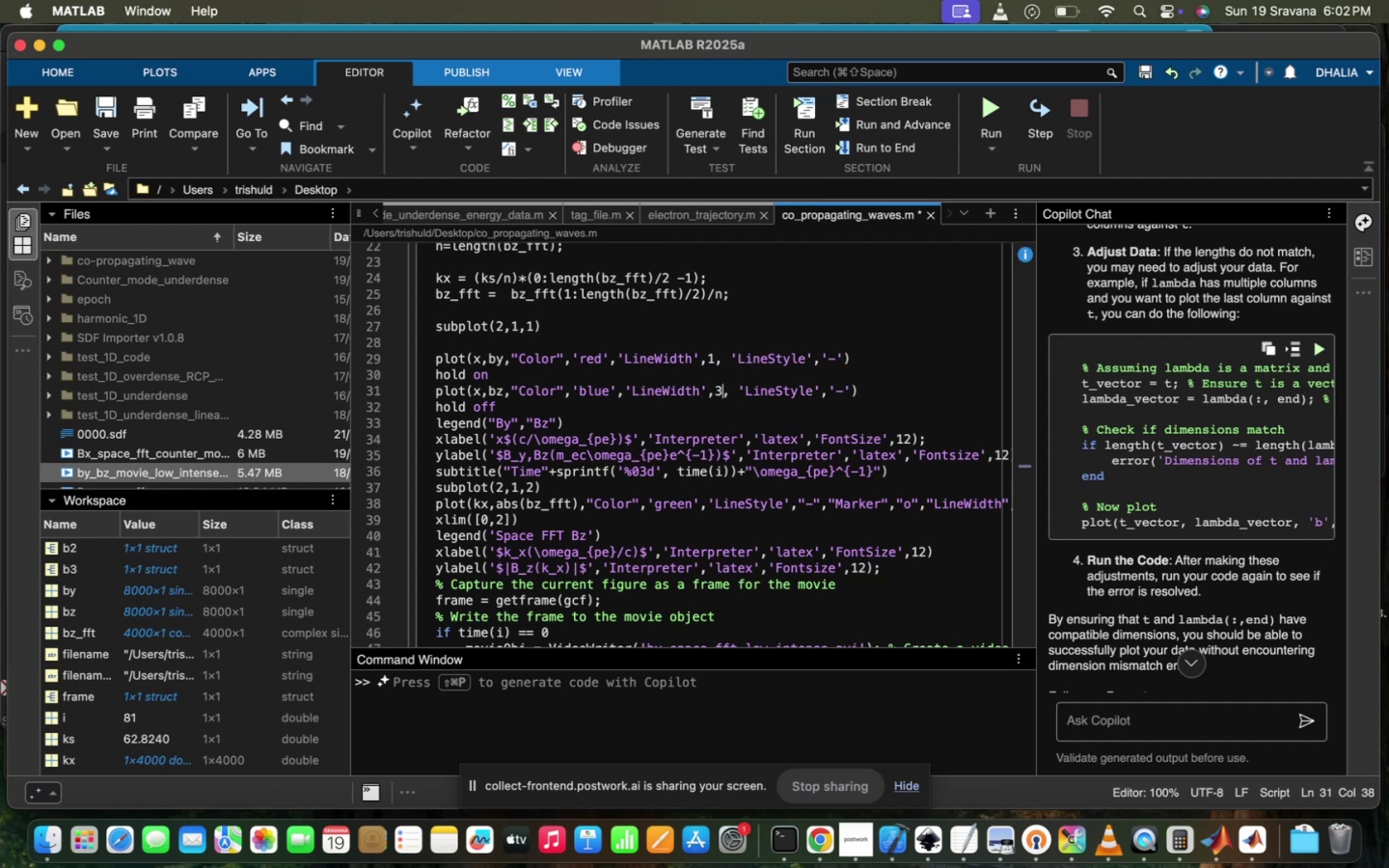 
key(Backspace)
 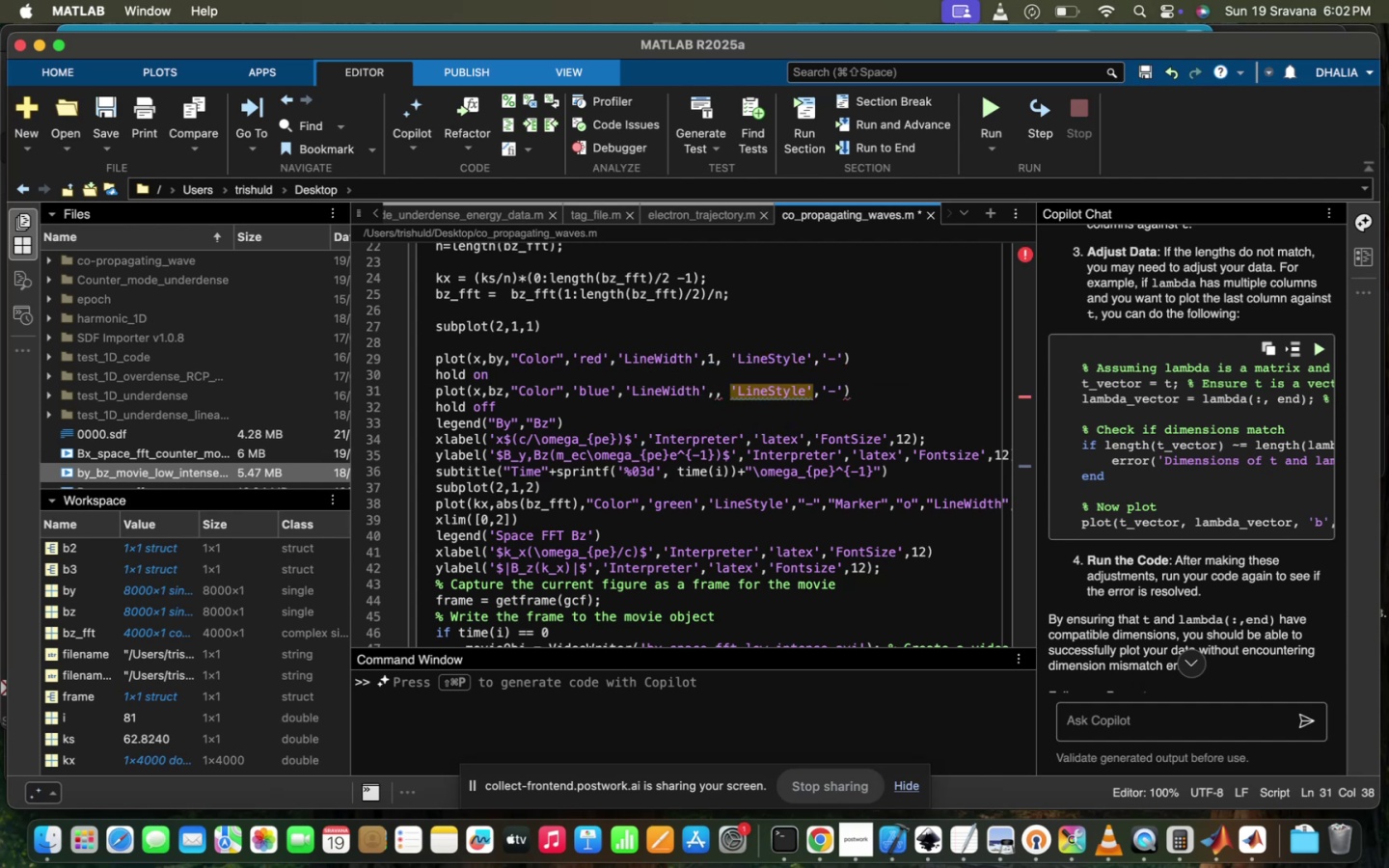 
key(1)
 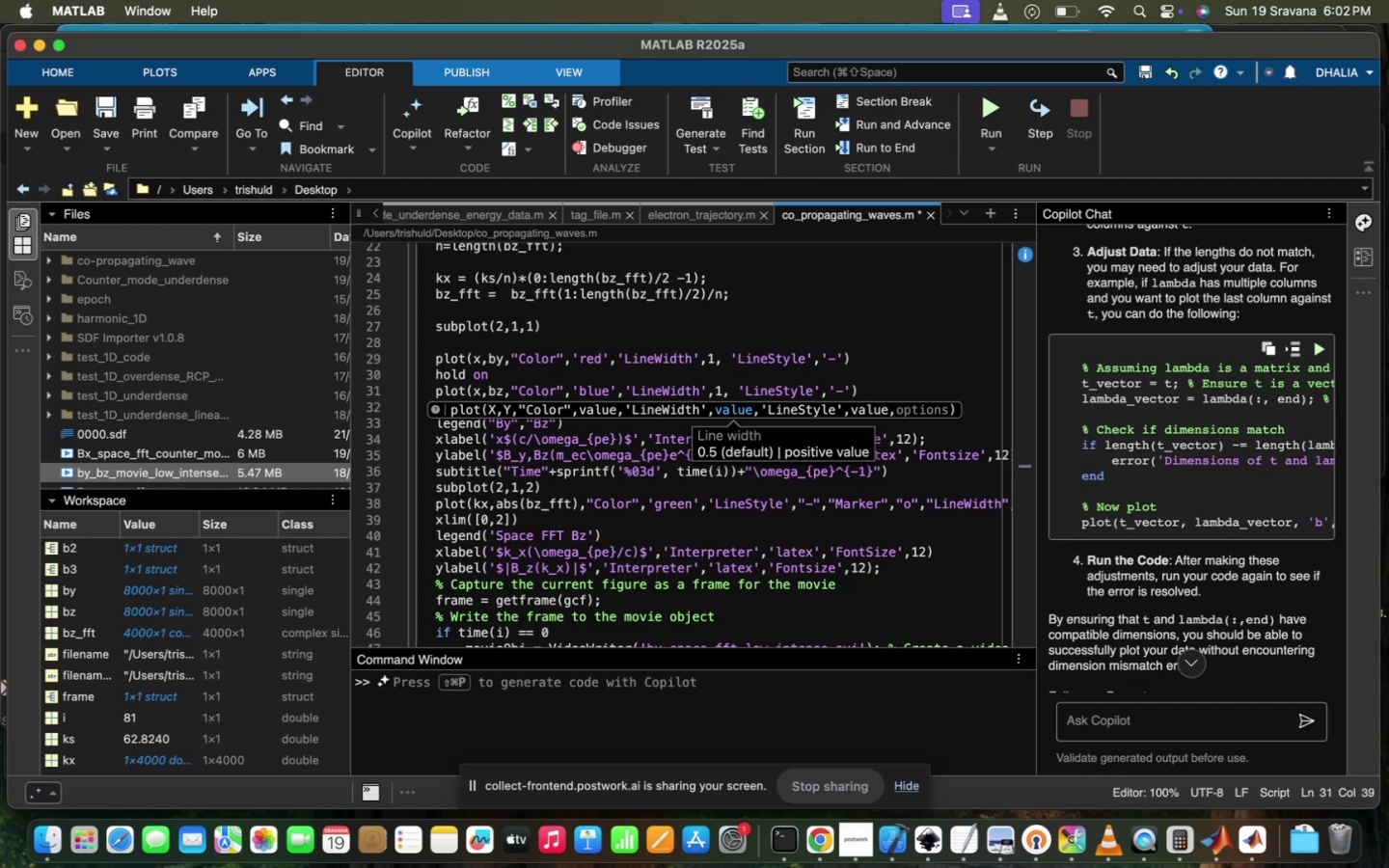 
wait(22.72)
 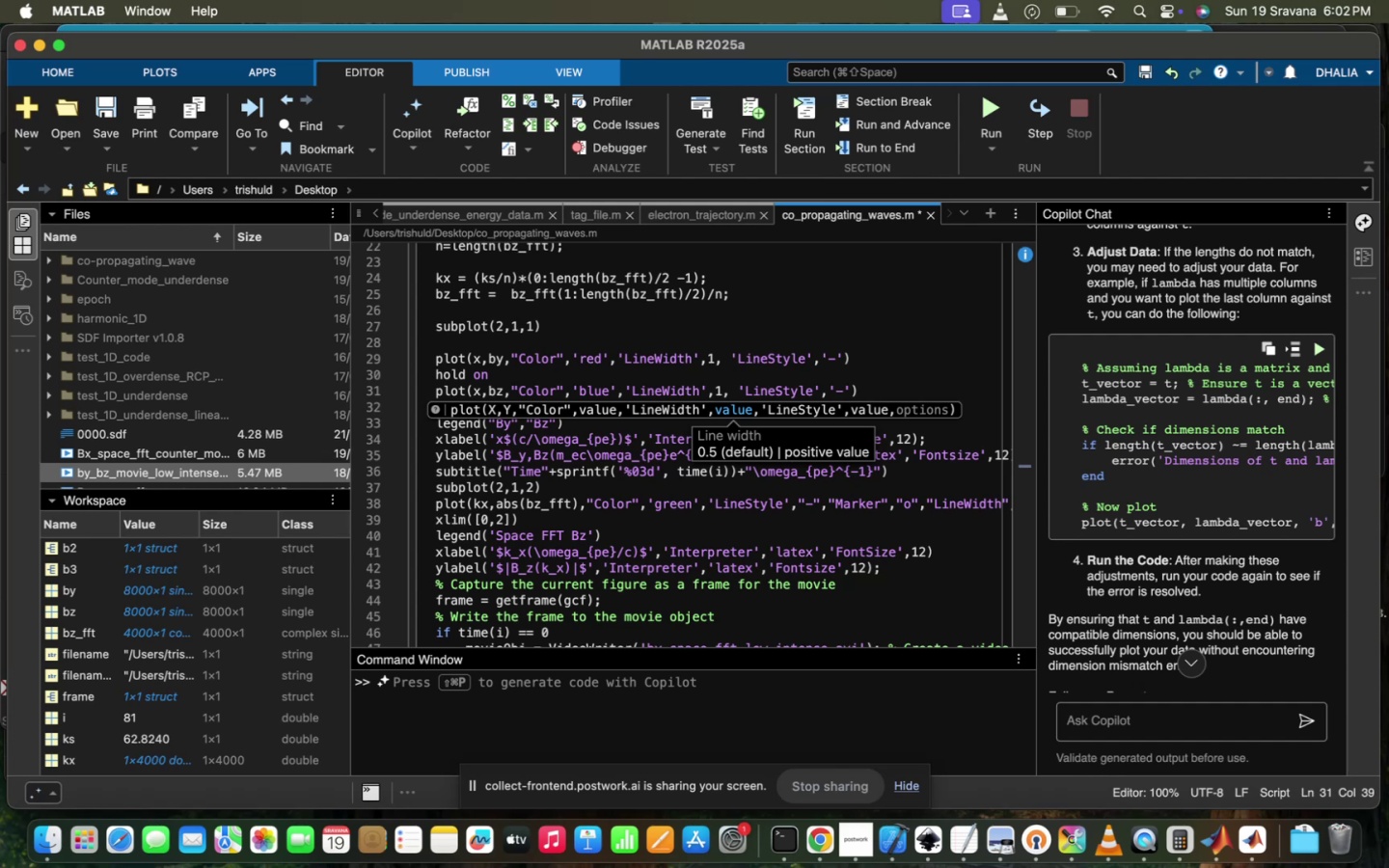 
left_click([986, 112])
 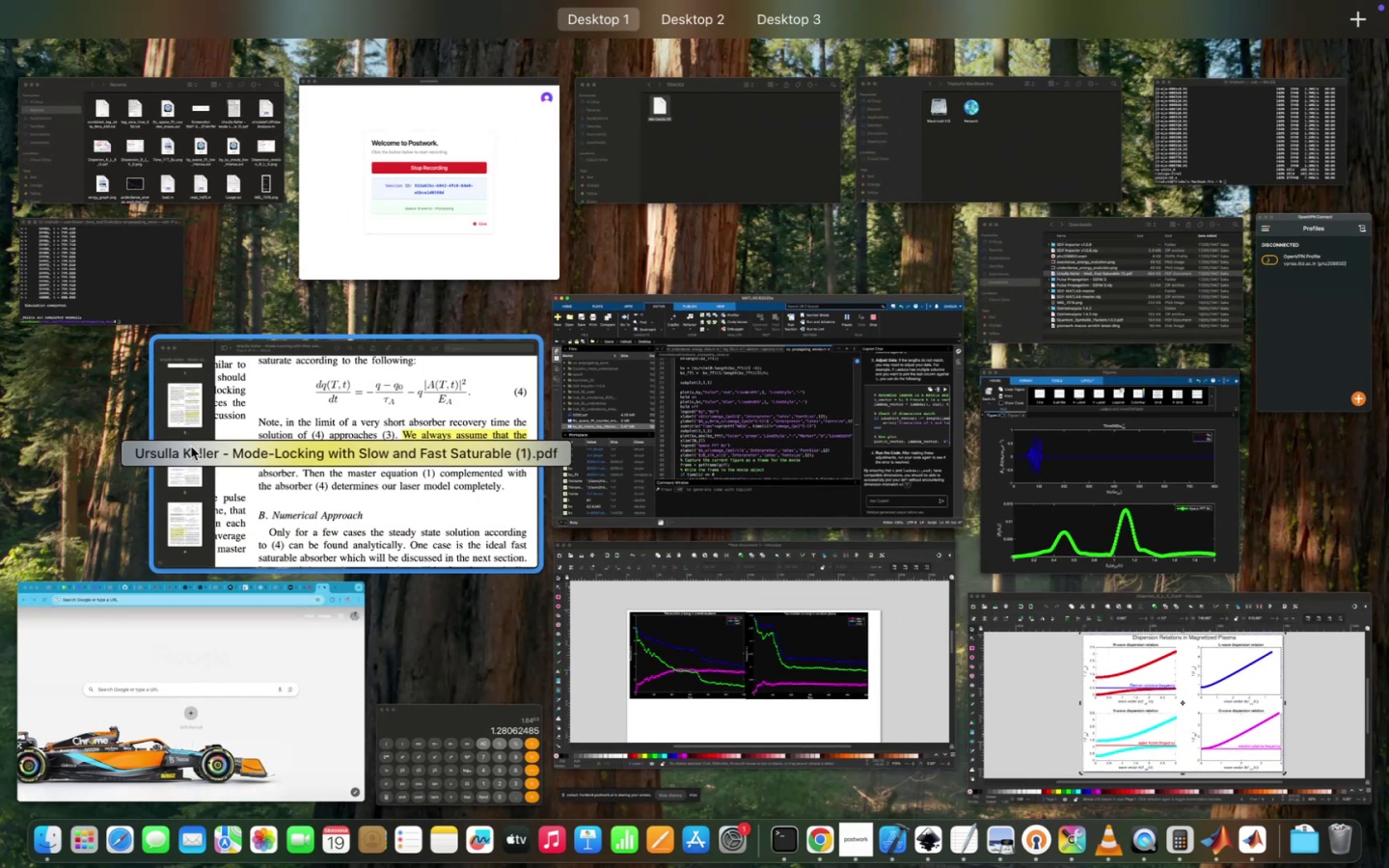 
left_click([1076, 509])
 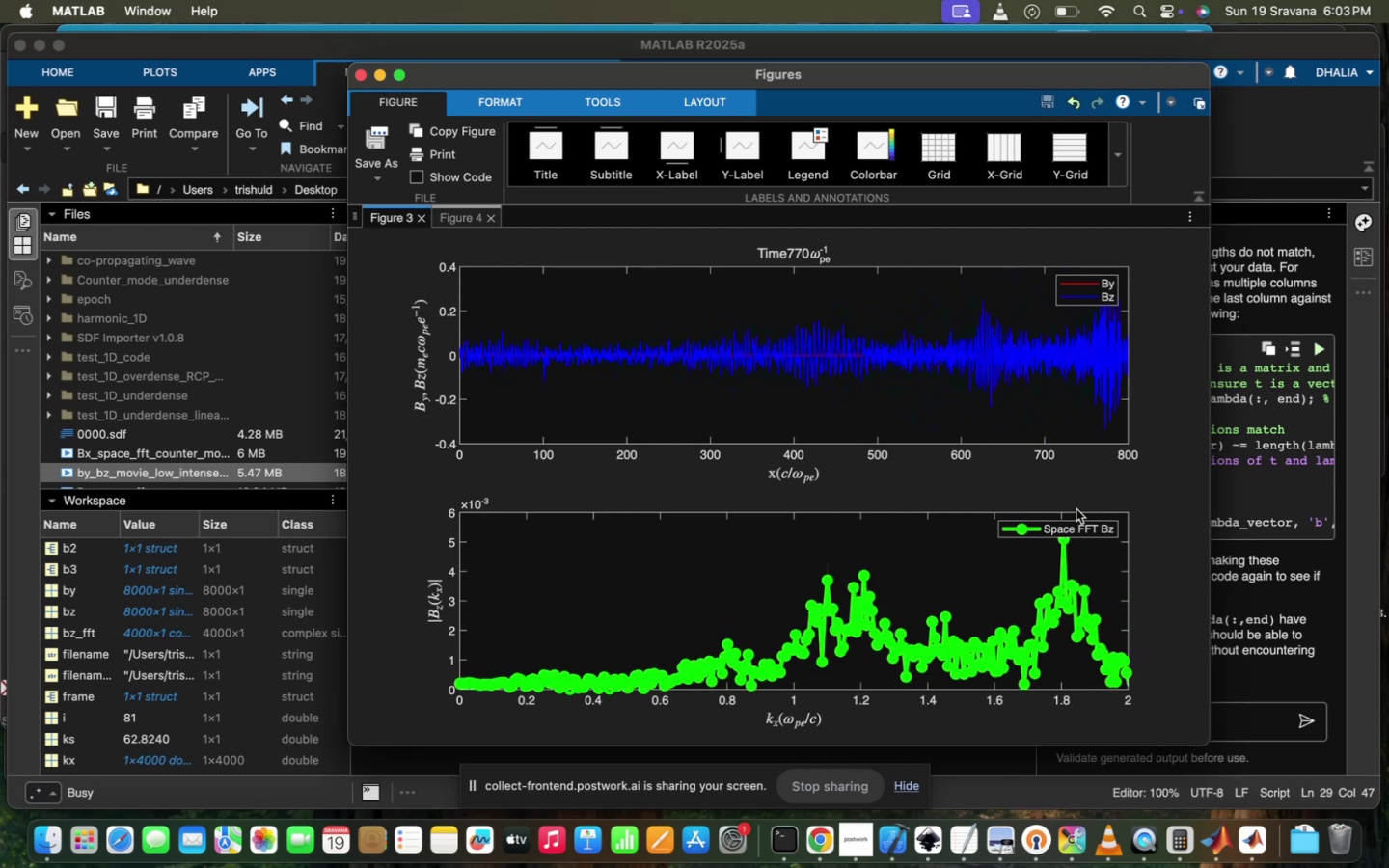 
wait(26.1)
 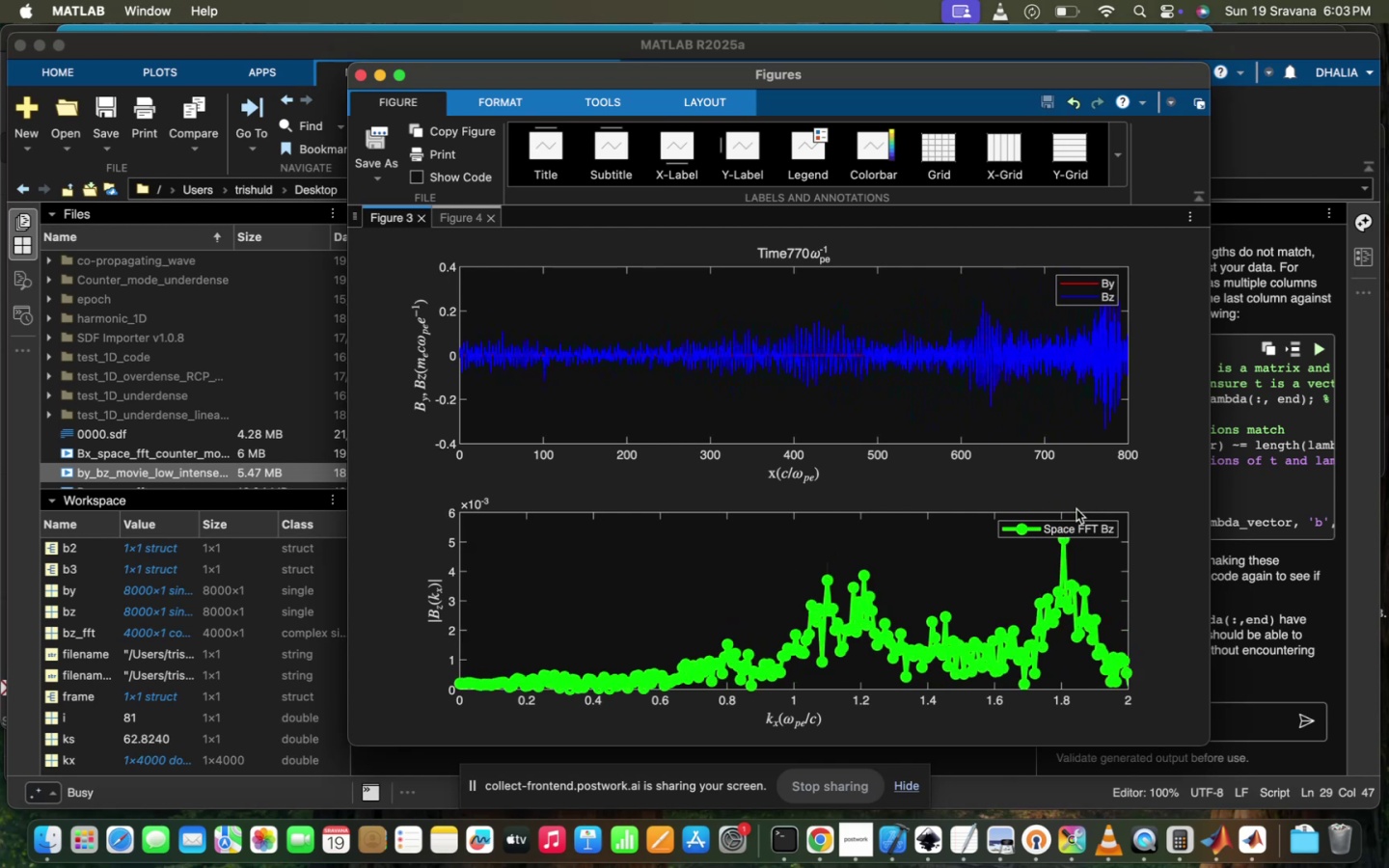 
scroll: coordinate [1075, 500], scroll_direction: down, amount: 3.0
 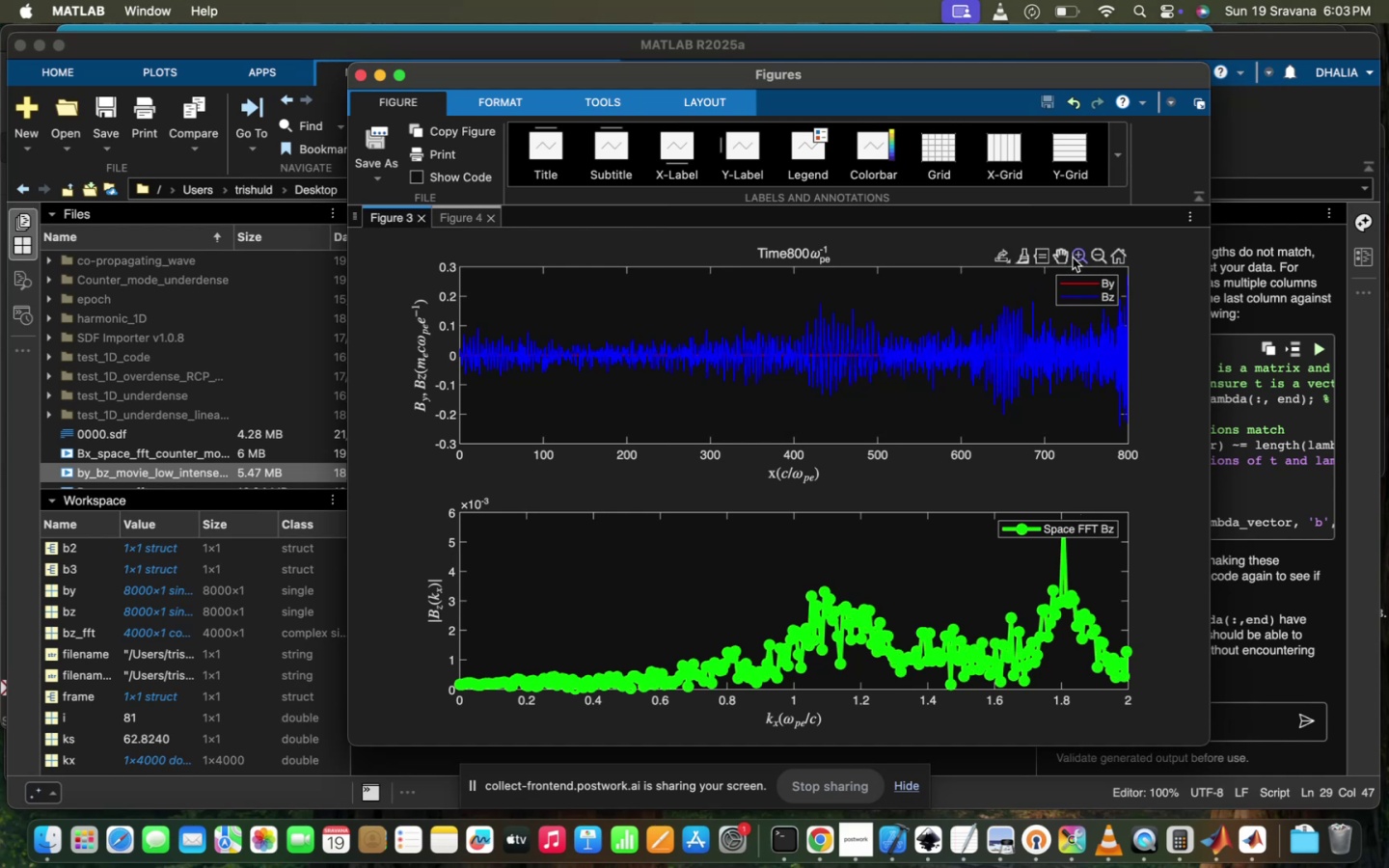 
left_click_drag(start_coordinate=[966, 274], to_coordinate=[1077, 463])
 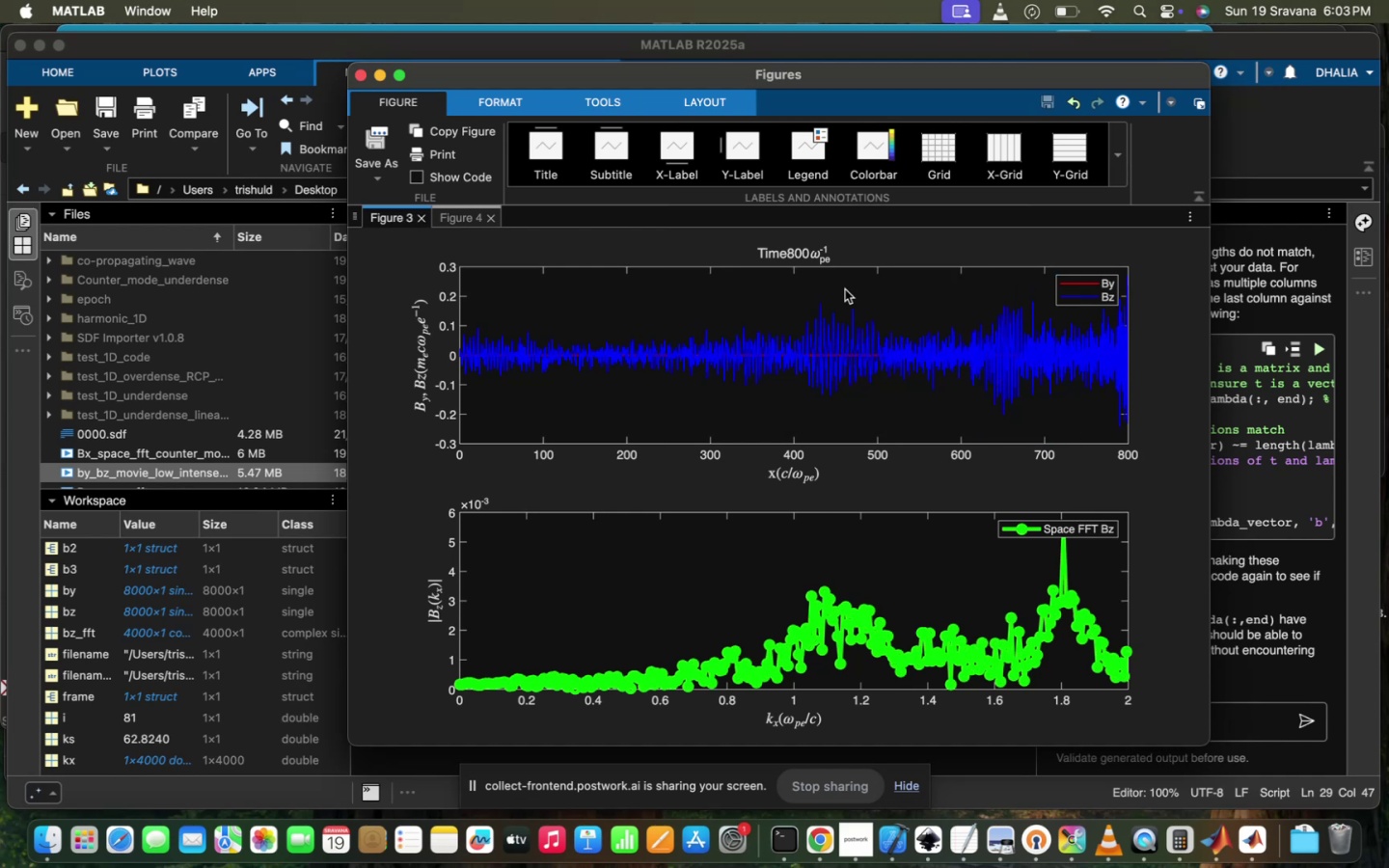 
left_click_drag(start_coordinate=[791, 293], to_coordinate=[1054, 422])
 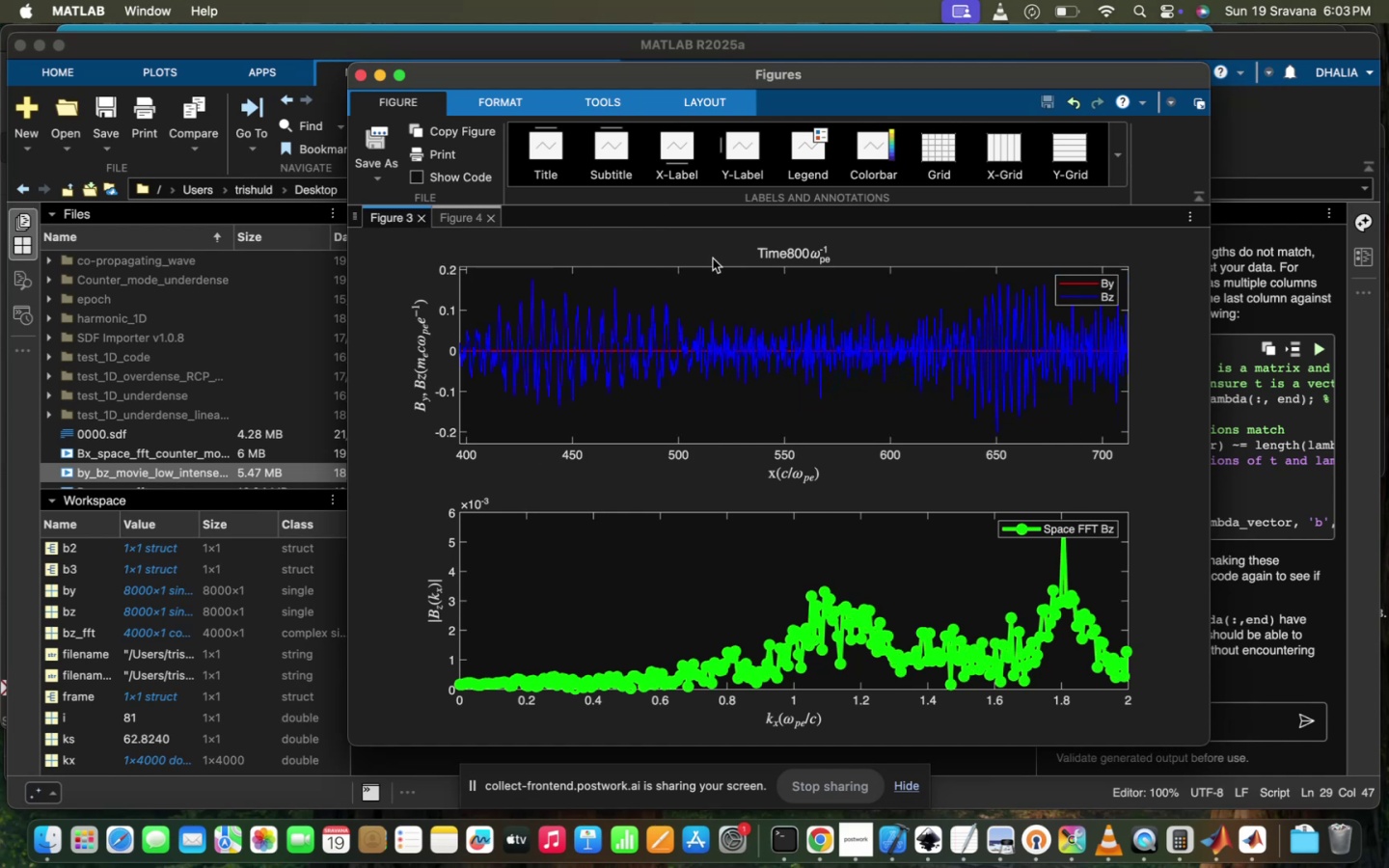 
left_click_drag(start_coordinate=[674, 268], to_coordinate=[958, 377])
 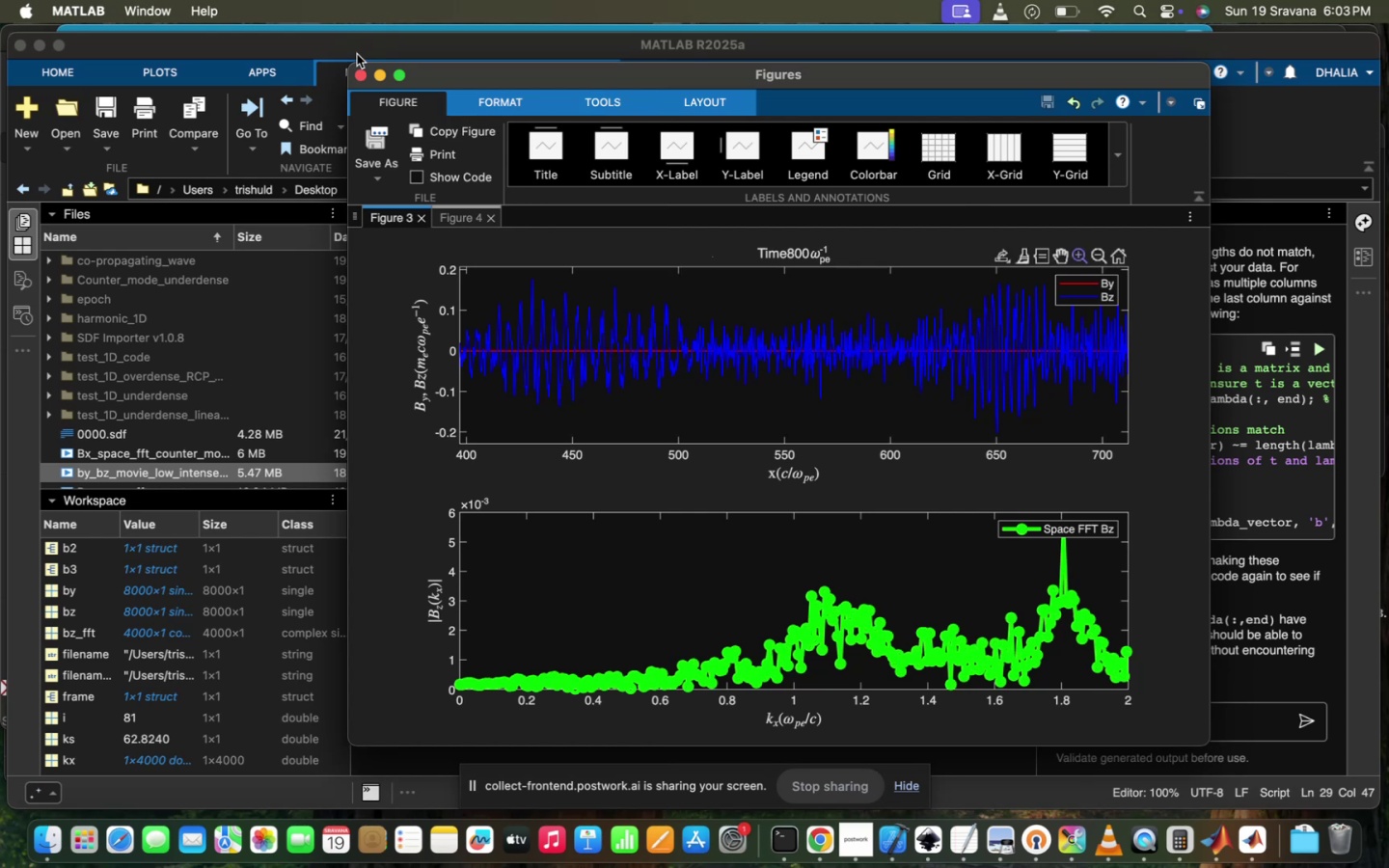 
left_click([461, 230])
 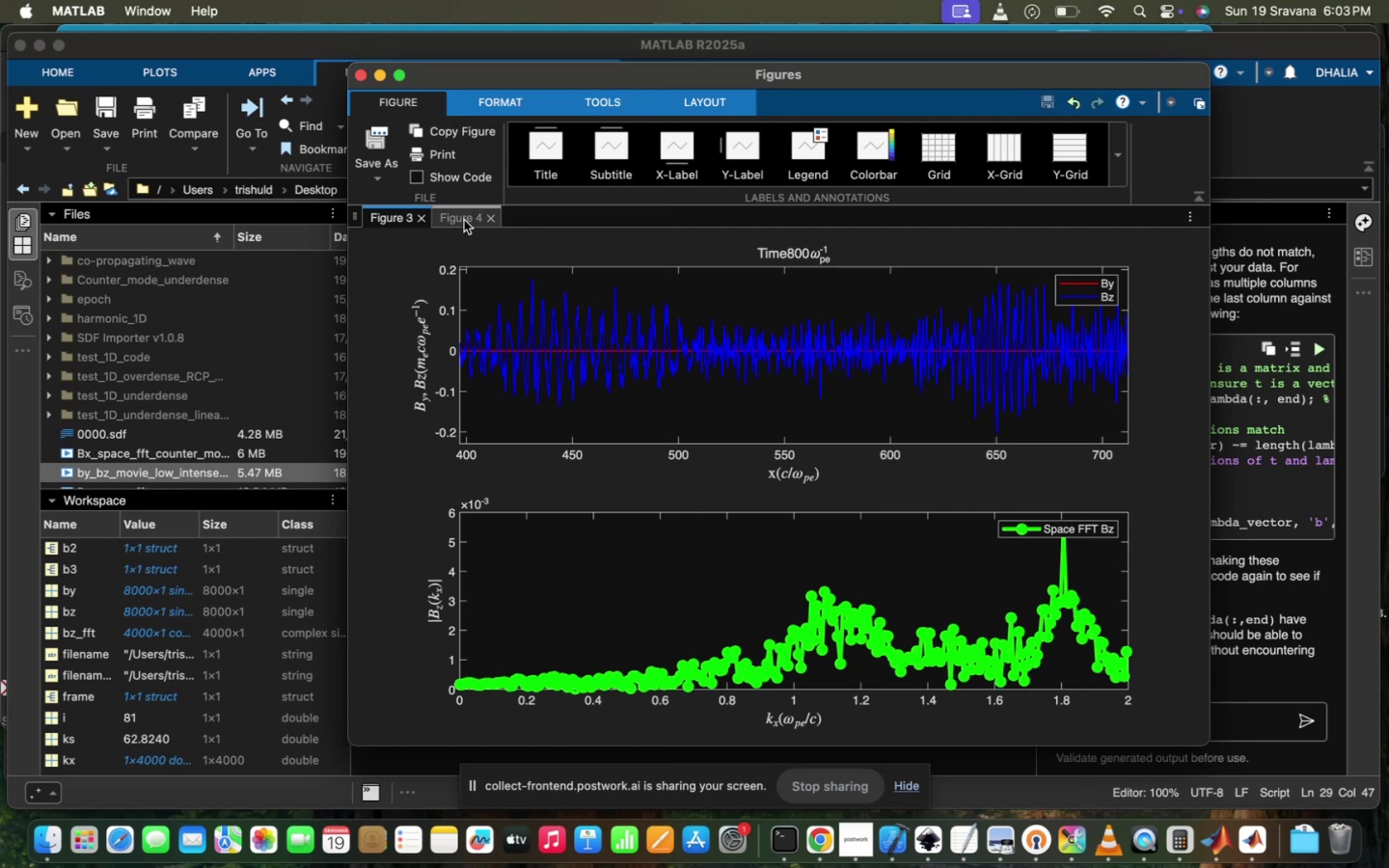 
left_click([464, 219])
 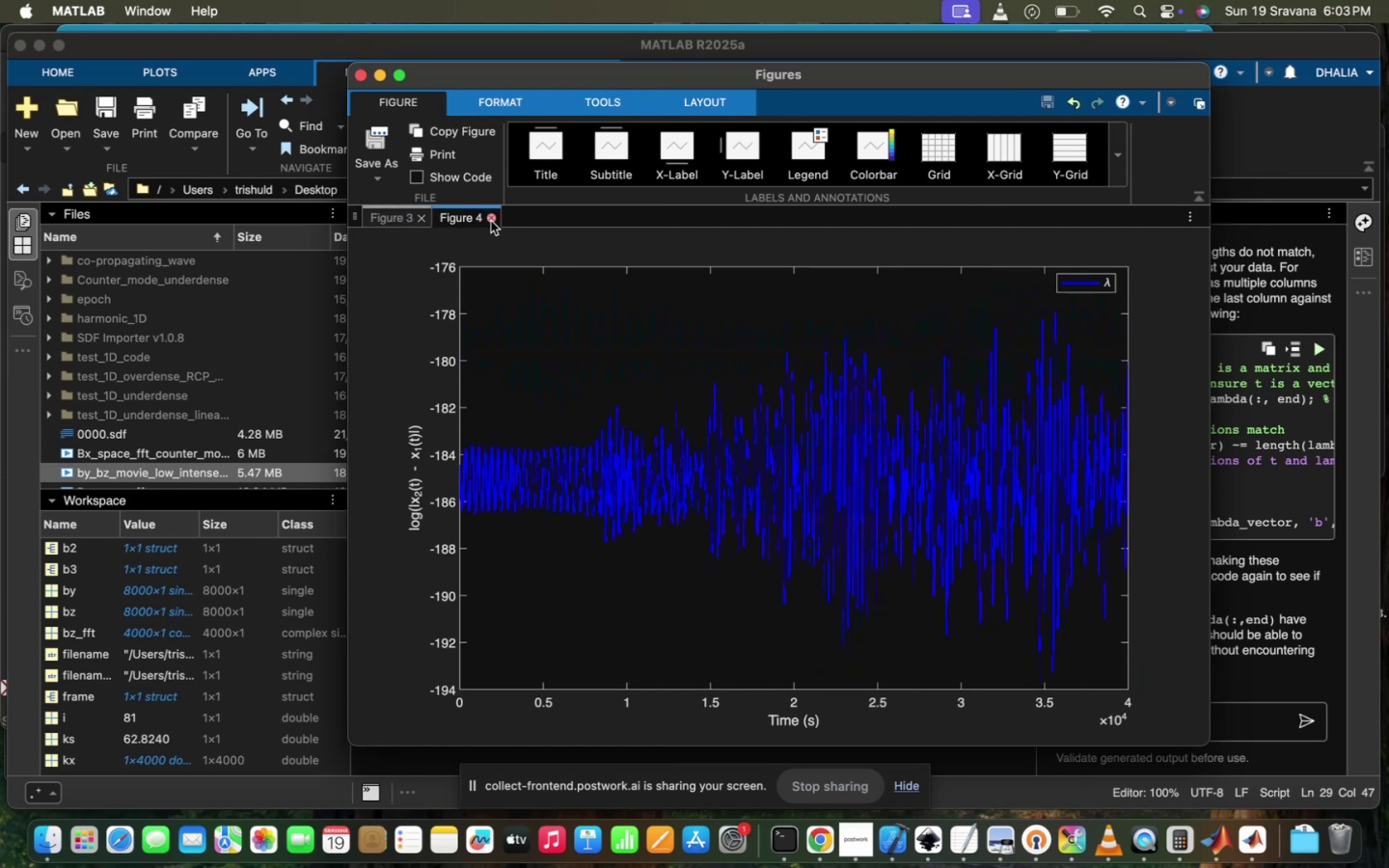 
left_click([491, 221])
 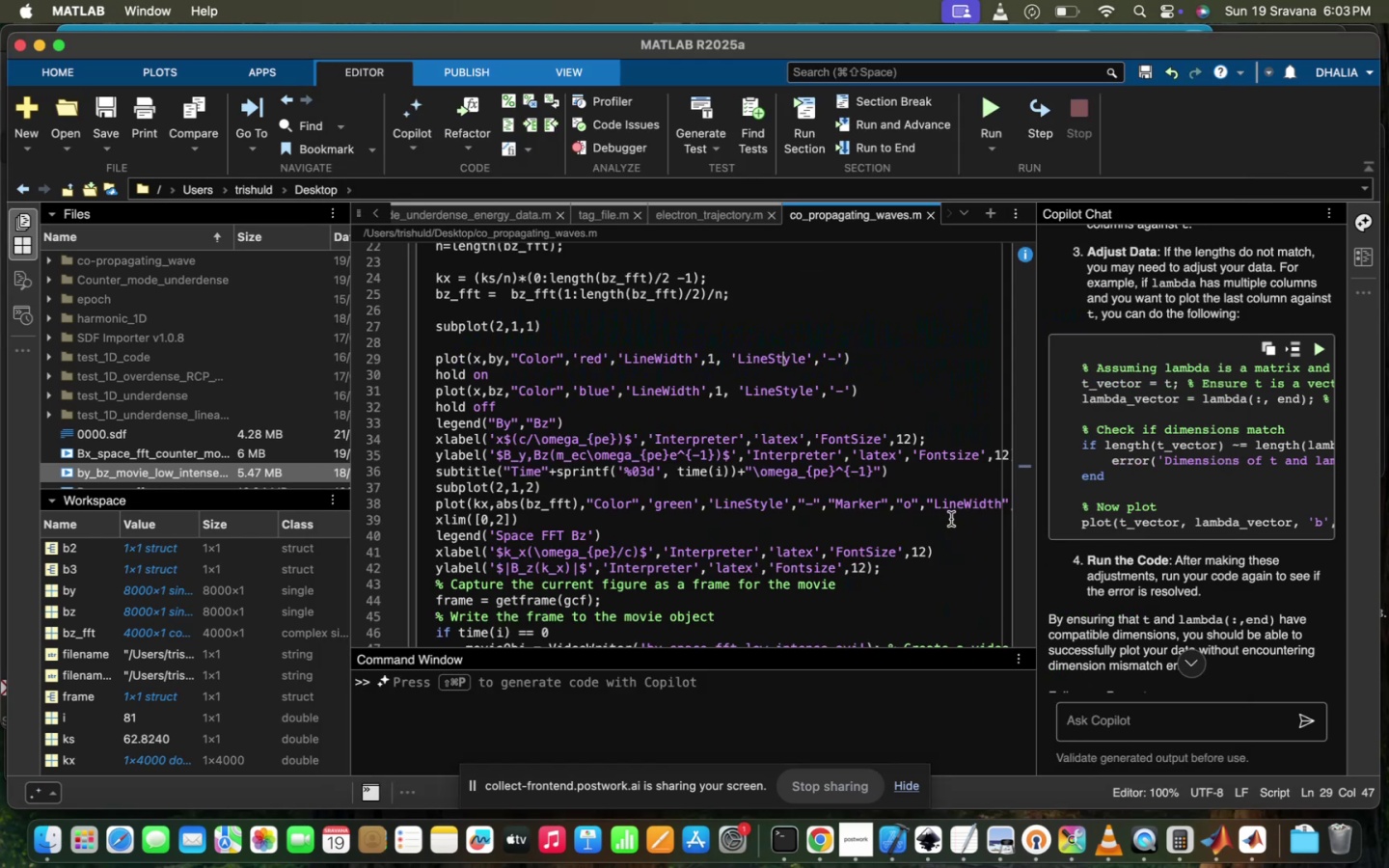 
scroll: coordinate [705, 365], scroll_direction: up, amount: 11.0
 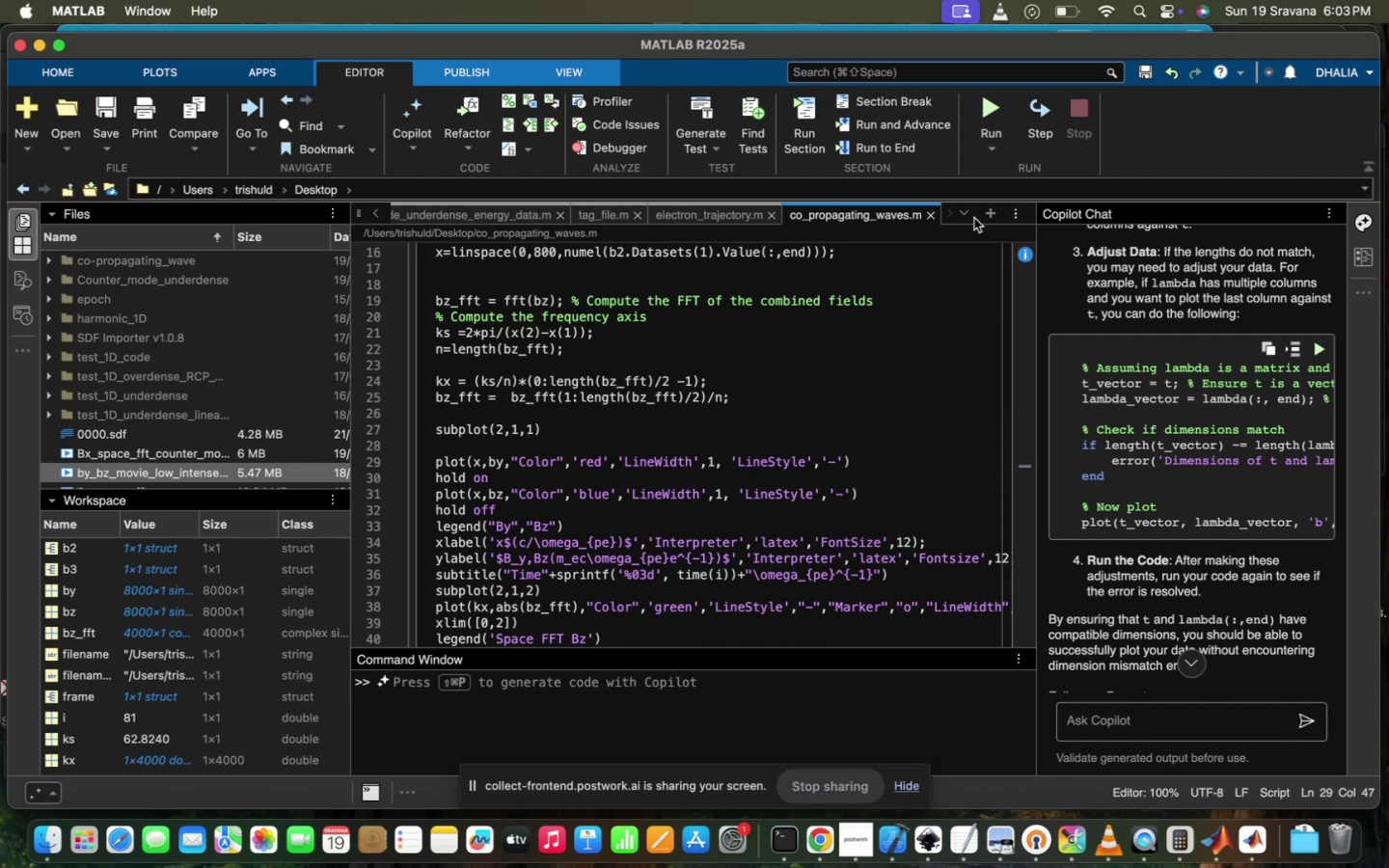 
left_click([978, 214])
 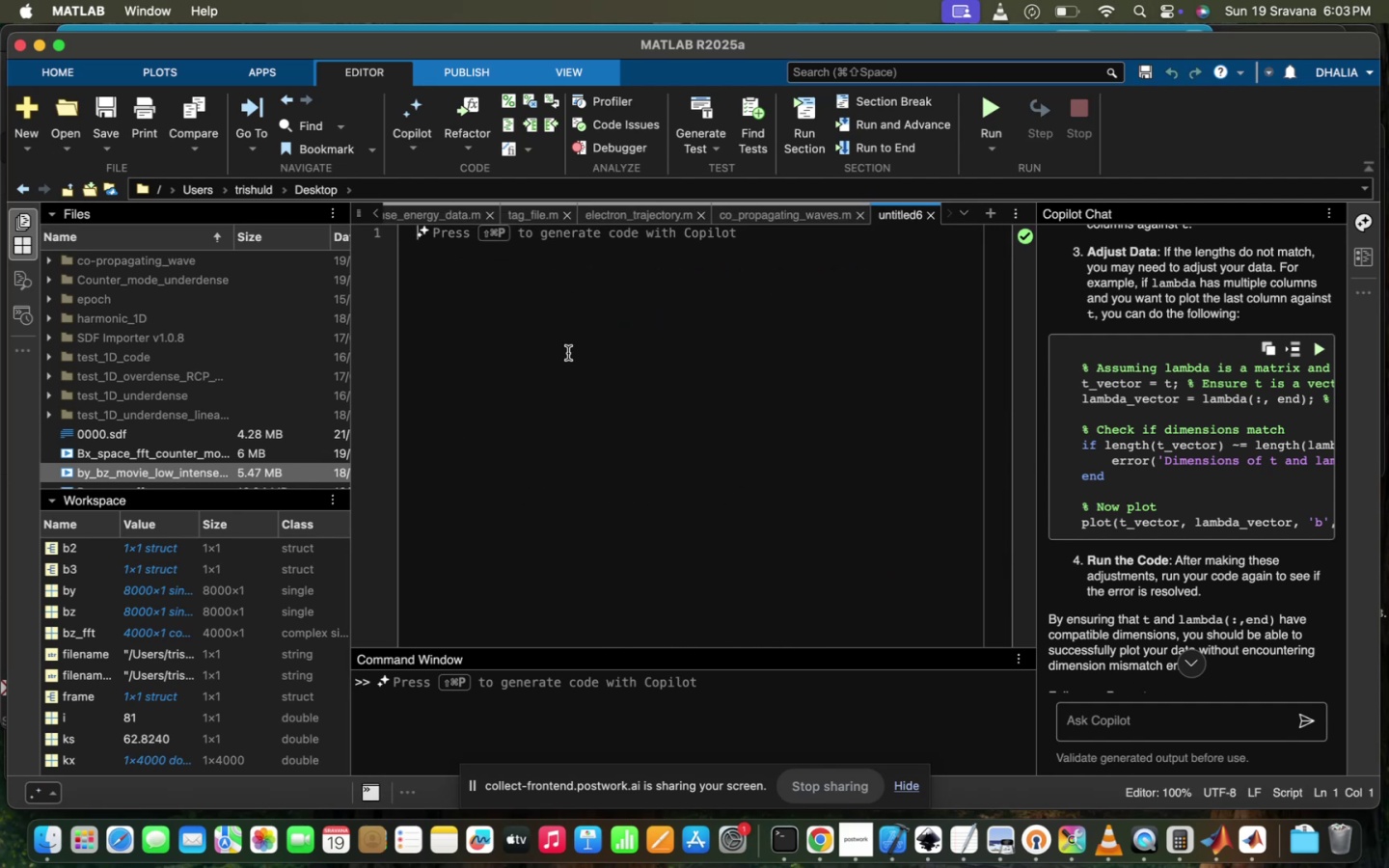 
type(%%)
 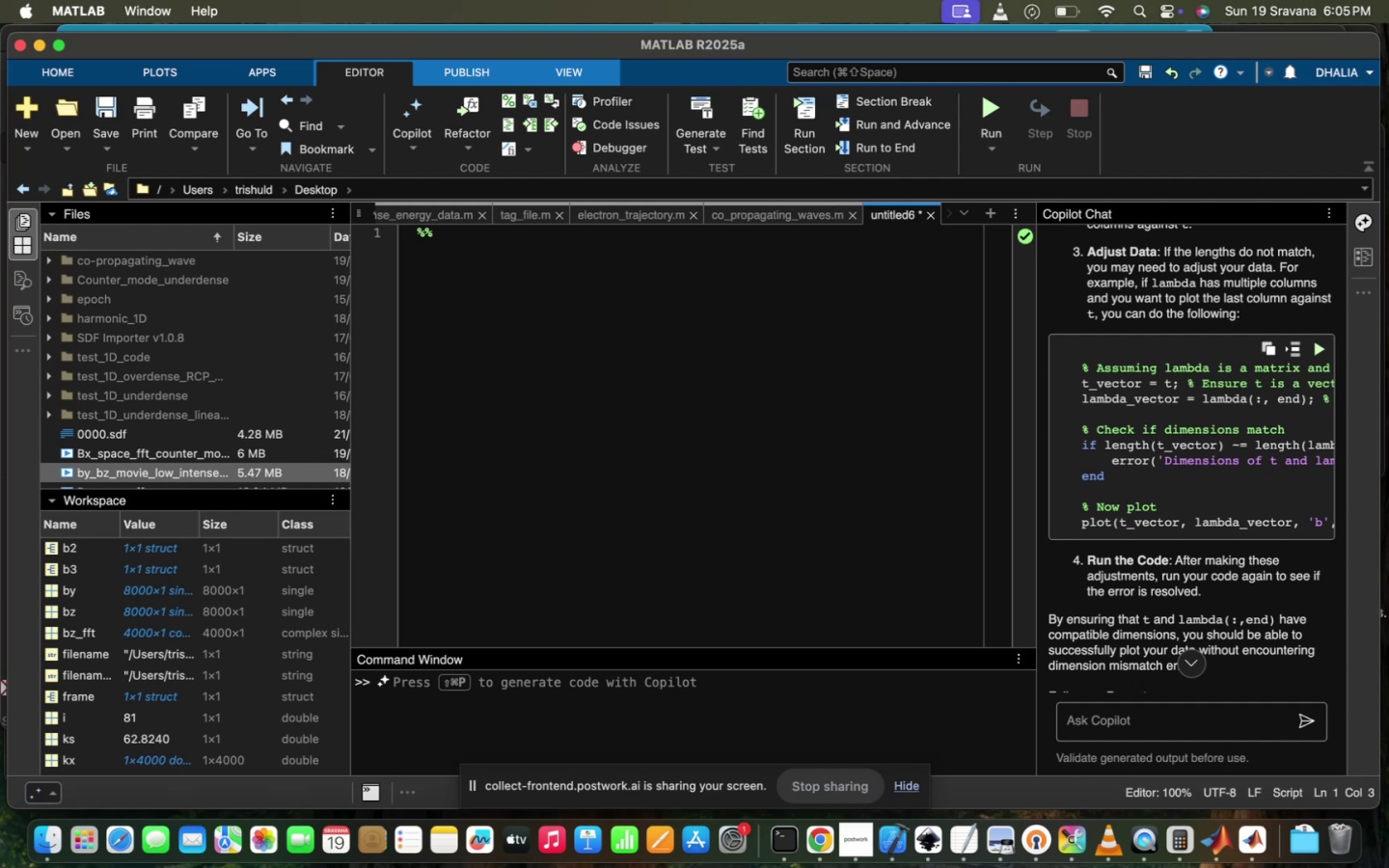 
wait(93.91)
 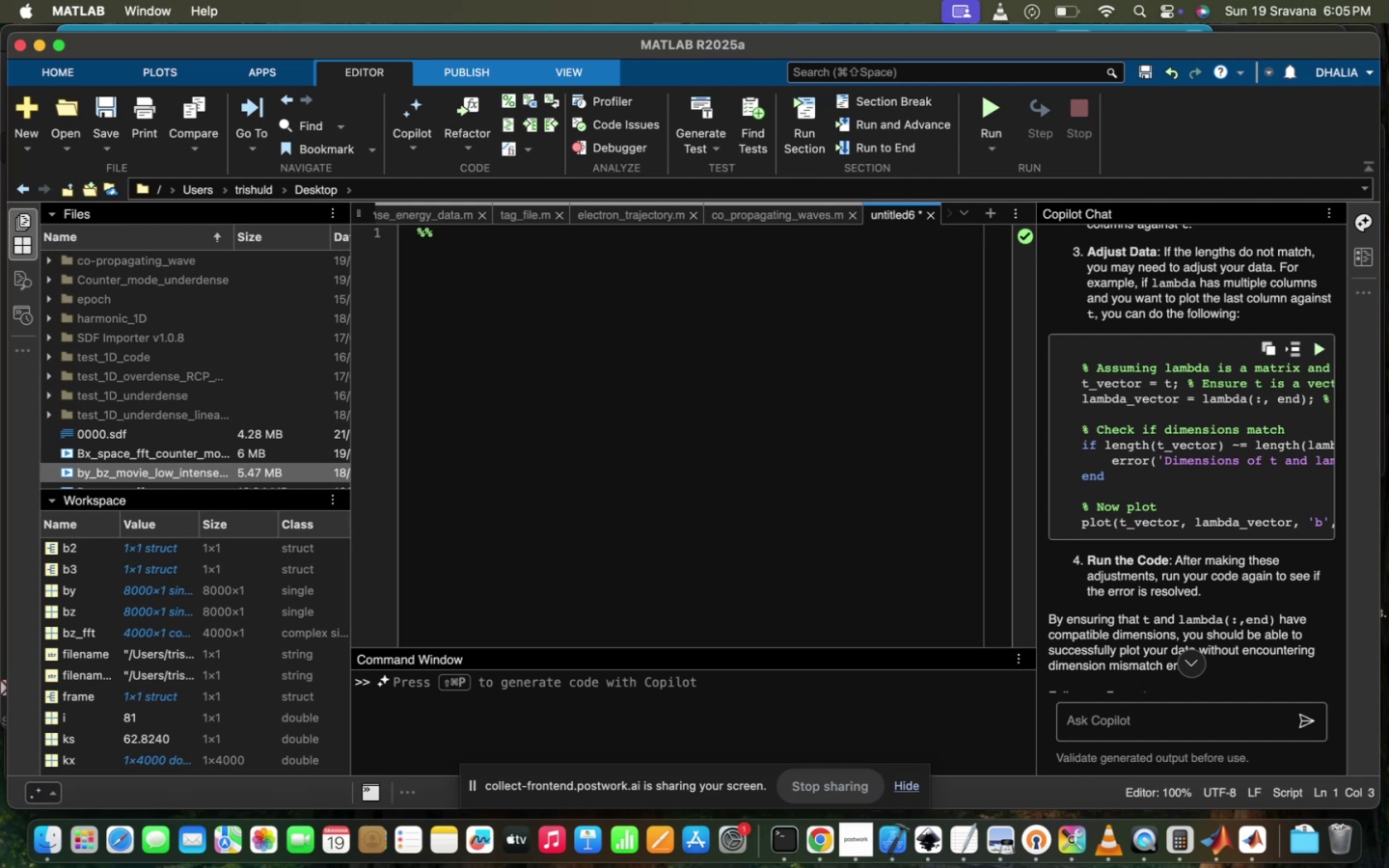 
left_click([511, 260])
 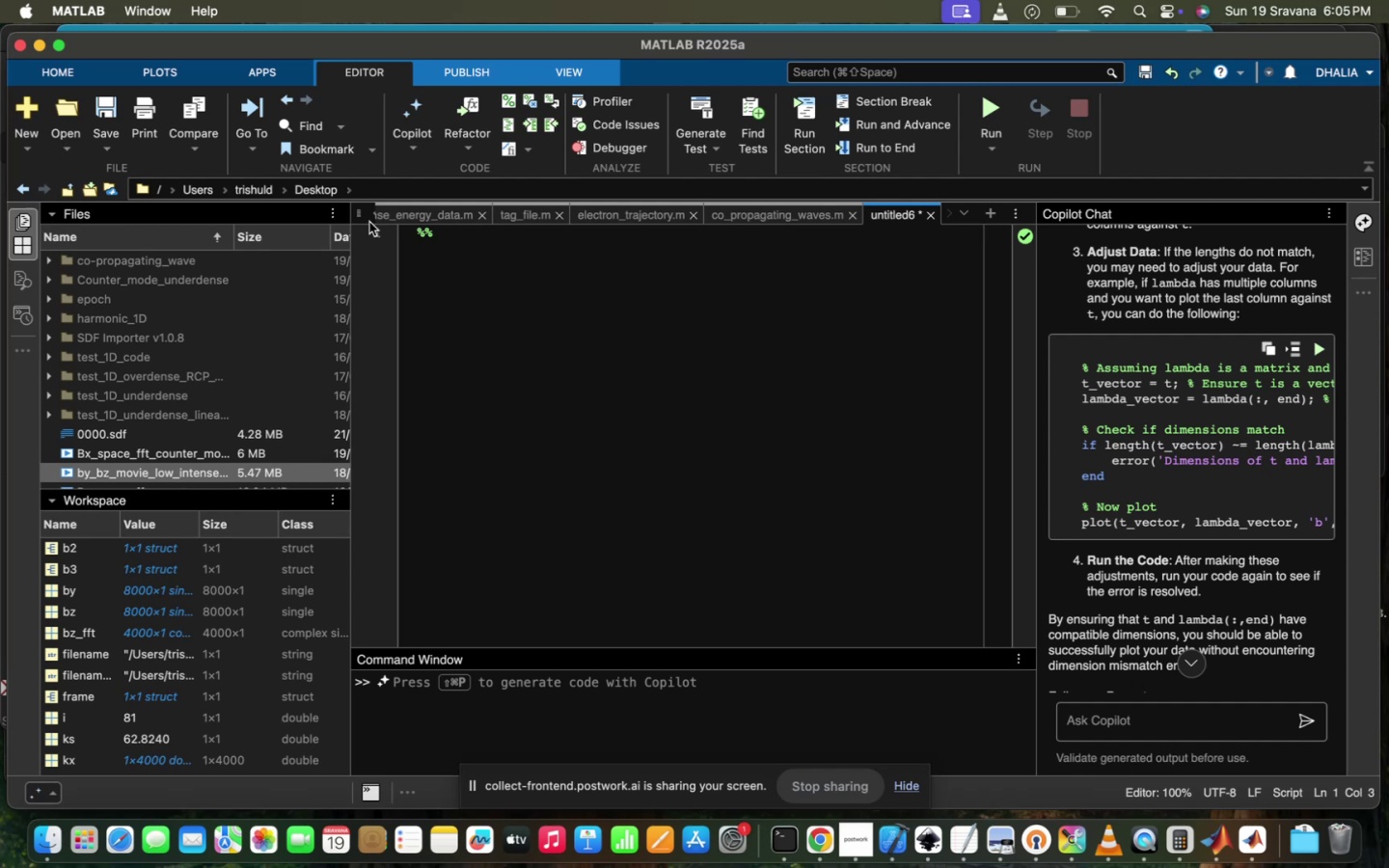 
left_click([367, 211])
 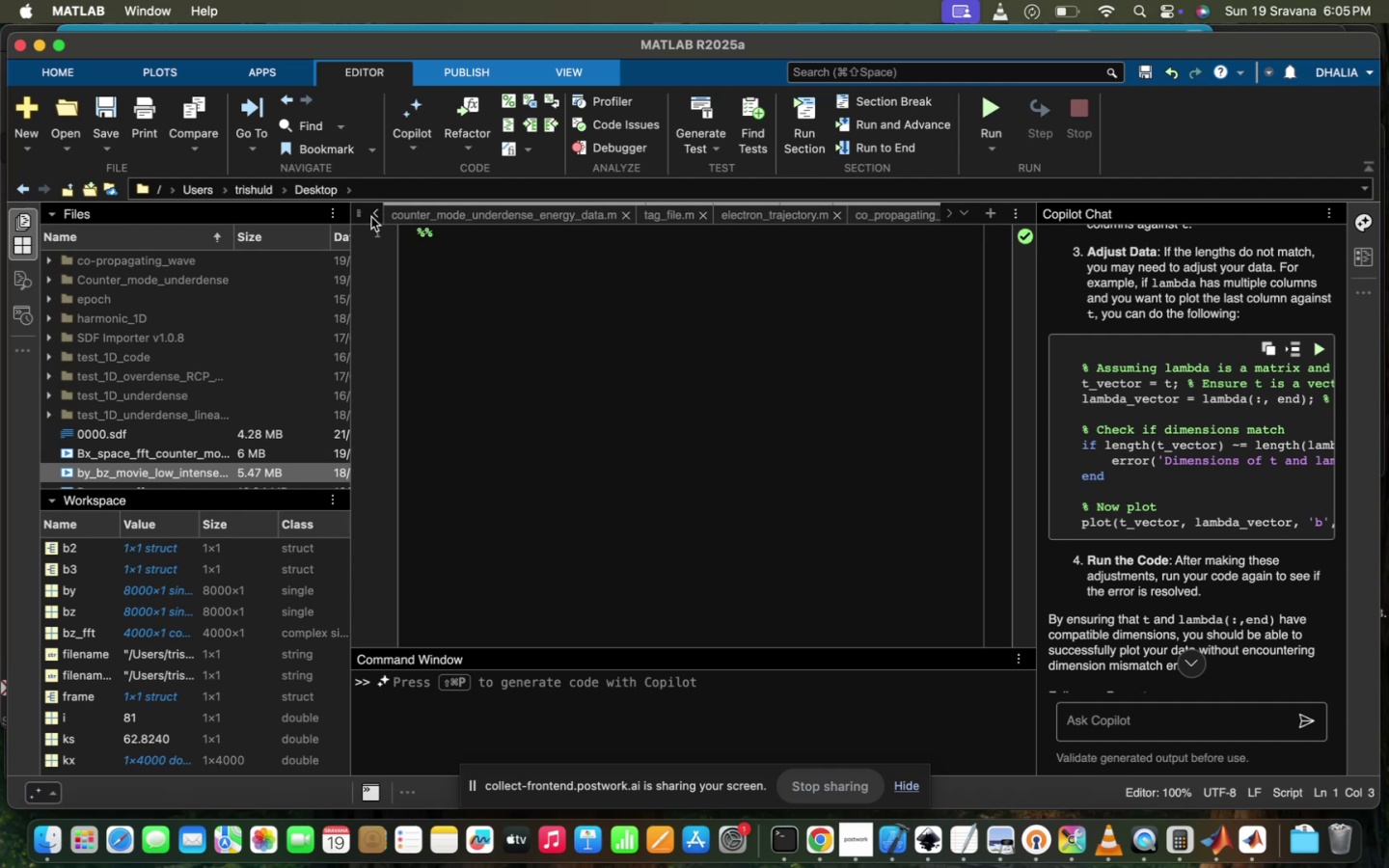 
left_click([371, 217])
 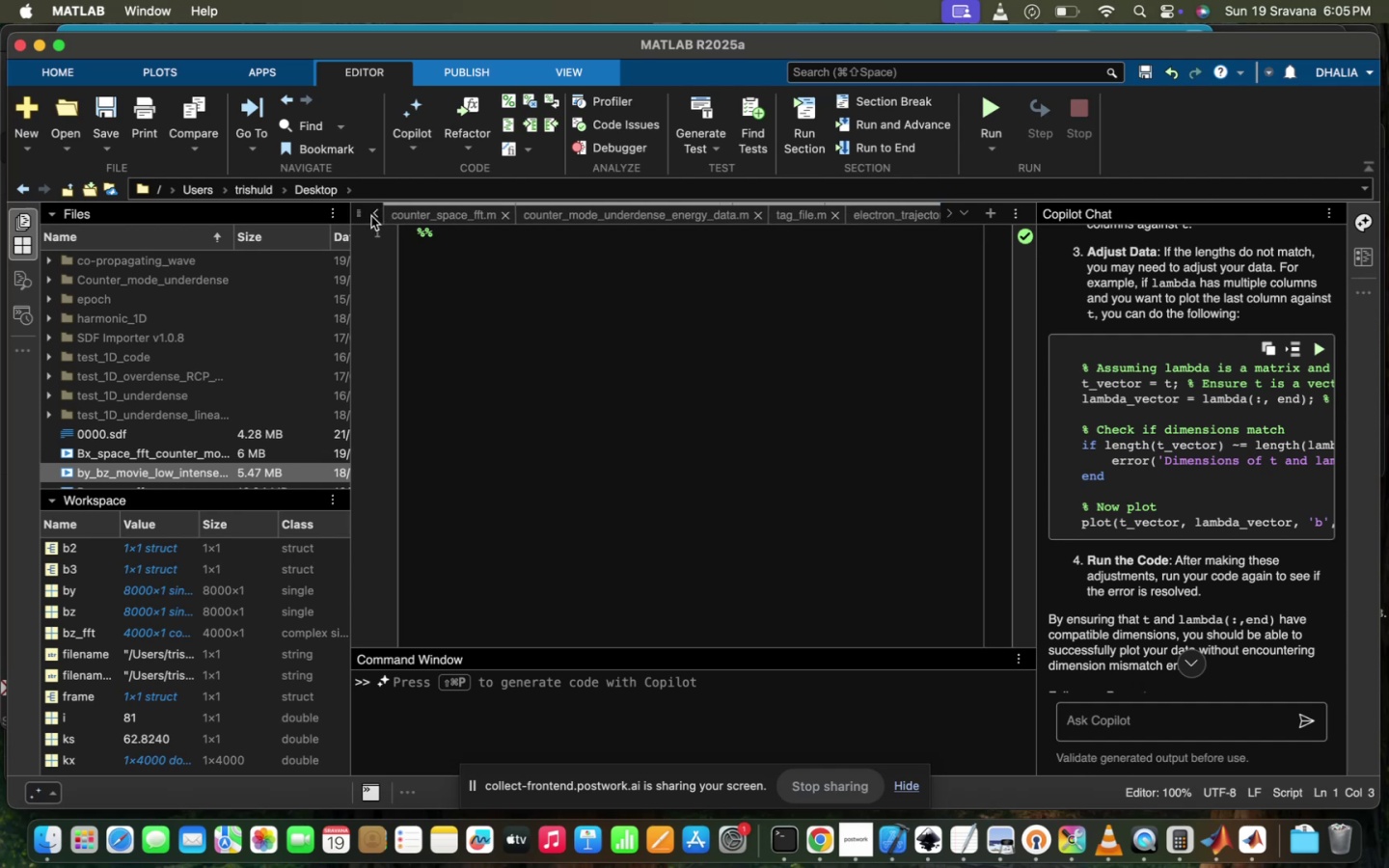 
left_click([371, 216])
 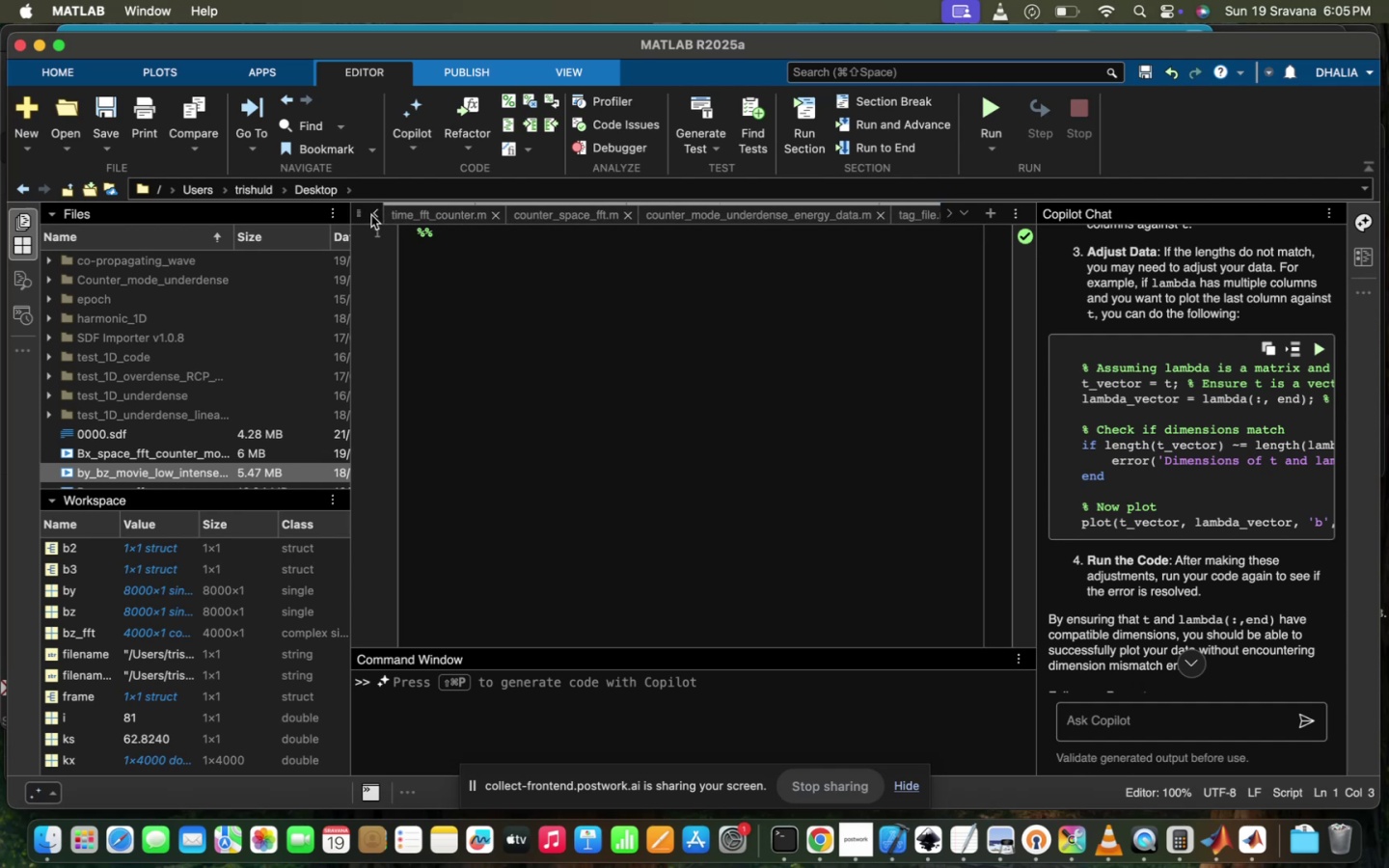 
left_click([371, 215])
 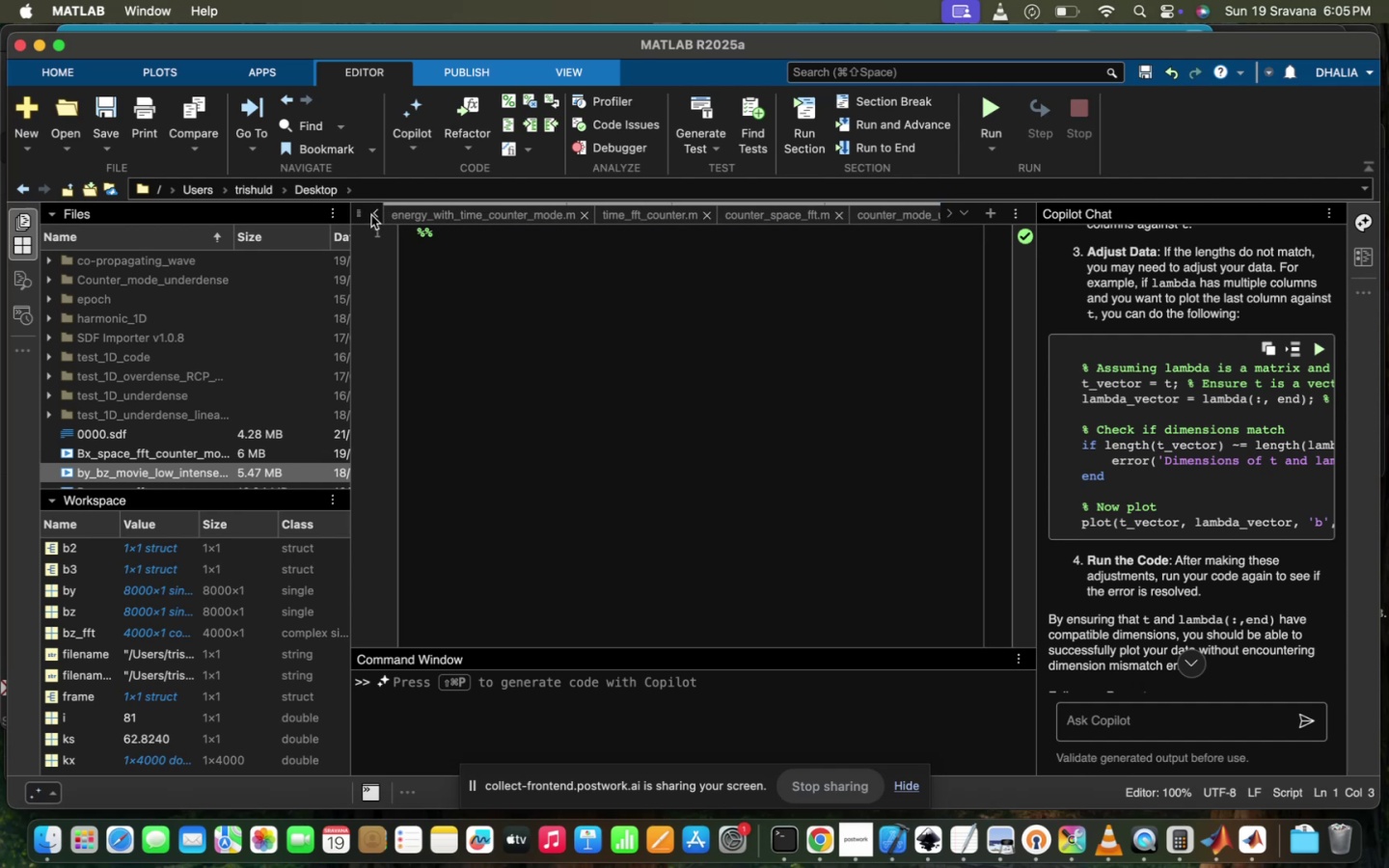 
left_click([371, 215])
 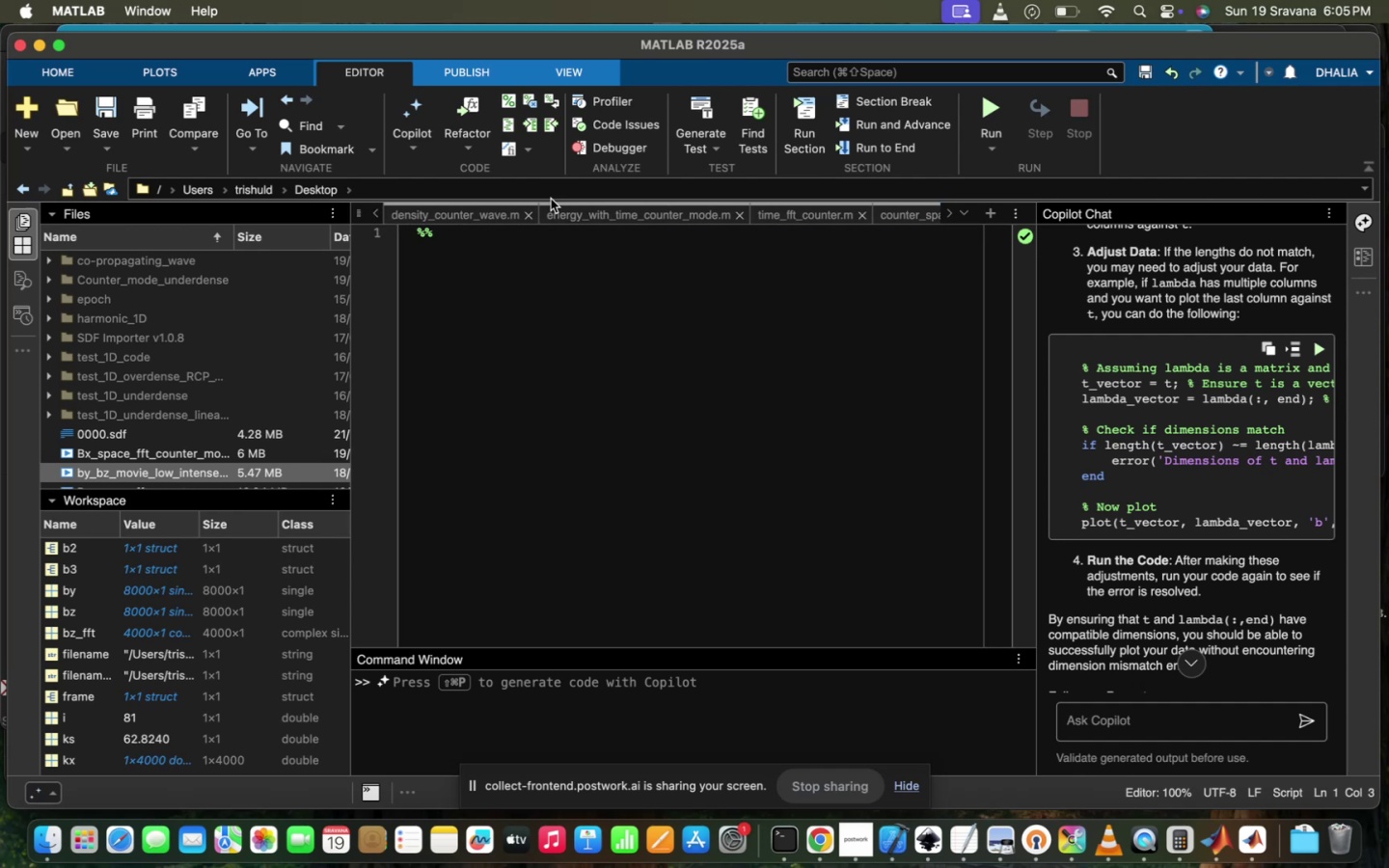 
left_click([604, 222])
 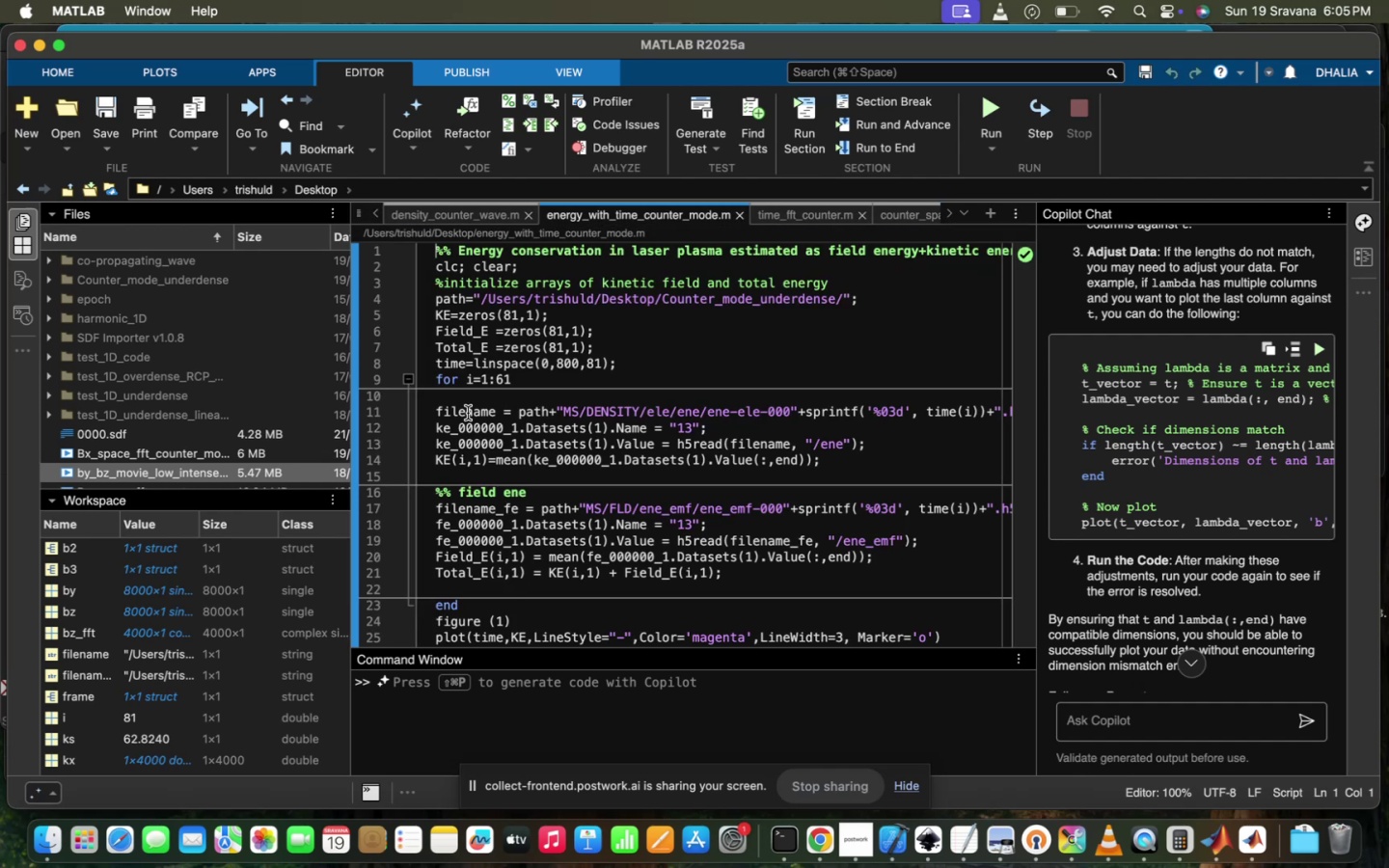 
left_click([468, 413])
 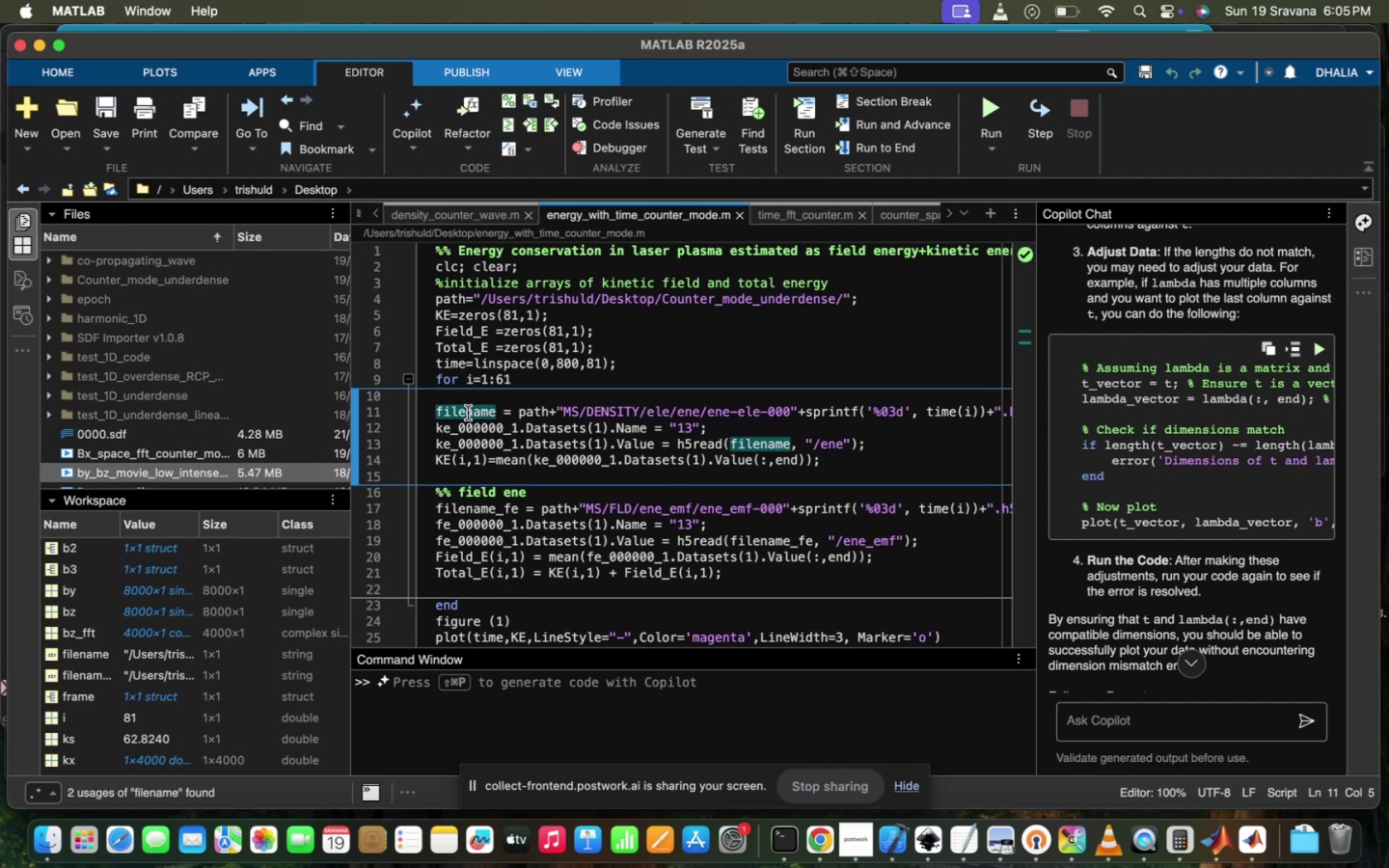 
key(Meta+A)
 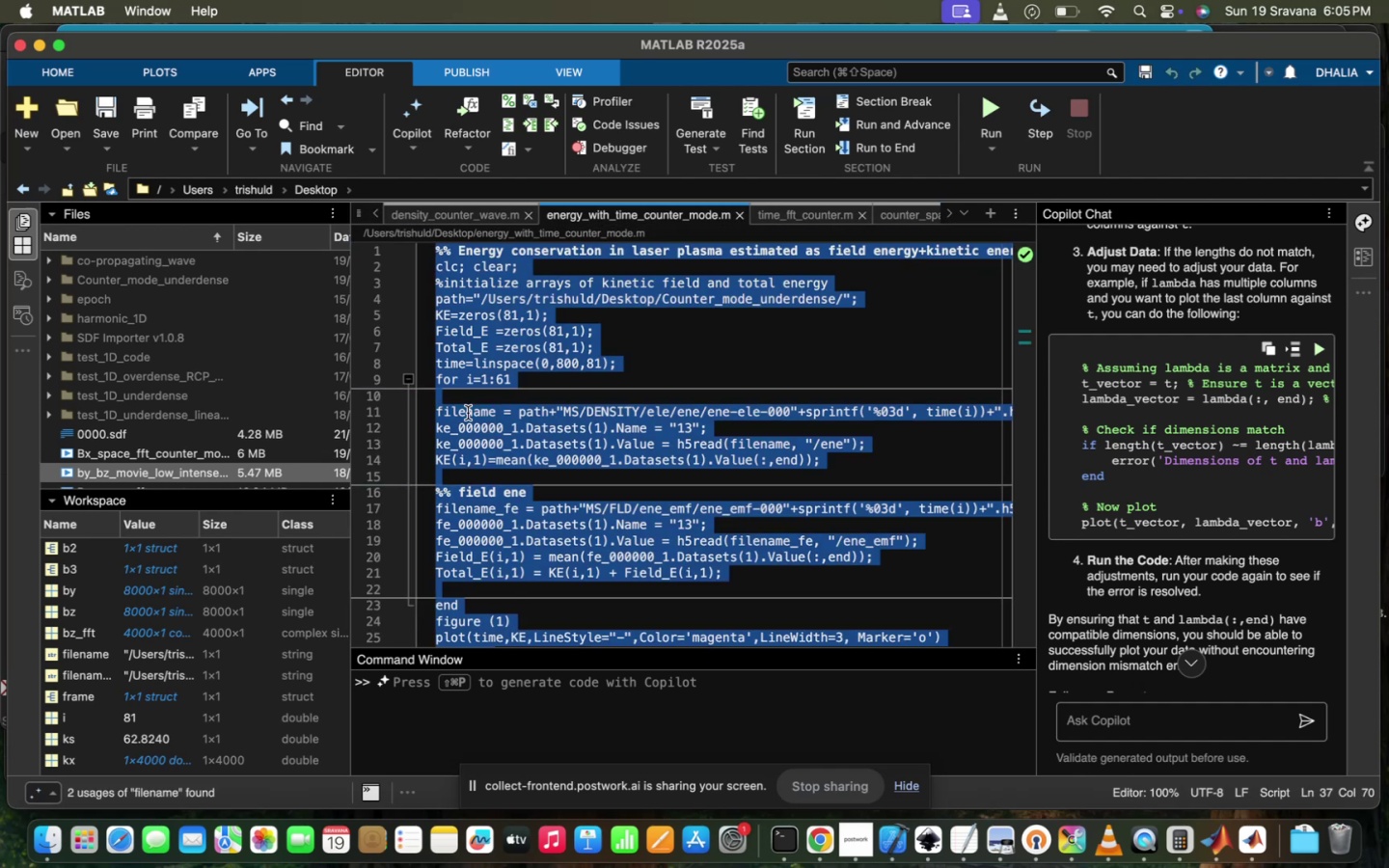 
key(Meta+C)
 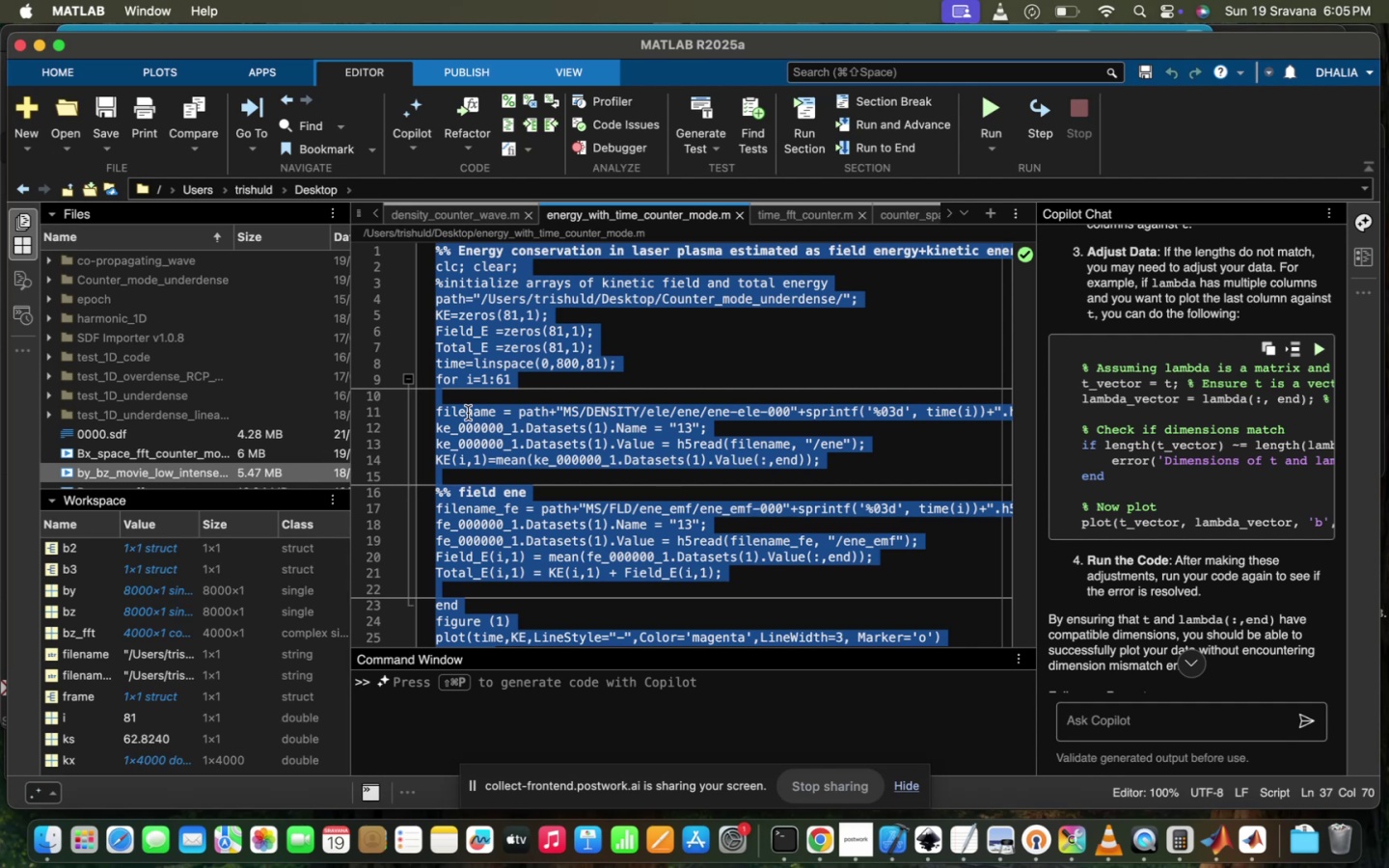 
wait(15.27)
 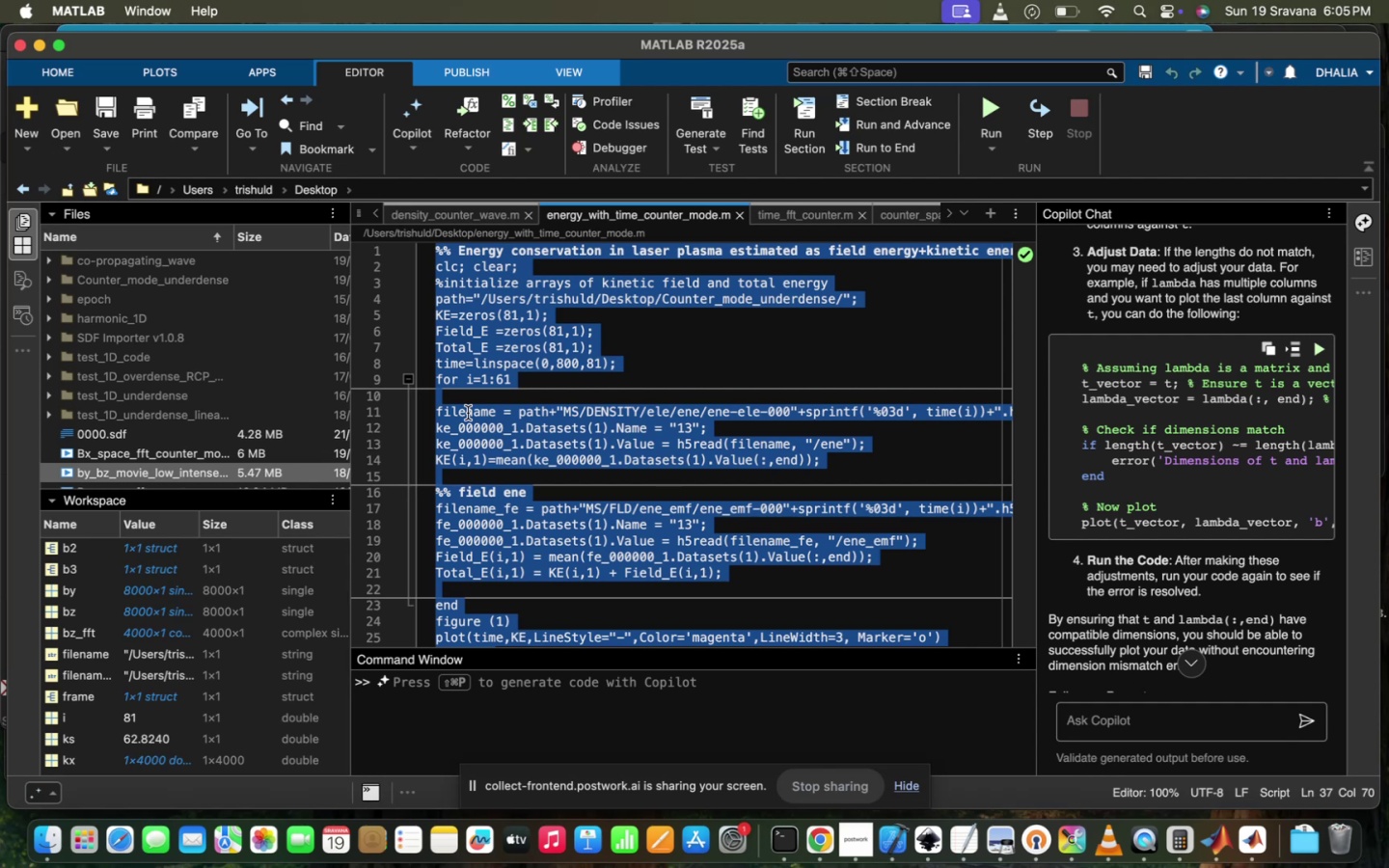 
left_click([943, 214])
 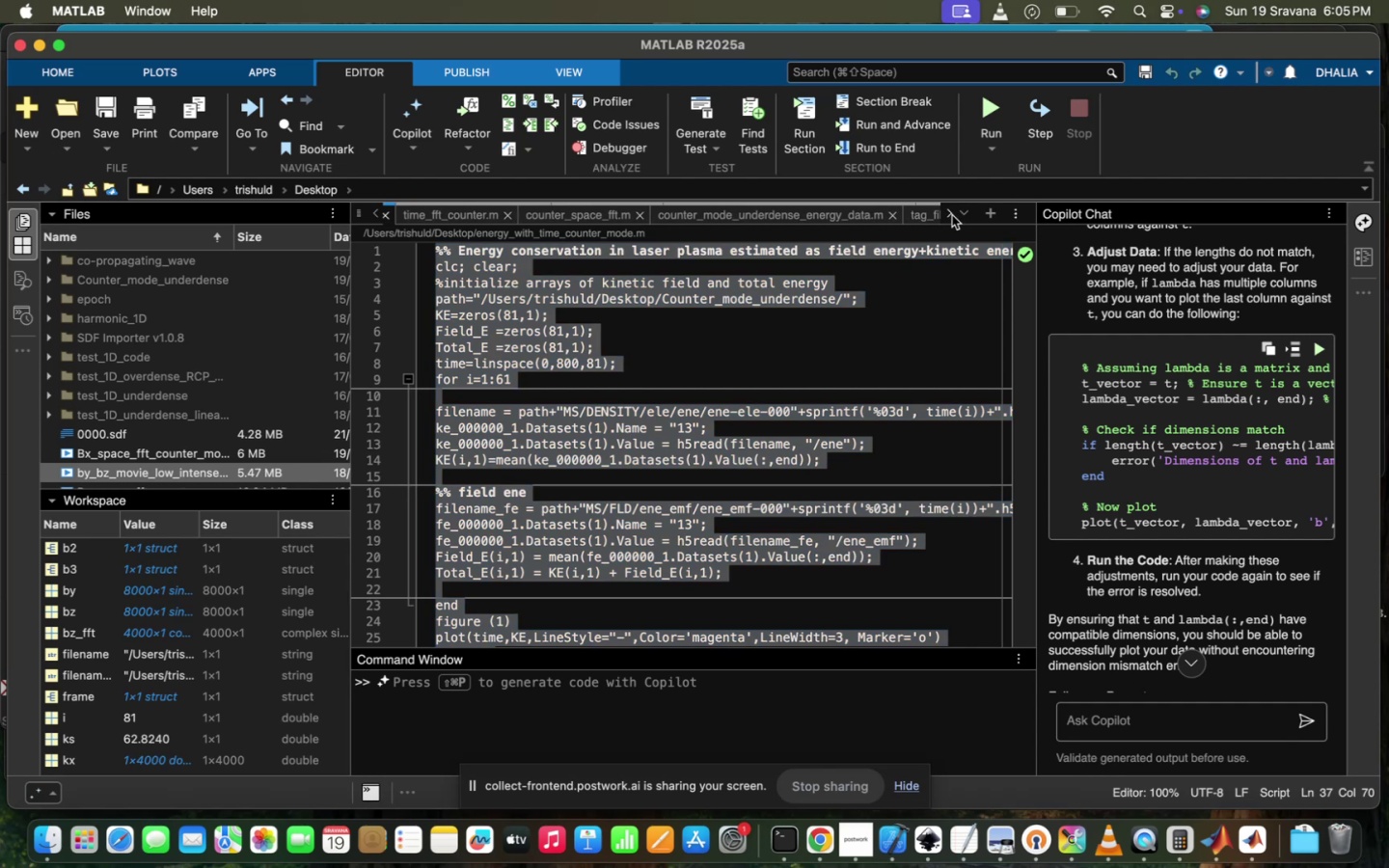 
wait(5.32)
 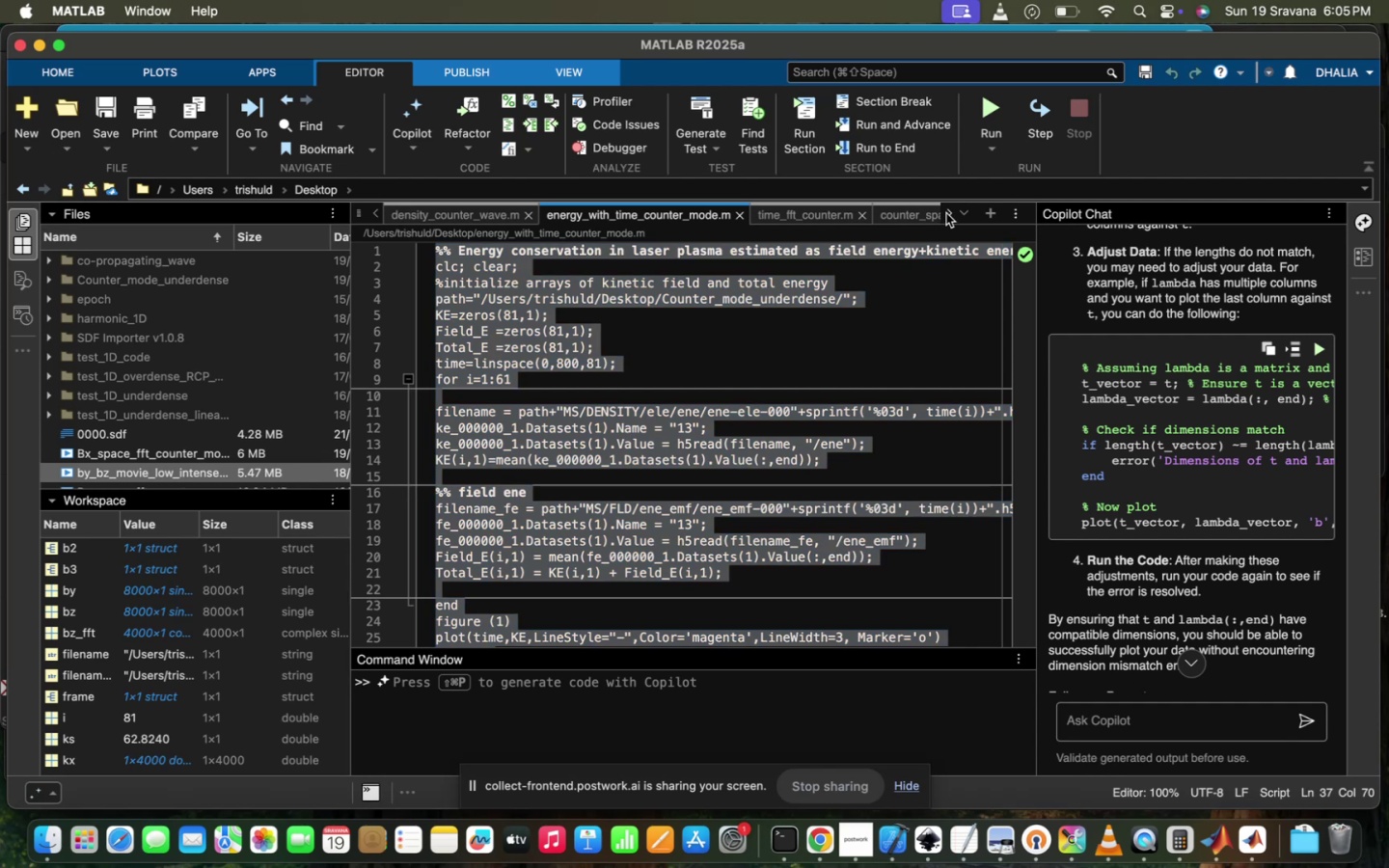 
double_click([952, 214])
 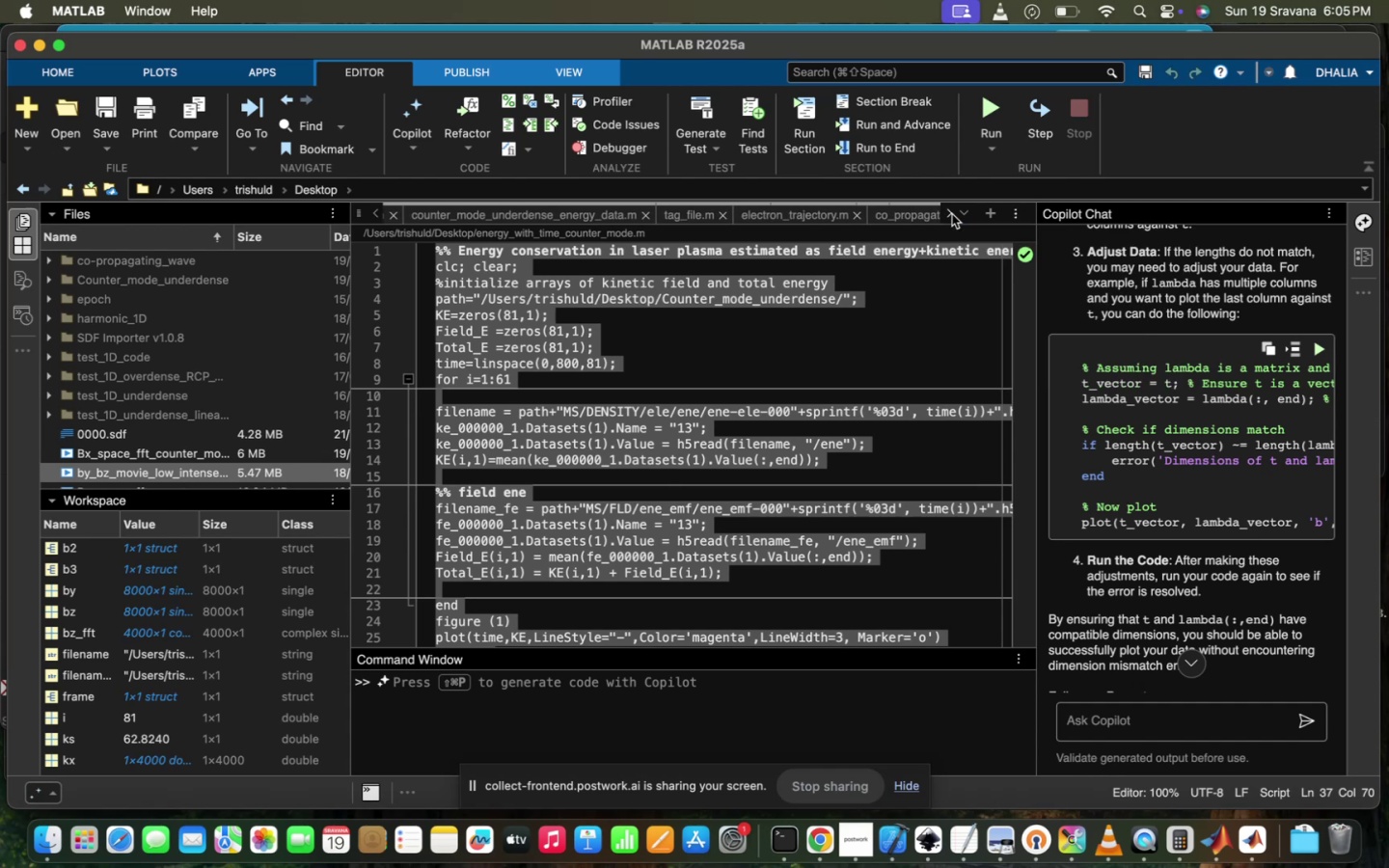 
triple_click([952, 214])
 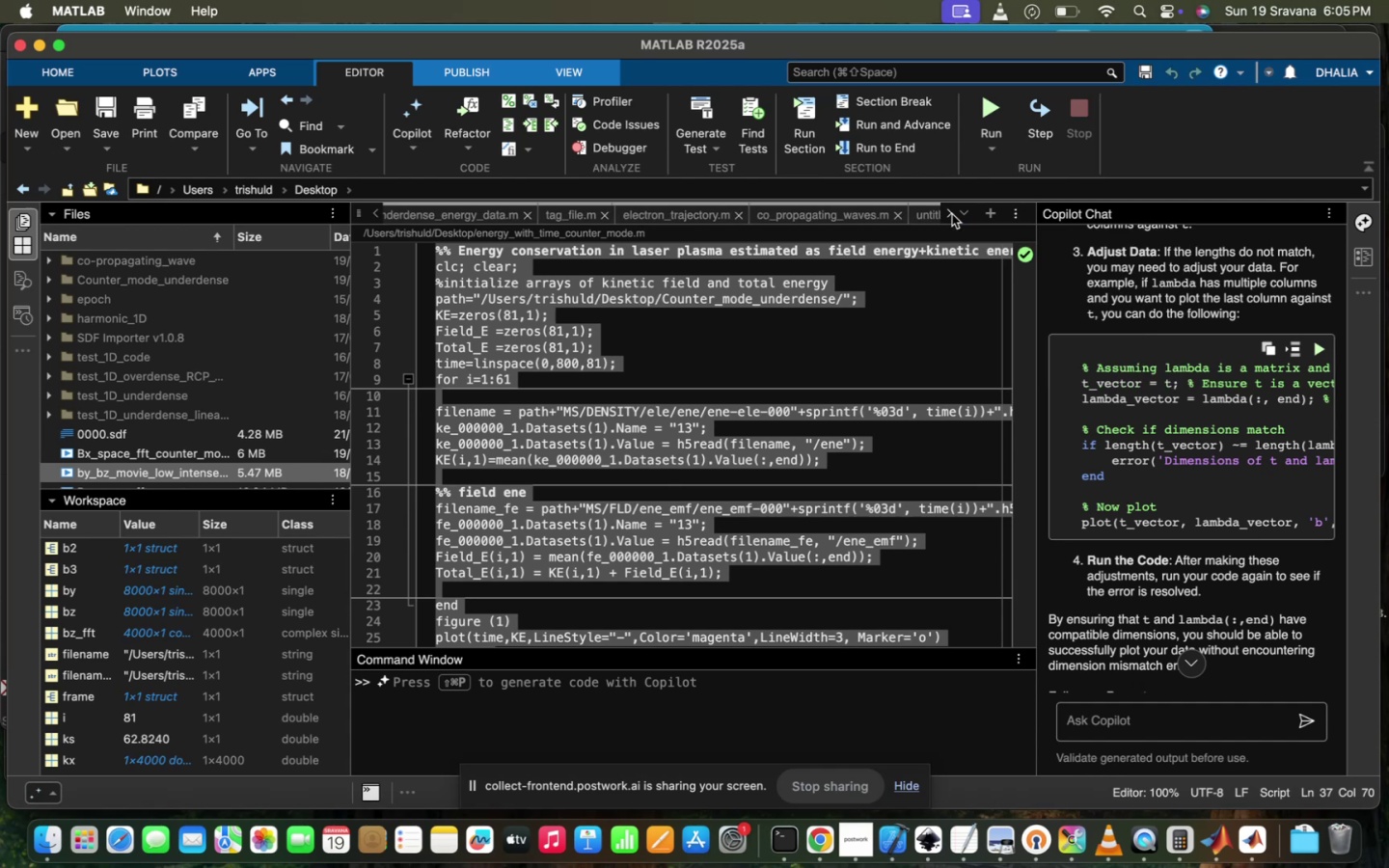 
triple_click([952, 214])
 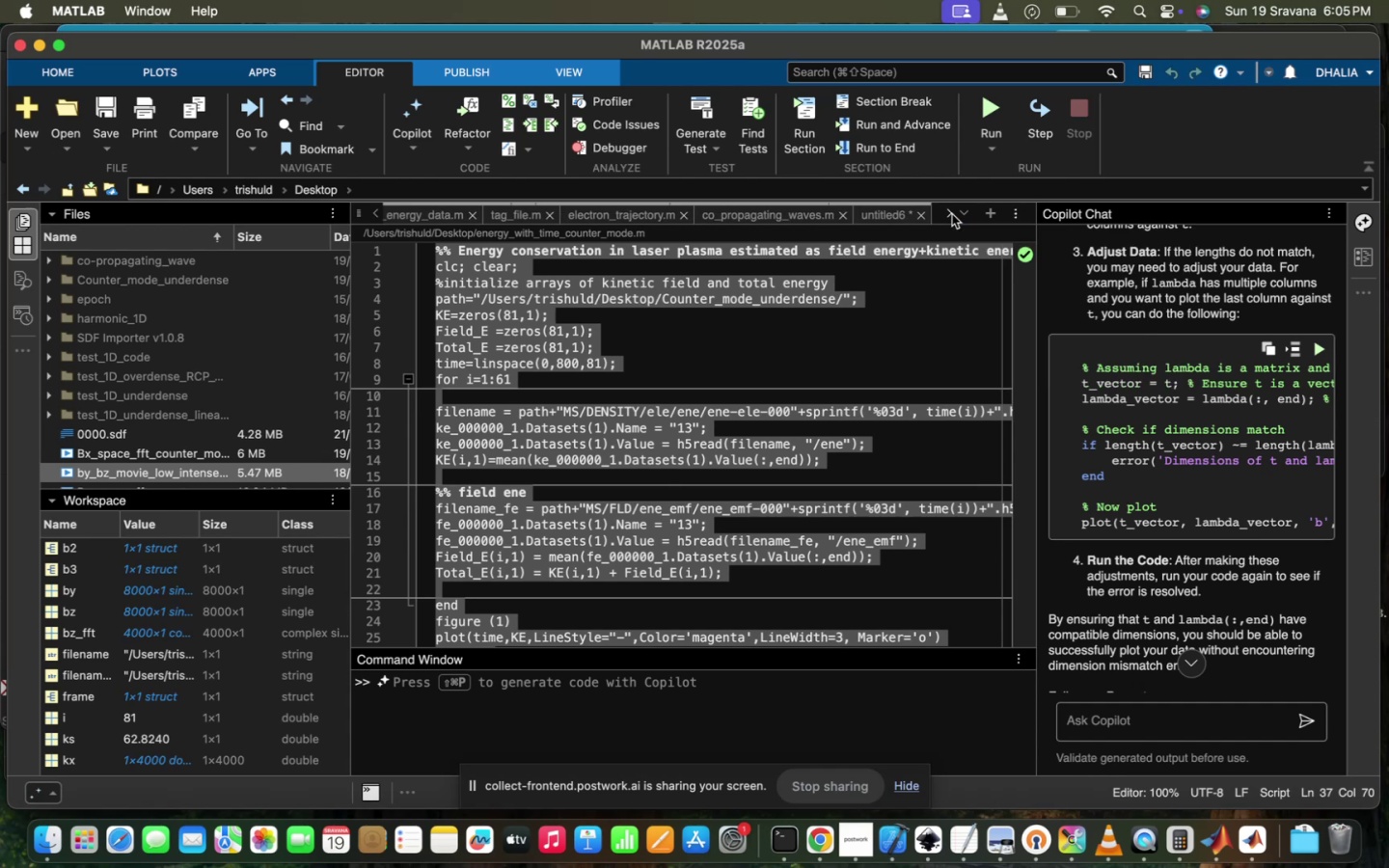 
triple_click([952, 214])
 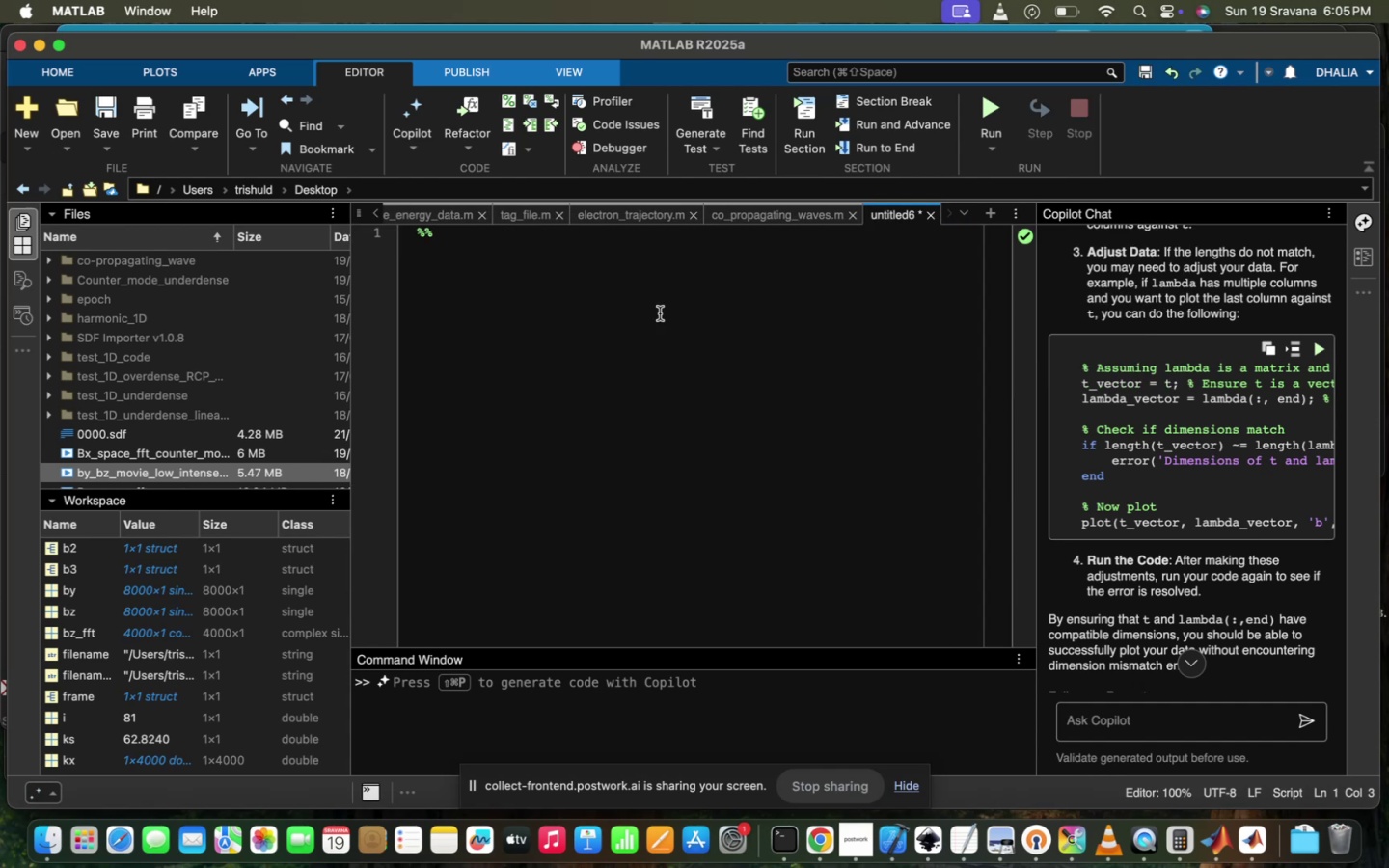 
key(Meta+V)
 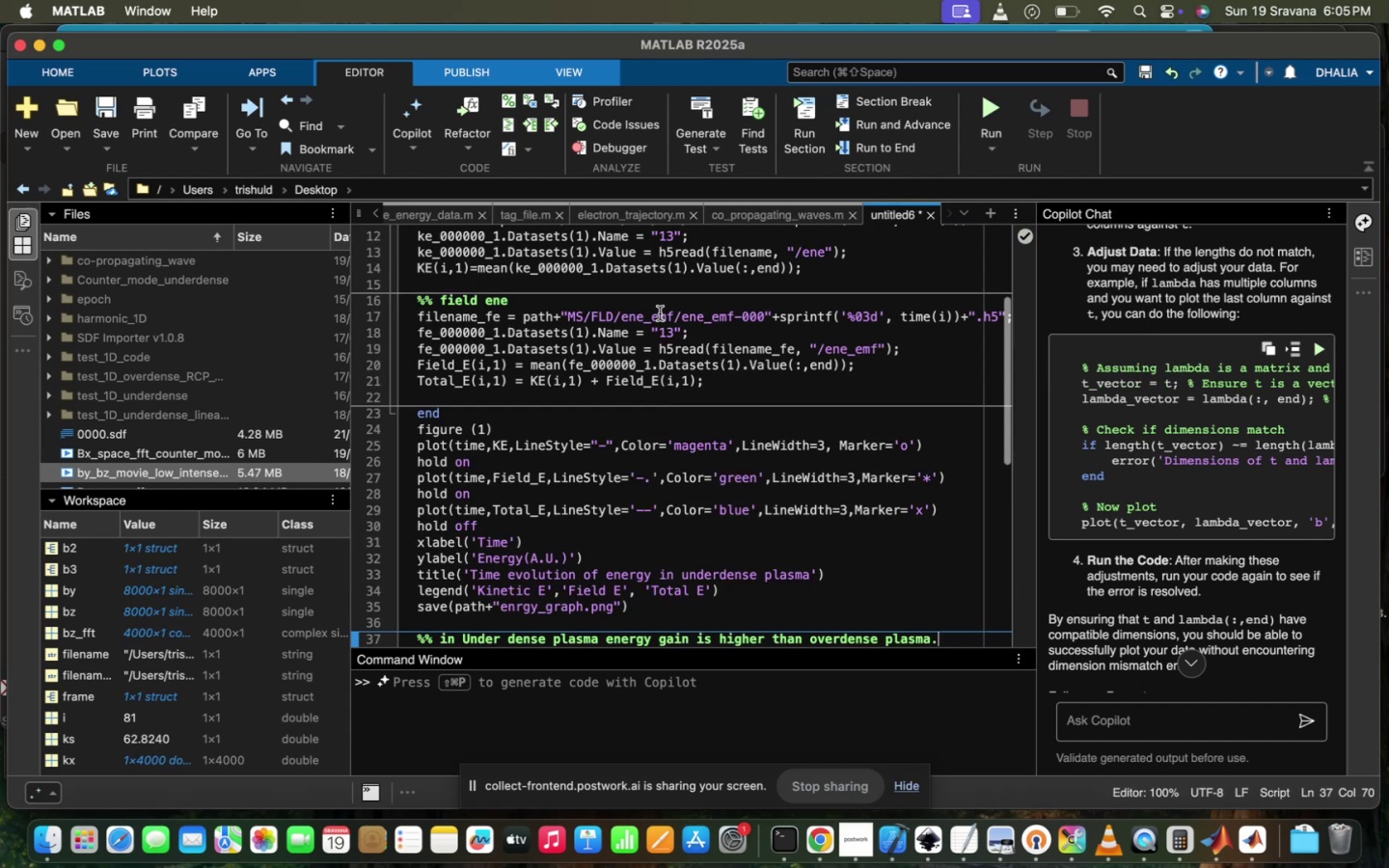 
scroll: coordinate [660, 313], scroll_direction: up, amount: 142.0
 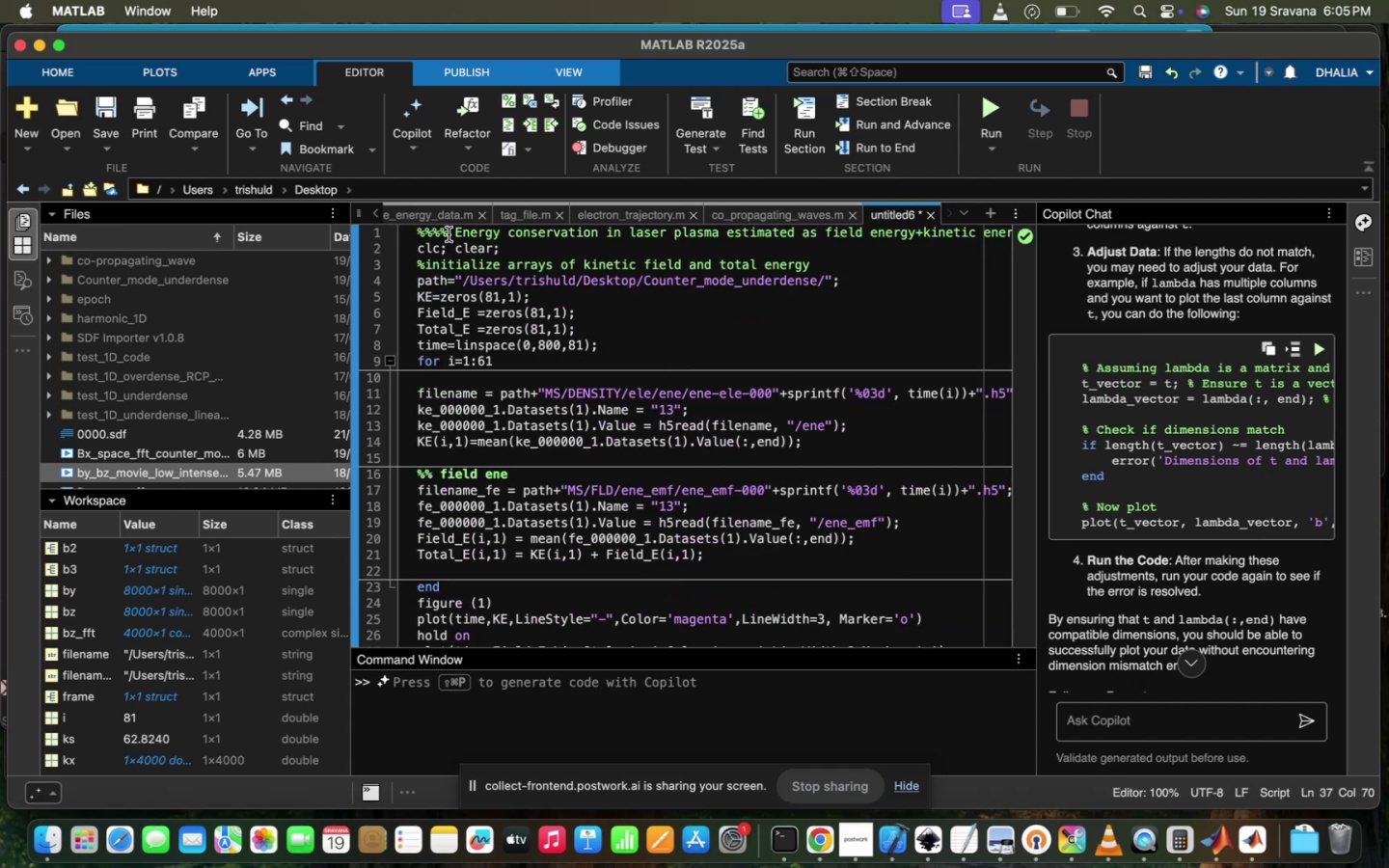 
key(Backspace)
 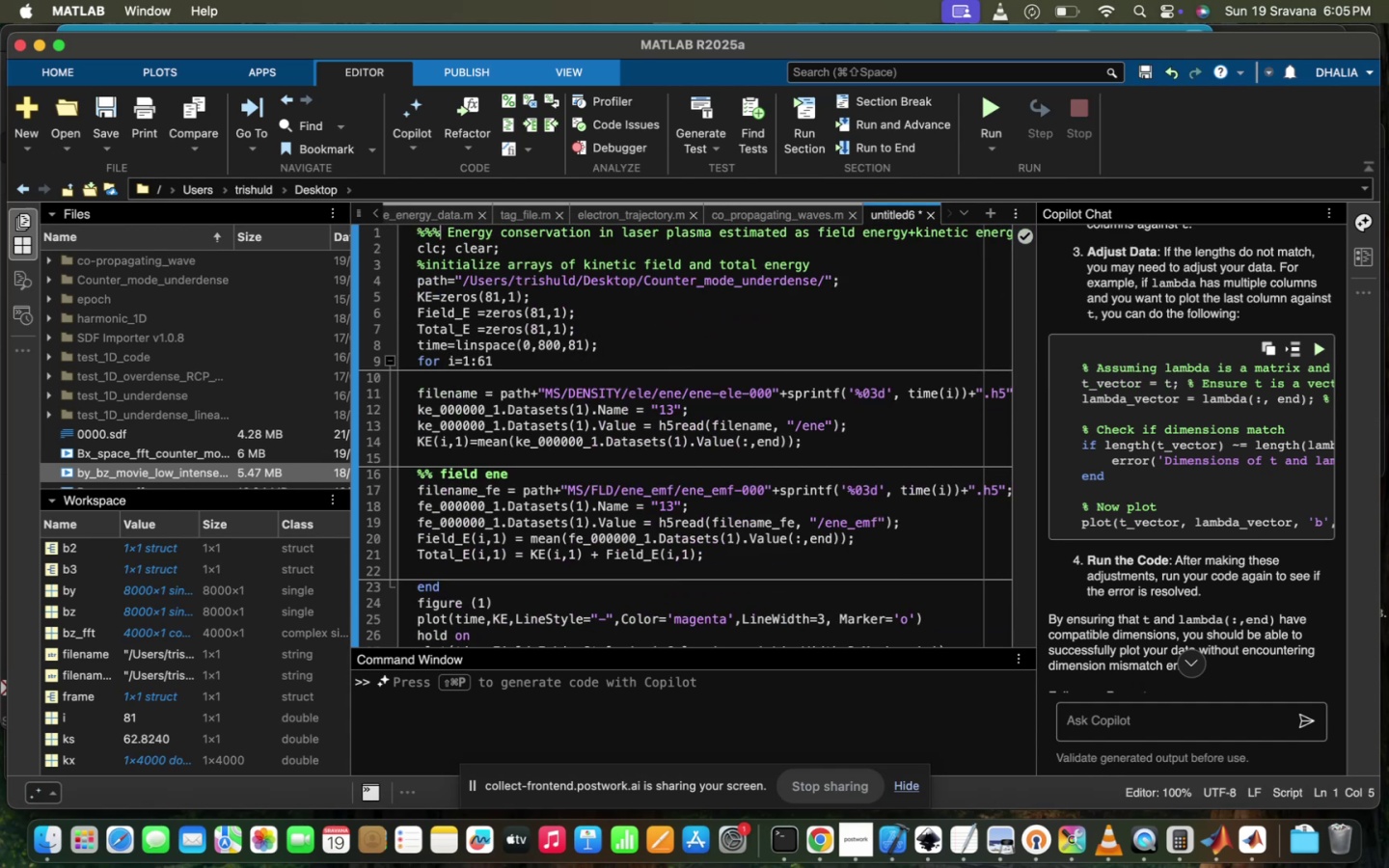 
key(Backspace)
 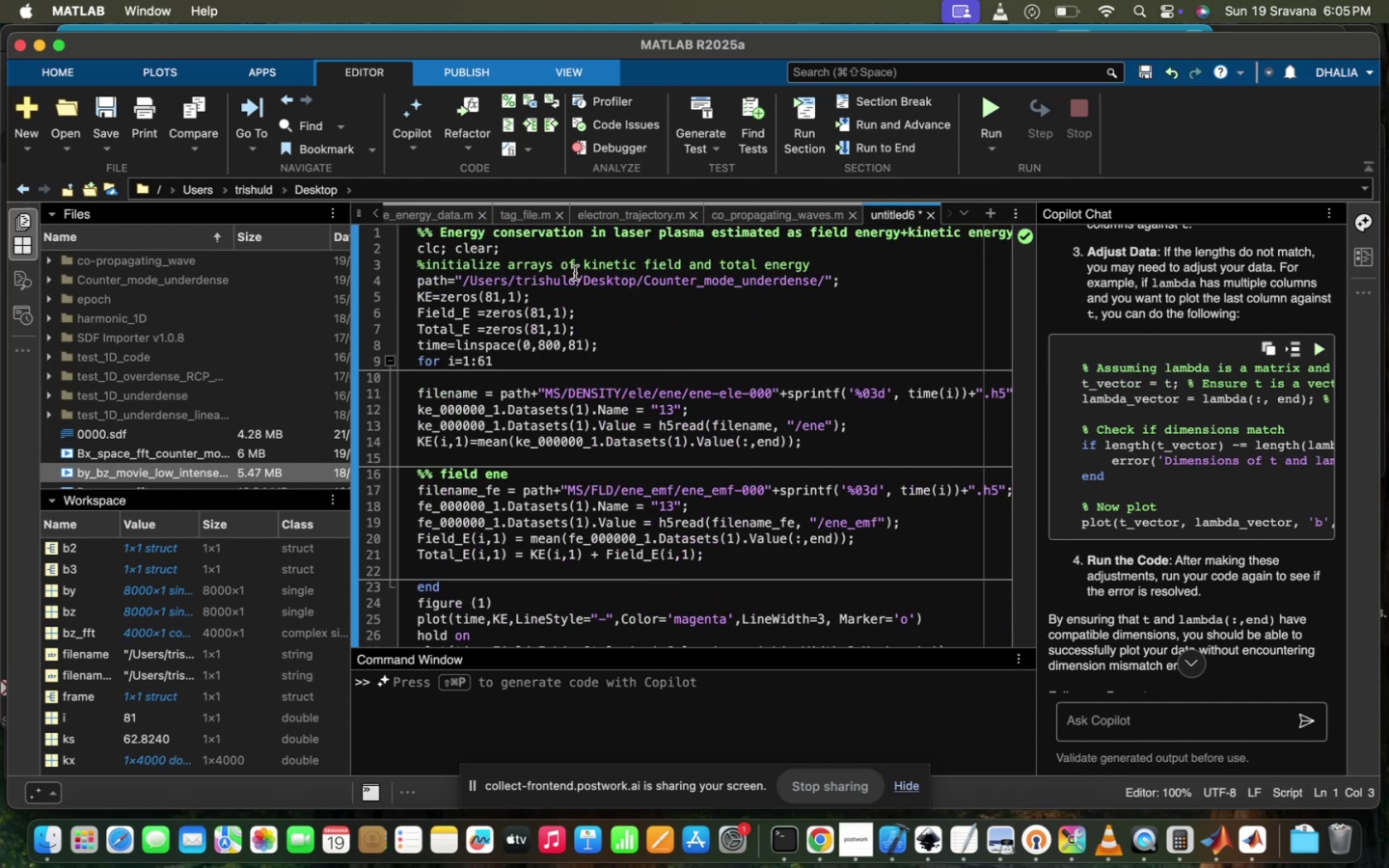 
scroll: coordinate [575, 273], scroll_direction: up, amount: 38.0
 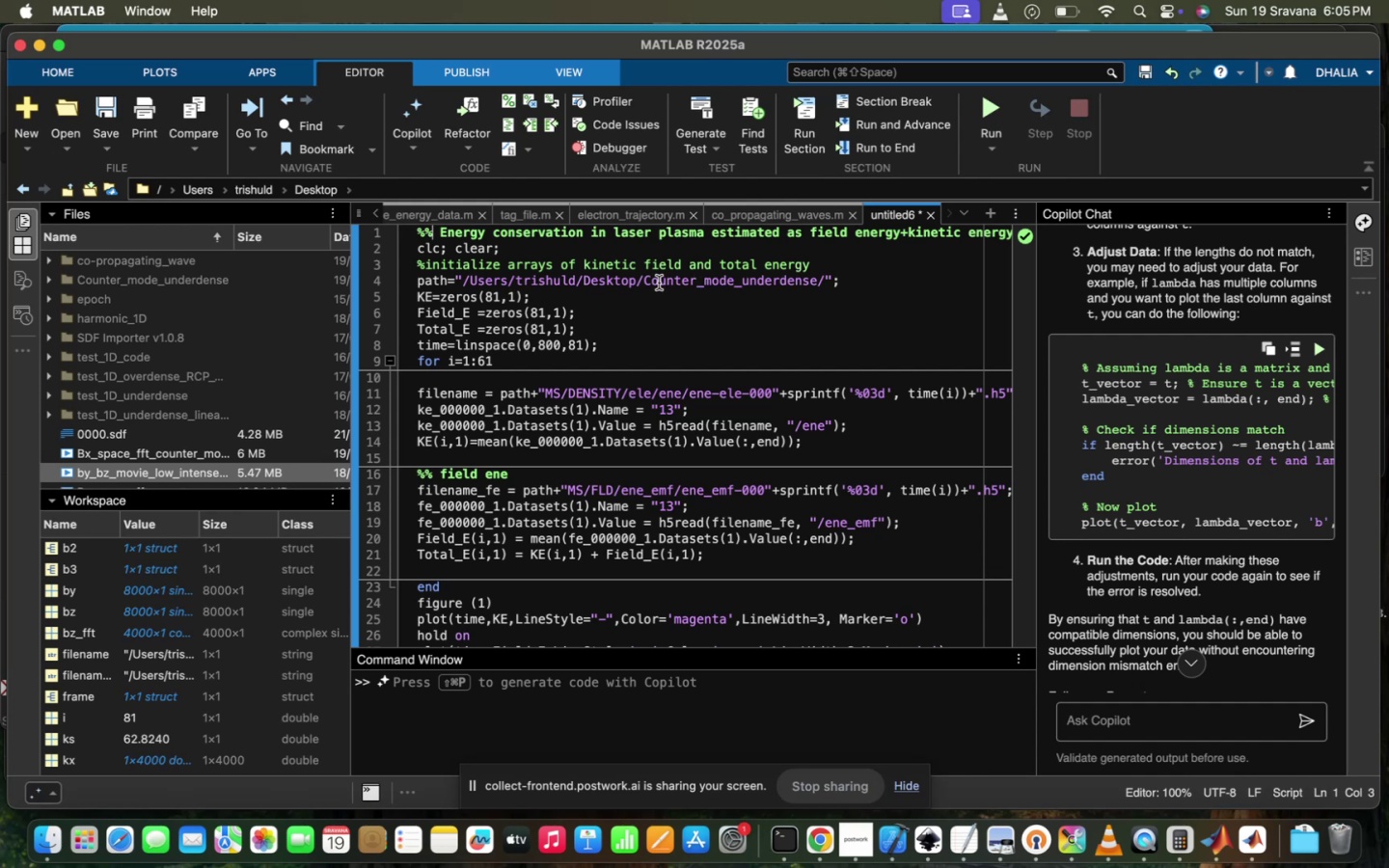 
left_click([639, 283])
 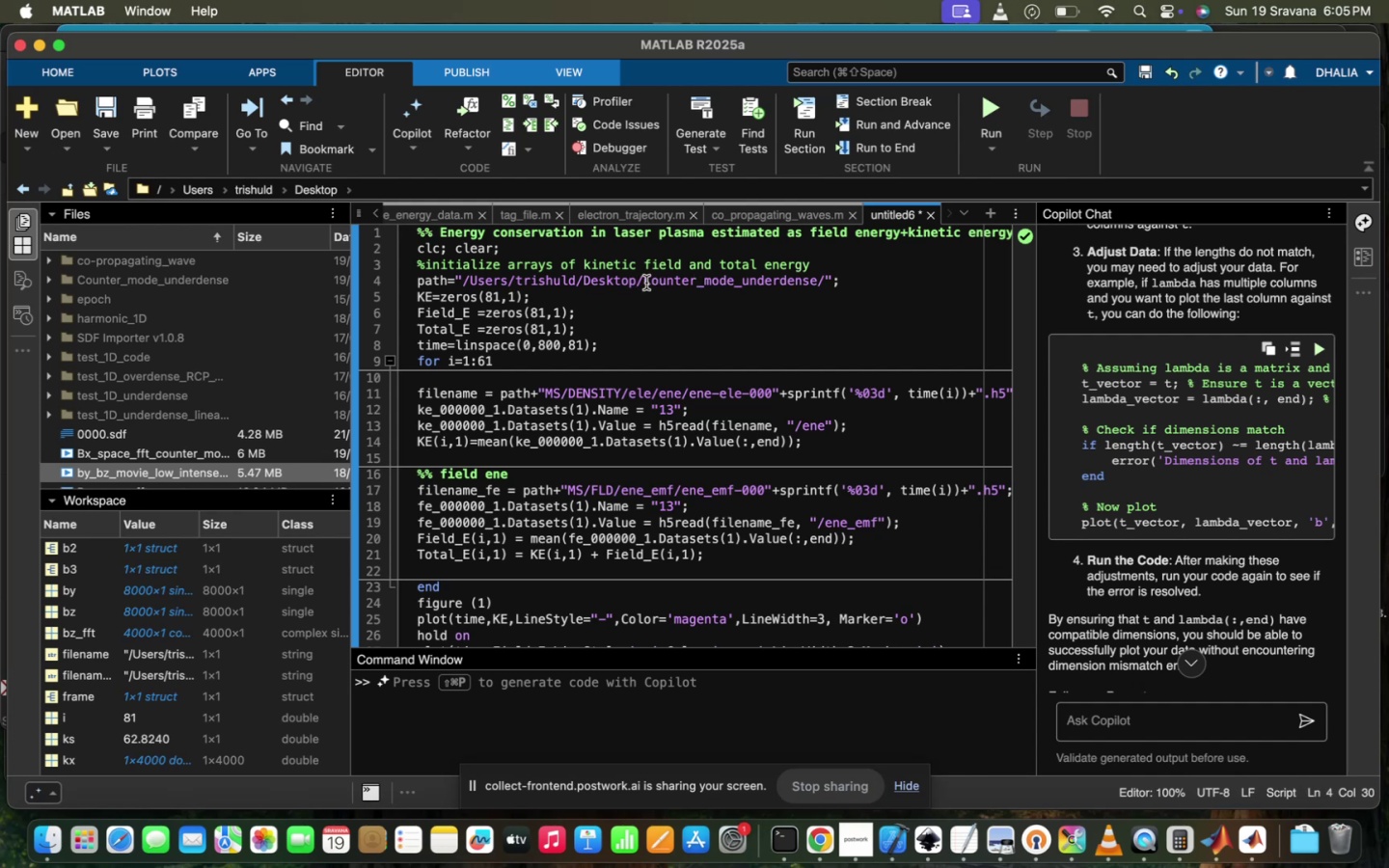 
left_click_drag(start_coordinate=[641, 282], to_coordinate=[816, 273])
 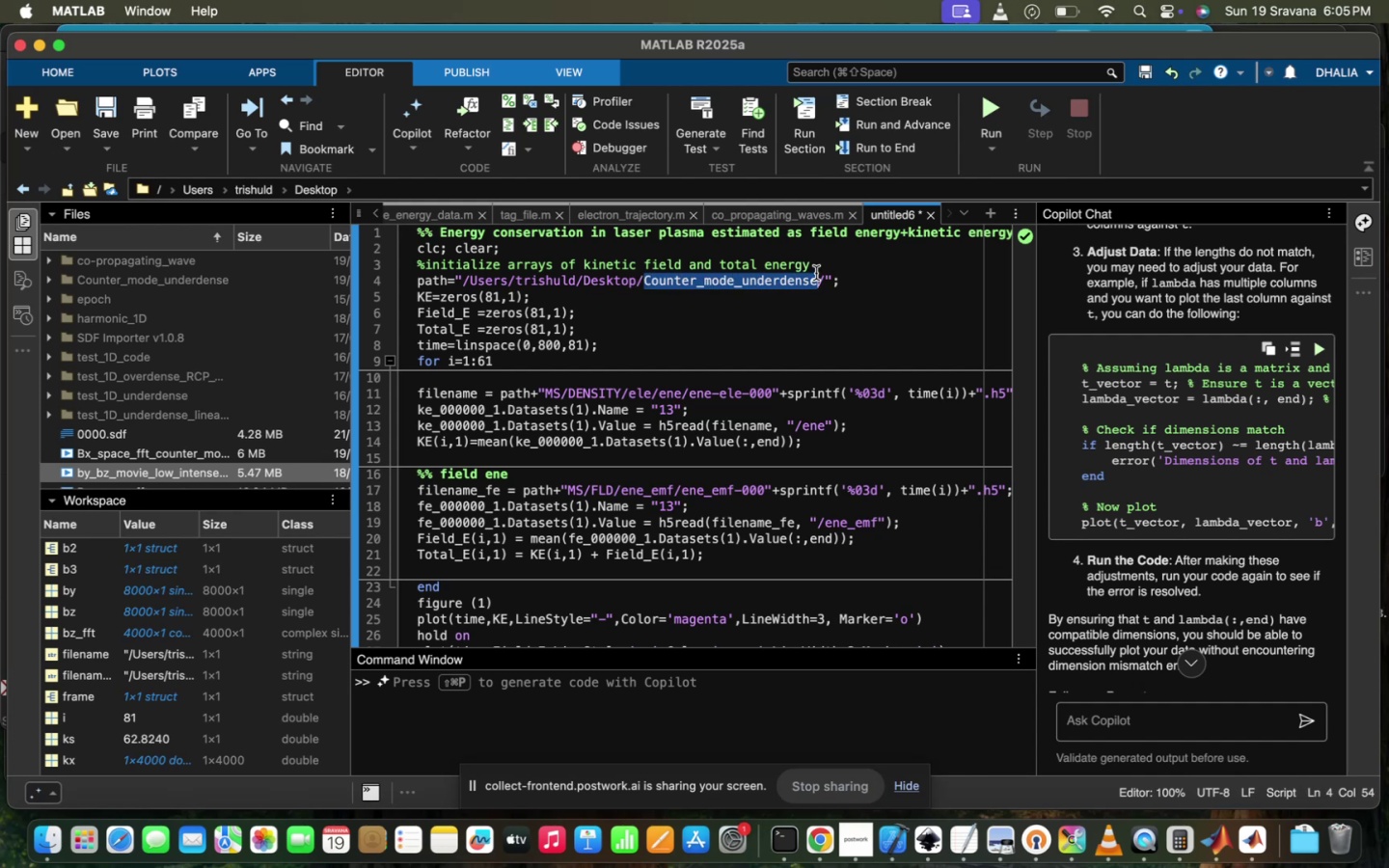 
type(co-)
 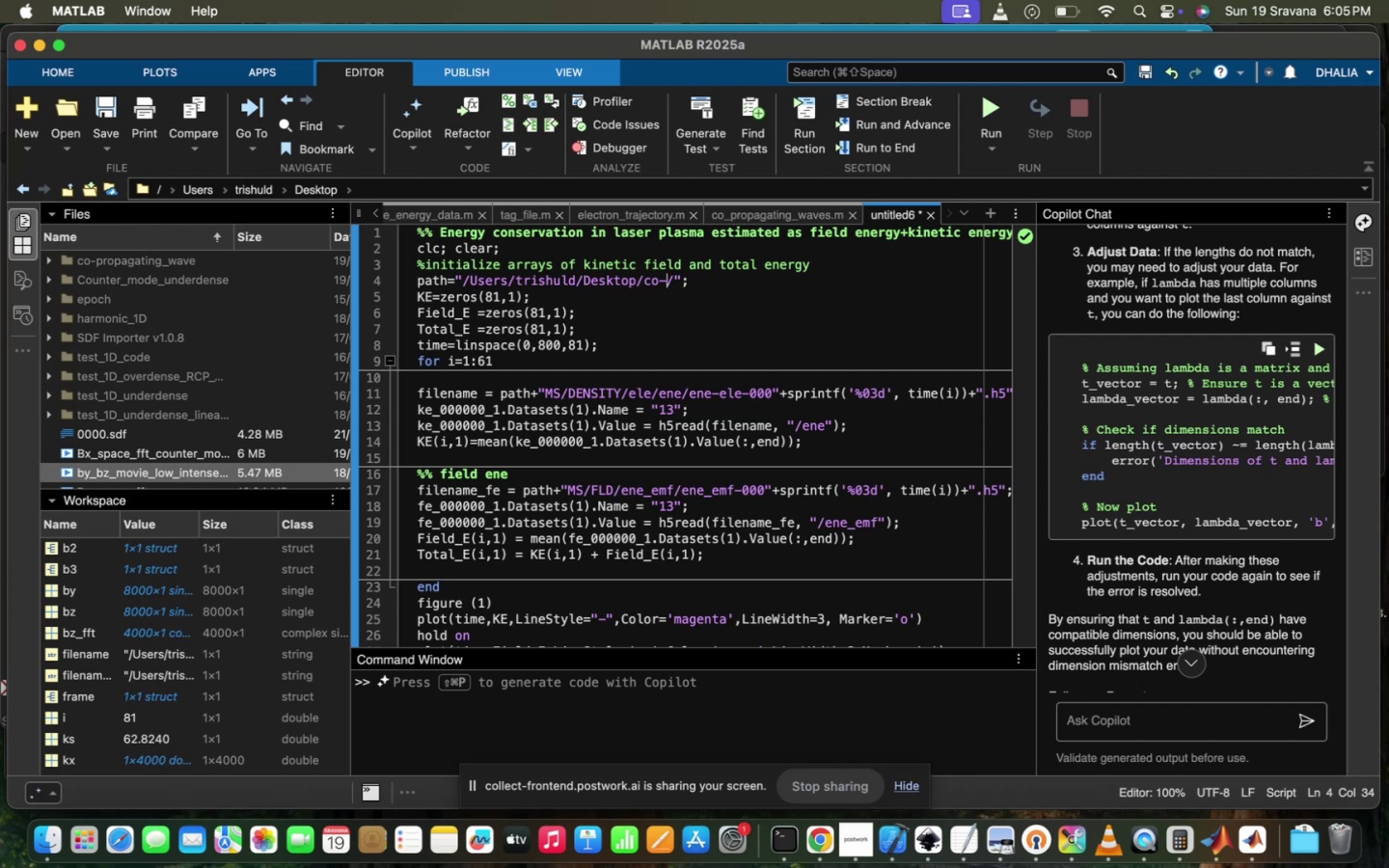 
wait(11.54)
 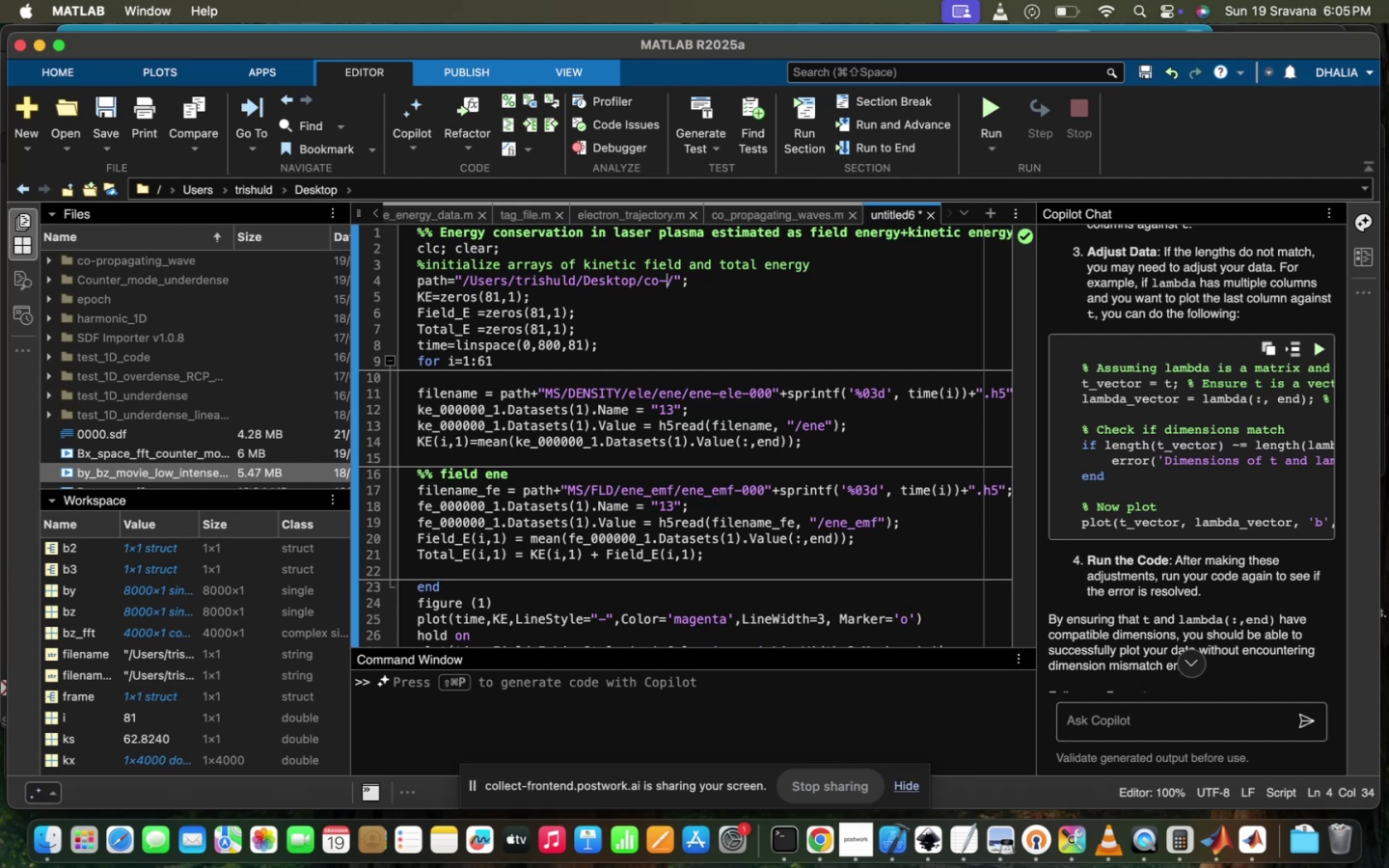 
type(propagating_wave)
 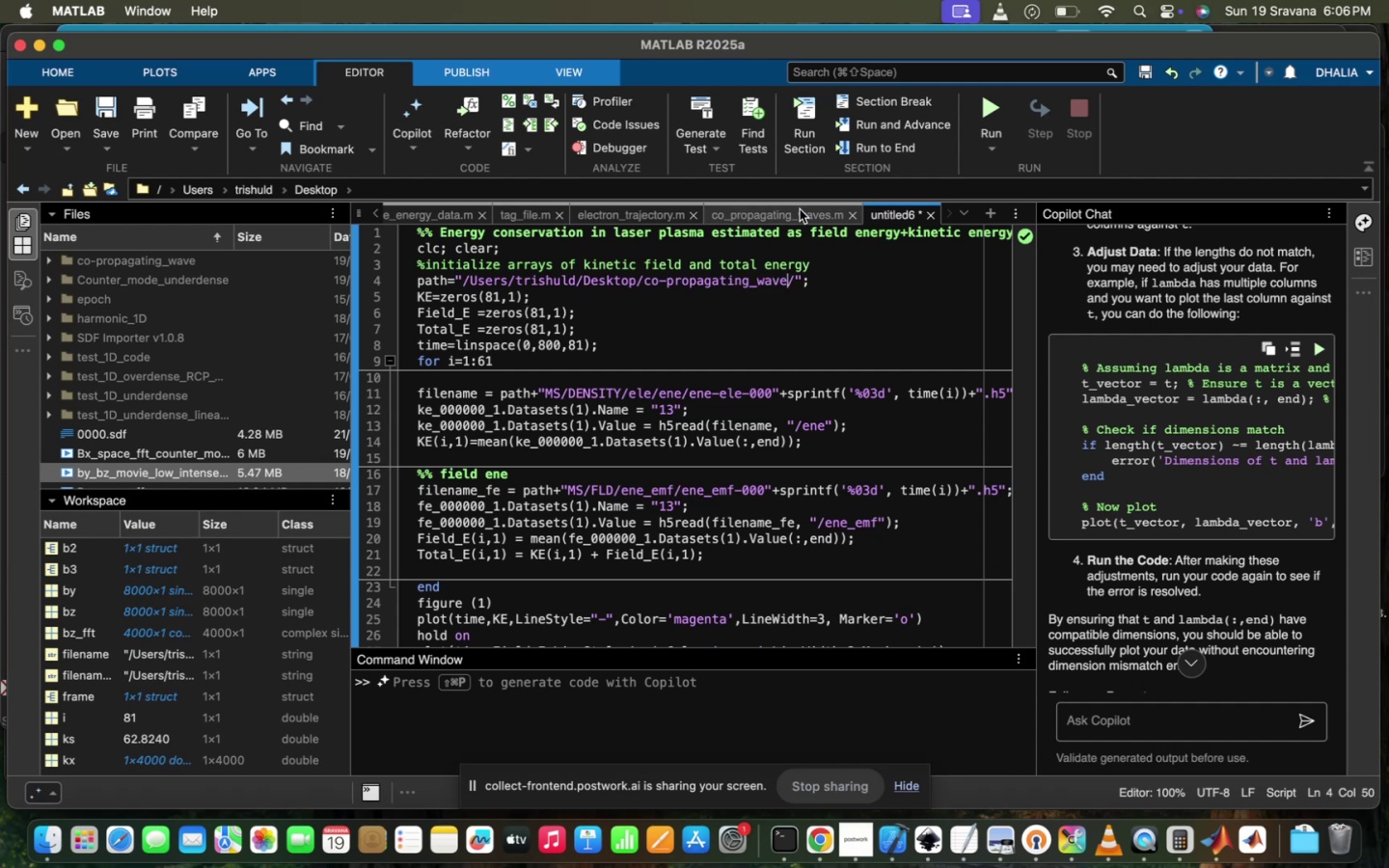 
left_click([795, 216])
 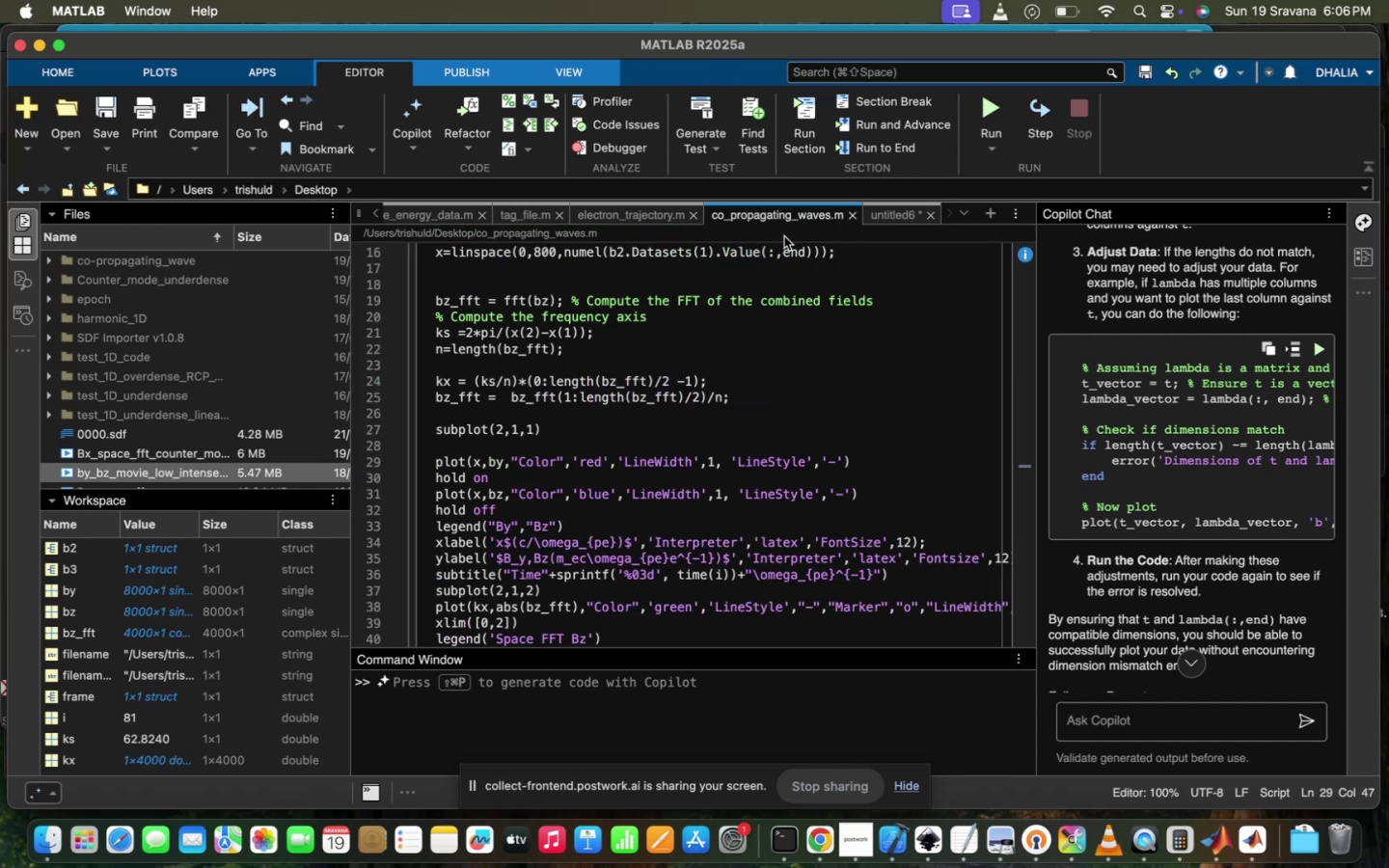 
scroll: coordinate [711, 462], scroll_direction: up, amount: 375.0
 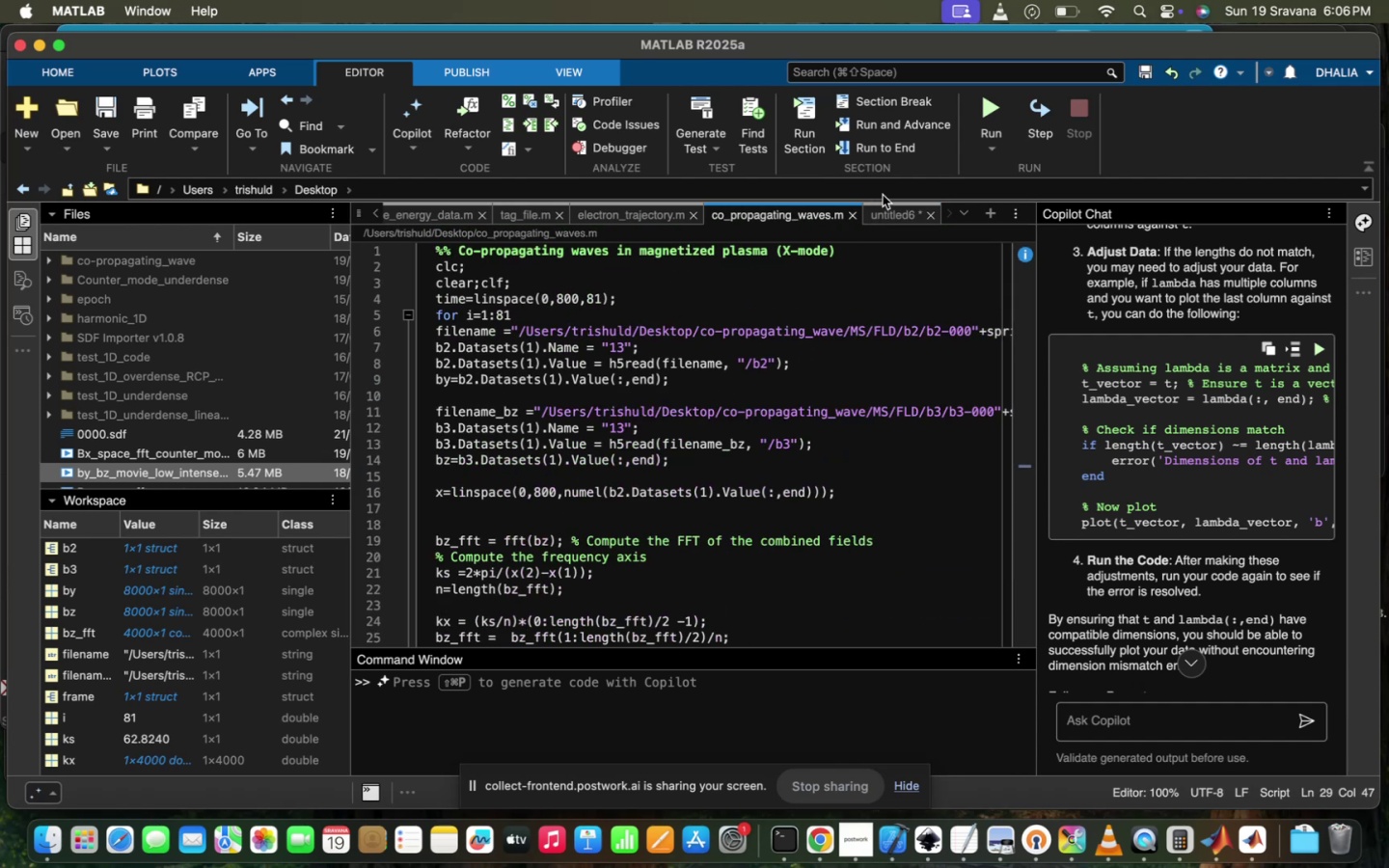 
left_click([879, 212])
 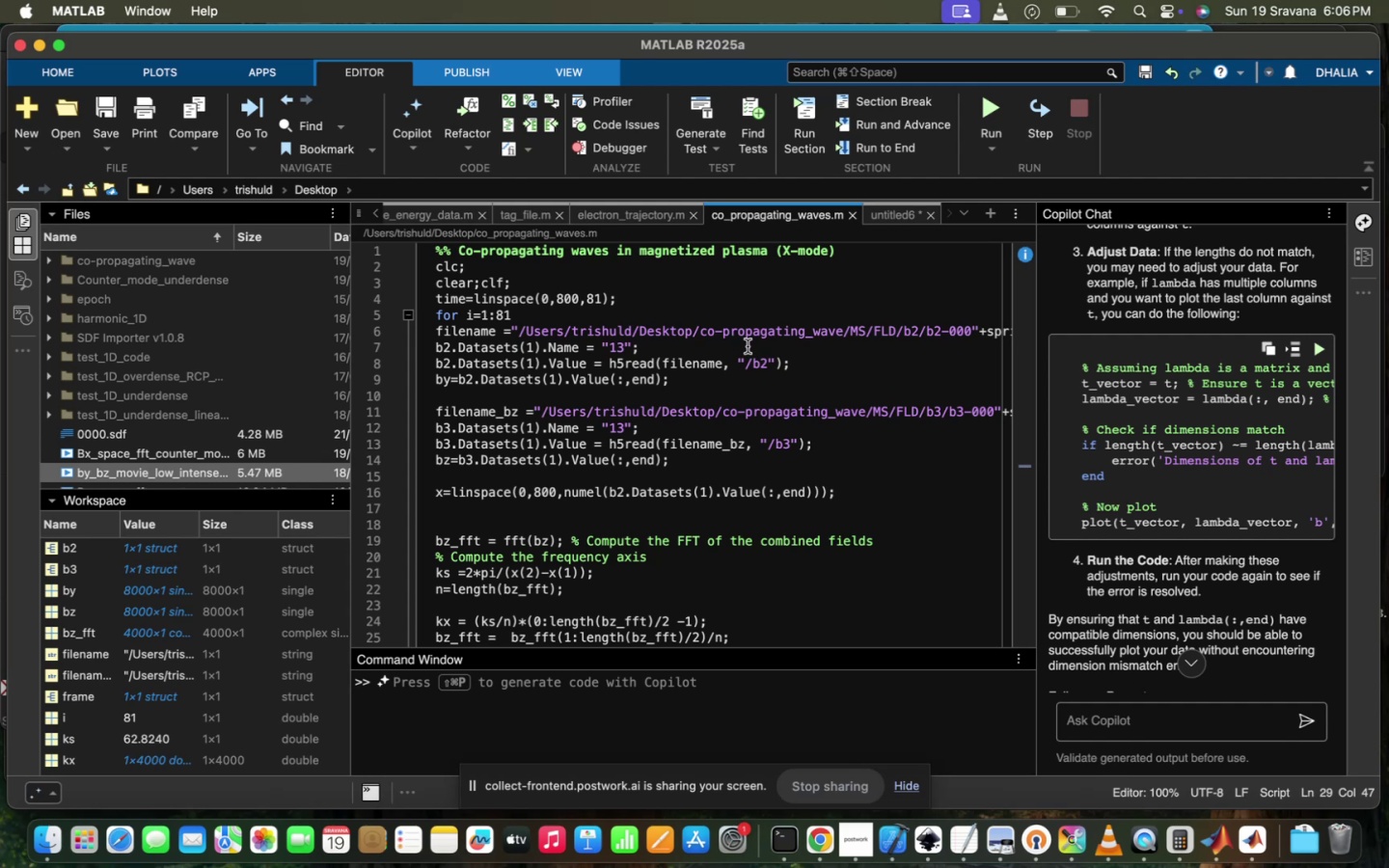 
wait(5.18)
 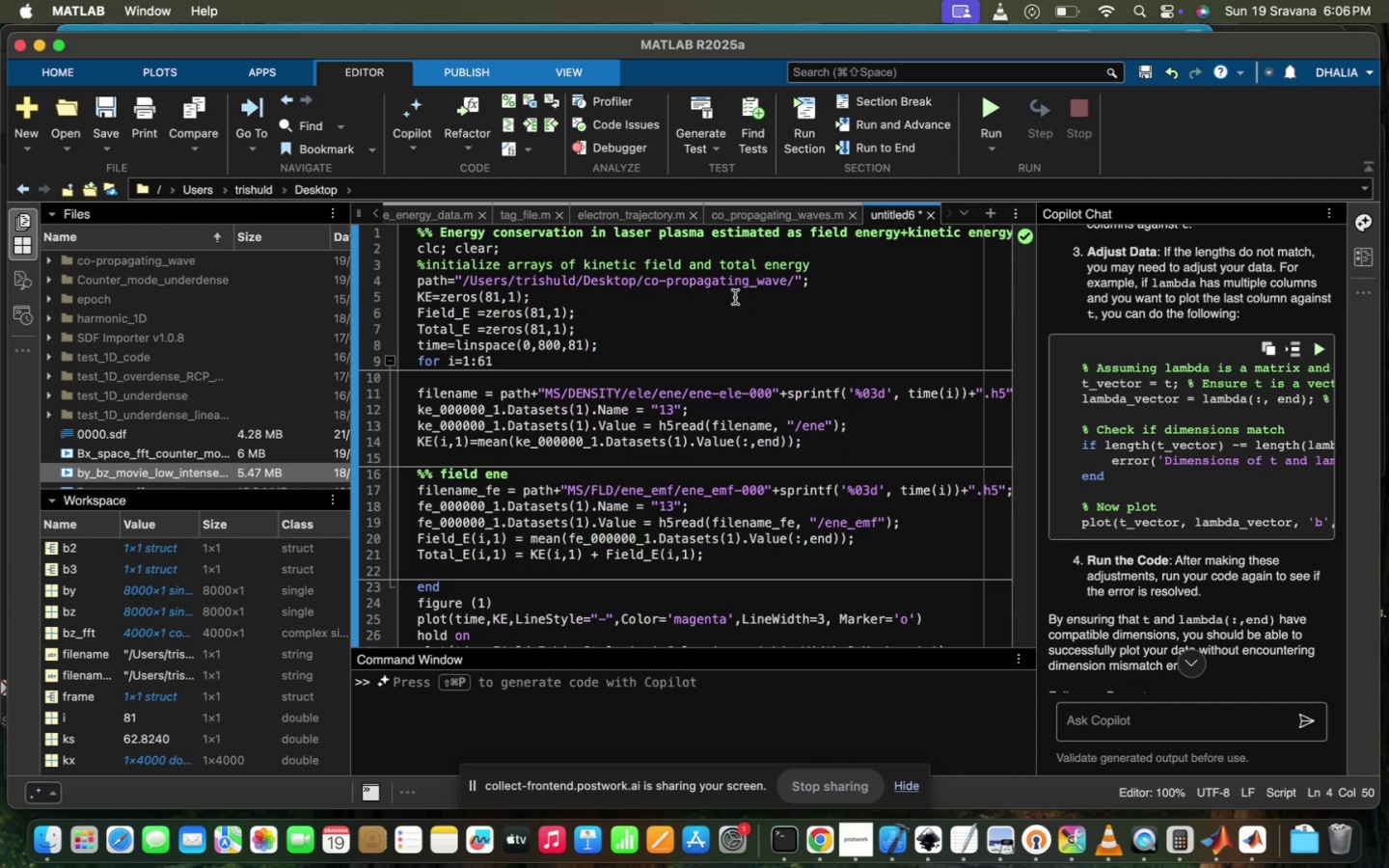 
left_click([880, 212])
 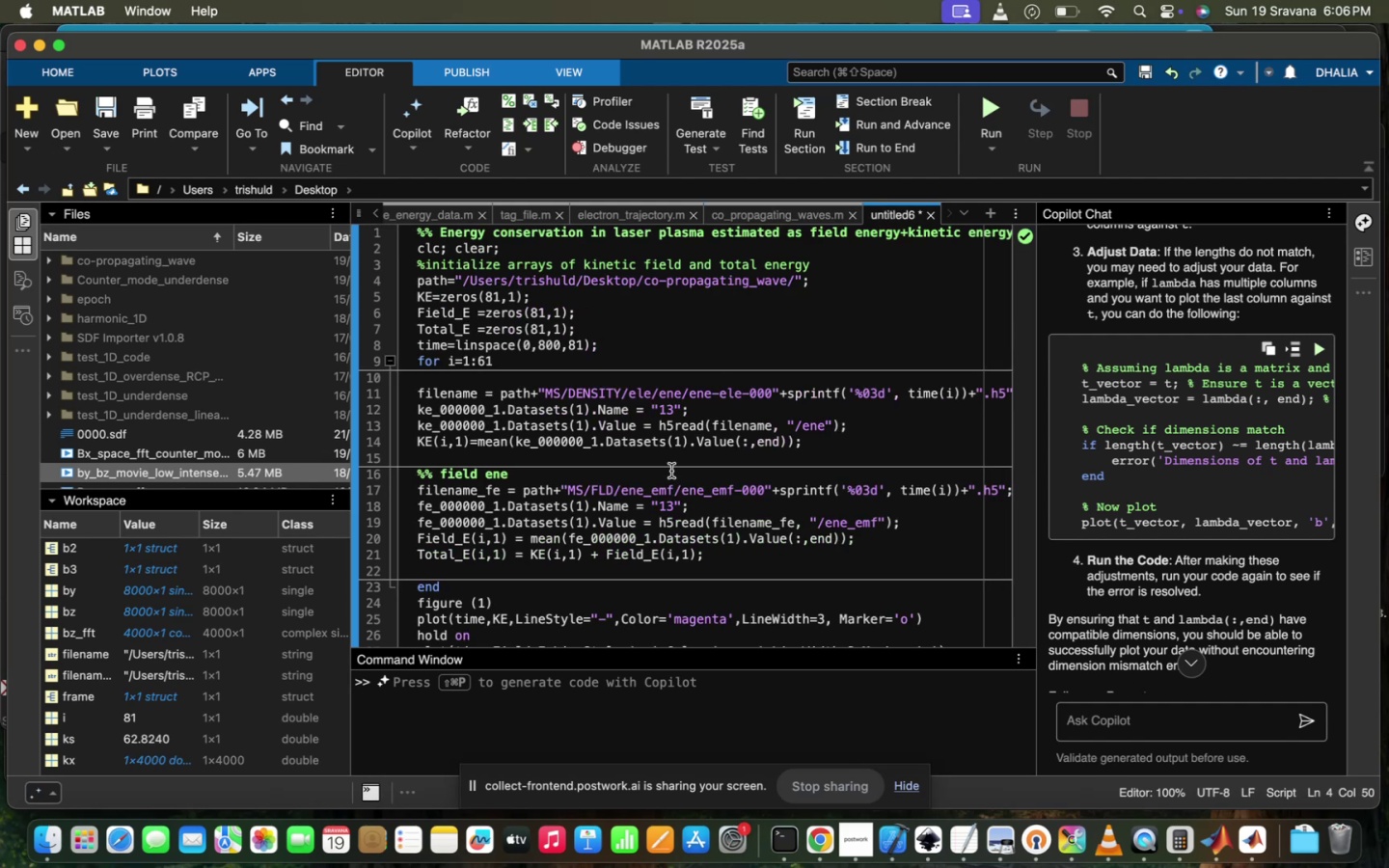 
scroll: coordinate [671, 471], scroll_direction: down, amount: 62.0
 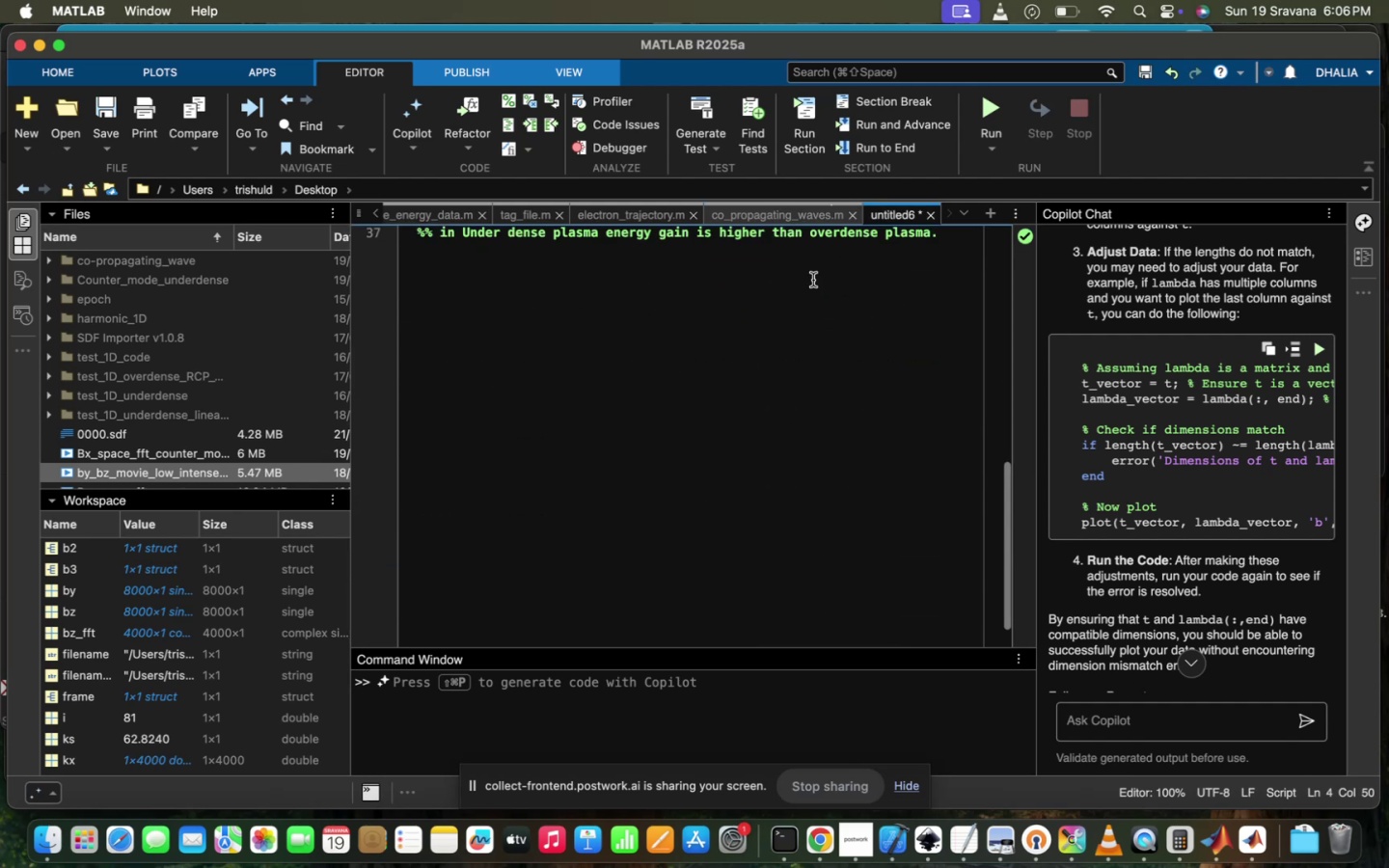 
scroll: coordinate [779, 389], scroll_direction: up, amount: 99.0
 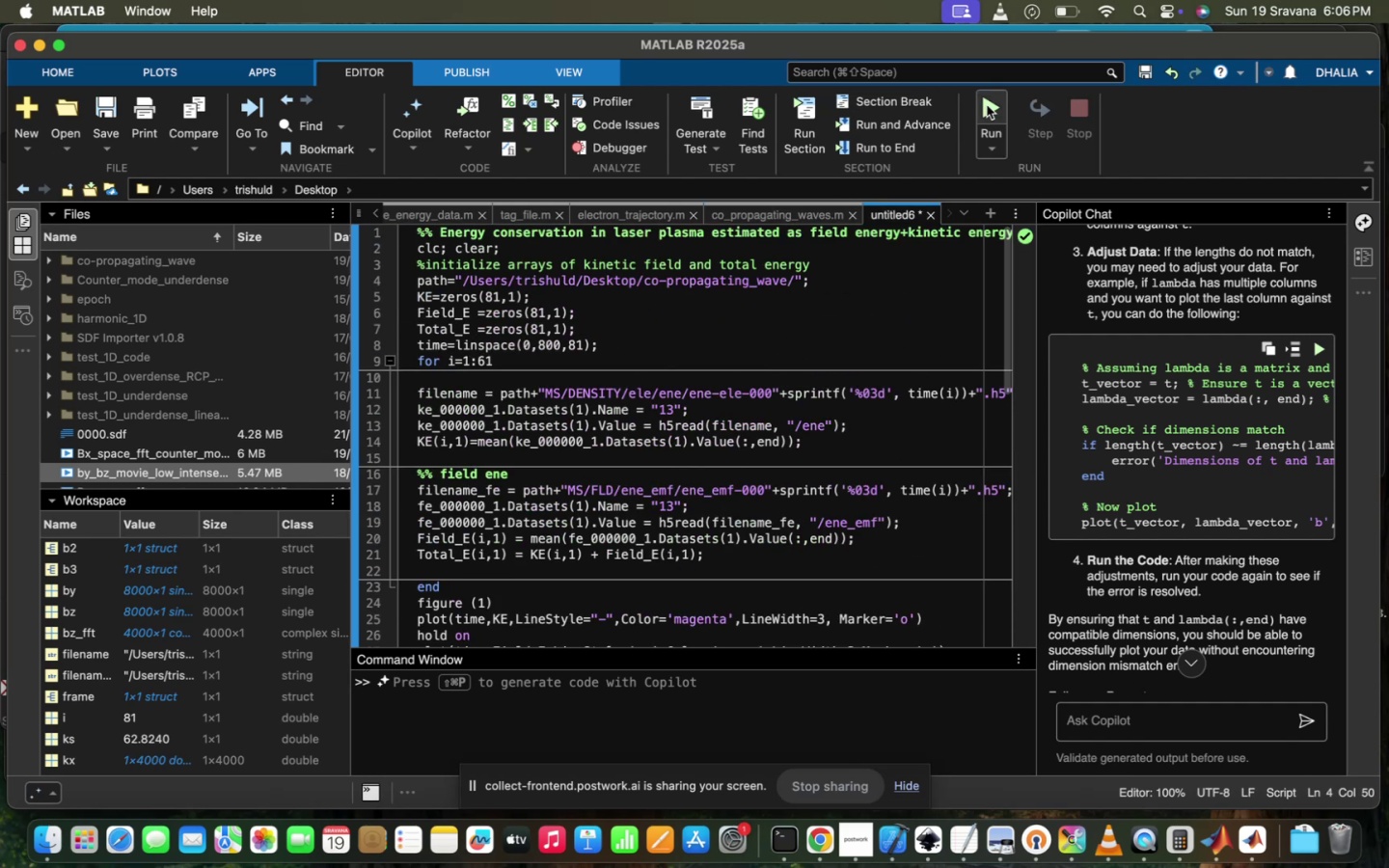 
left_click([988, 104])
 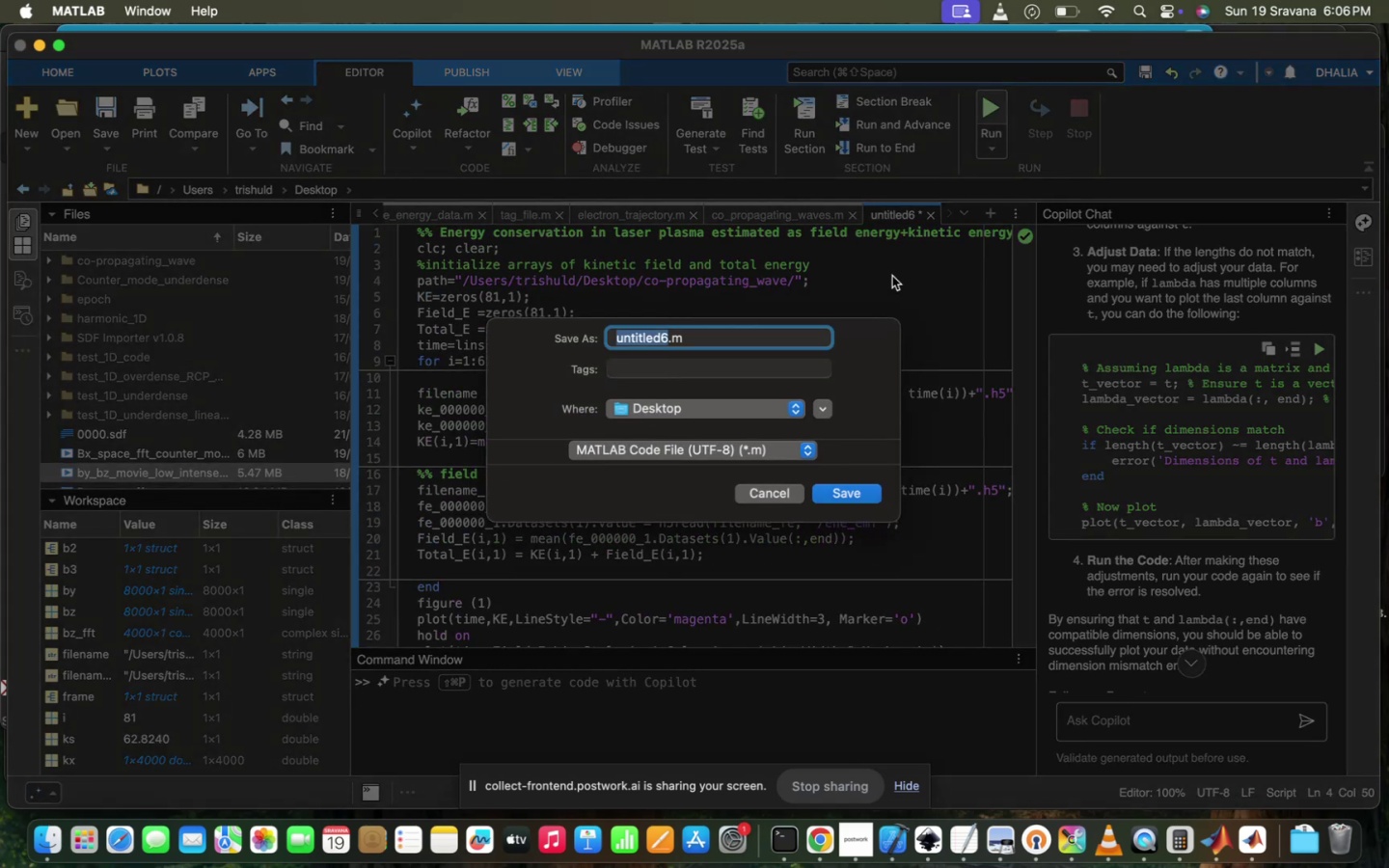 
type(co_propagating_energy_time)
 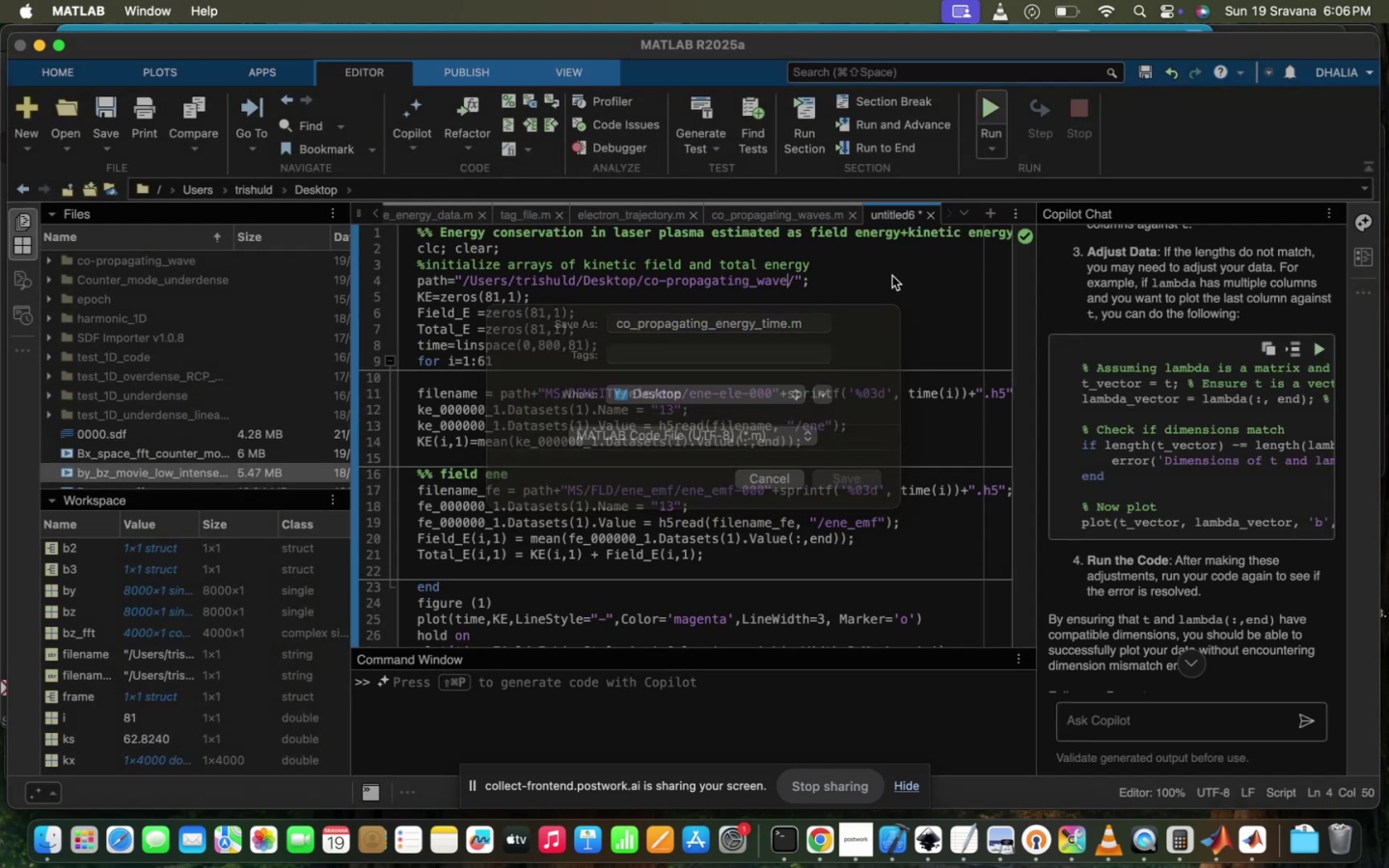 
 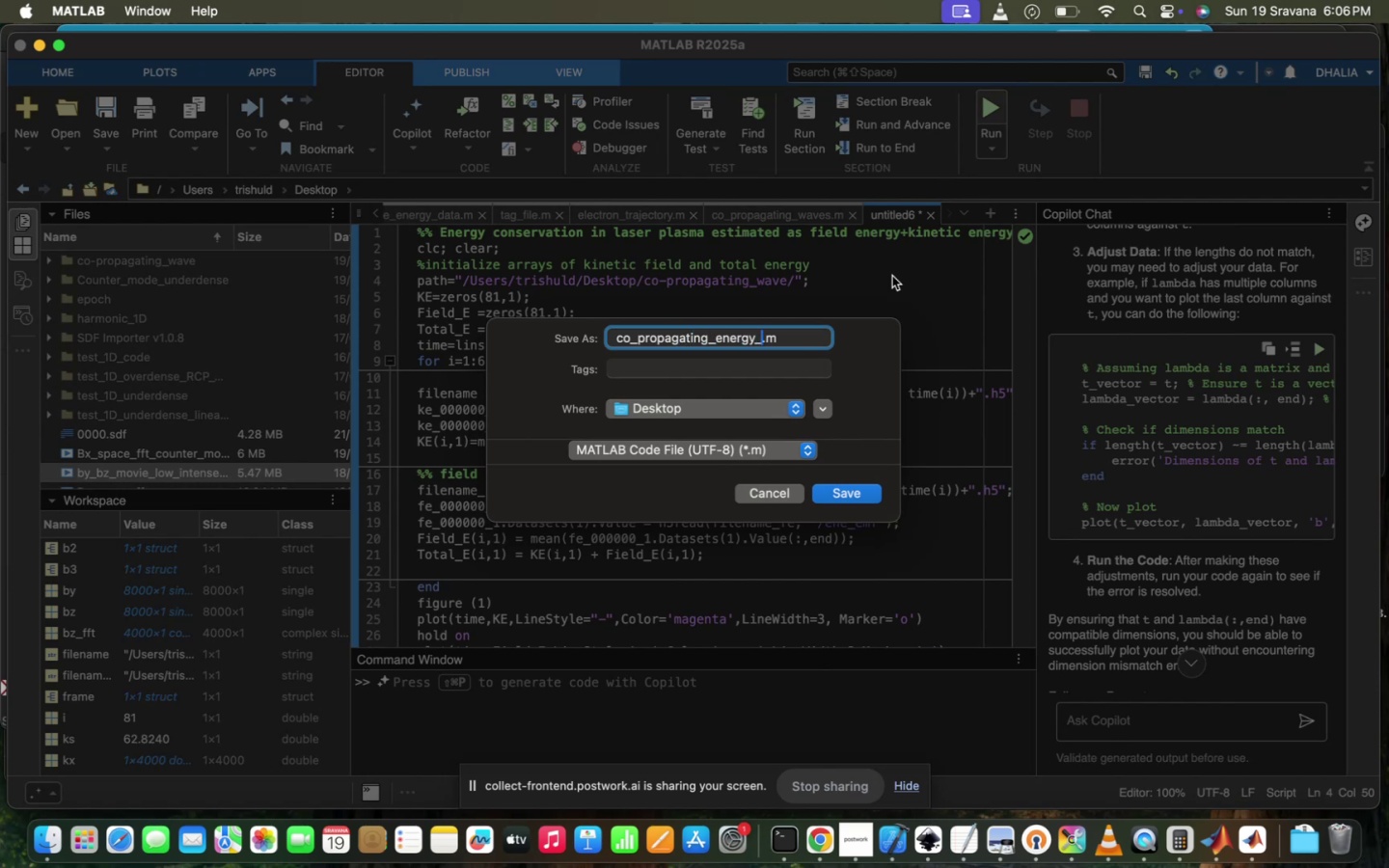 
hold_key(key=Enter, duration=0.32)
 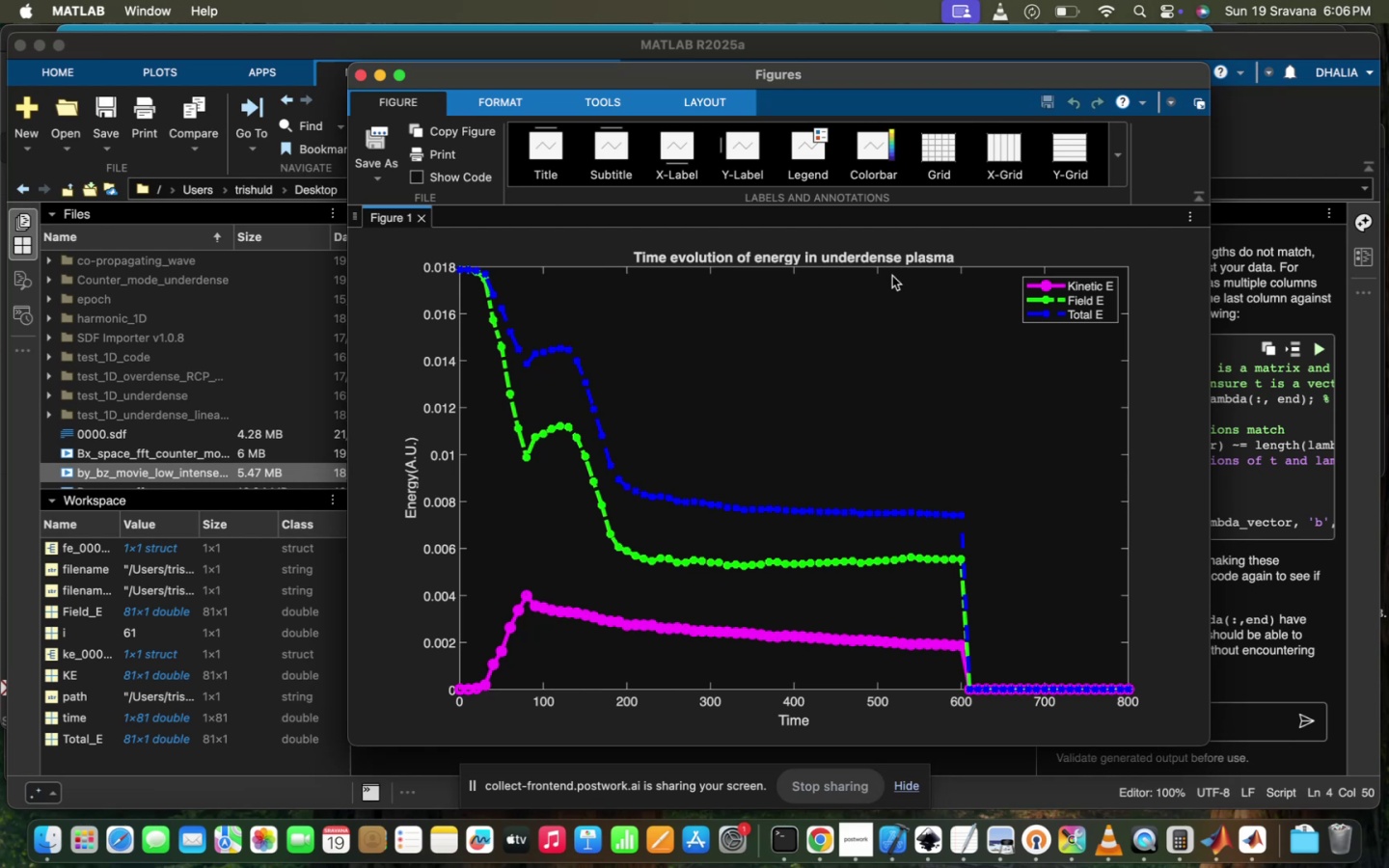 
wait(9.88)
 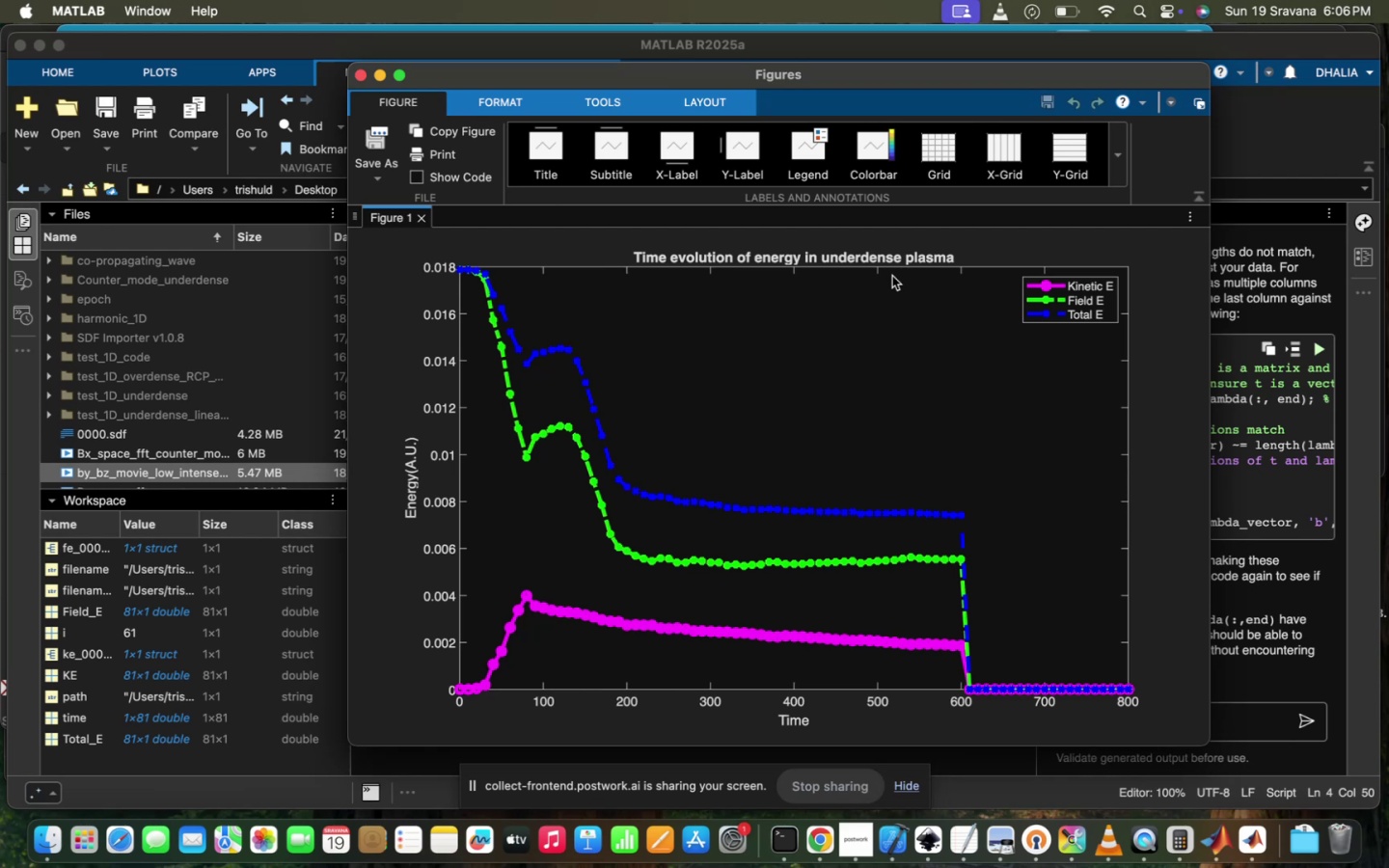 
scroll: coordinate [639, 519], scroll_direction: down, amount: 39.0
 